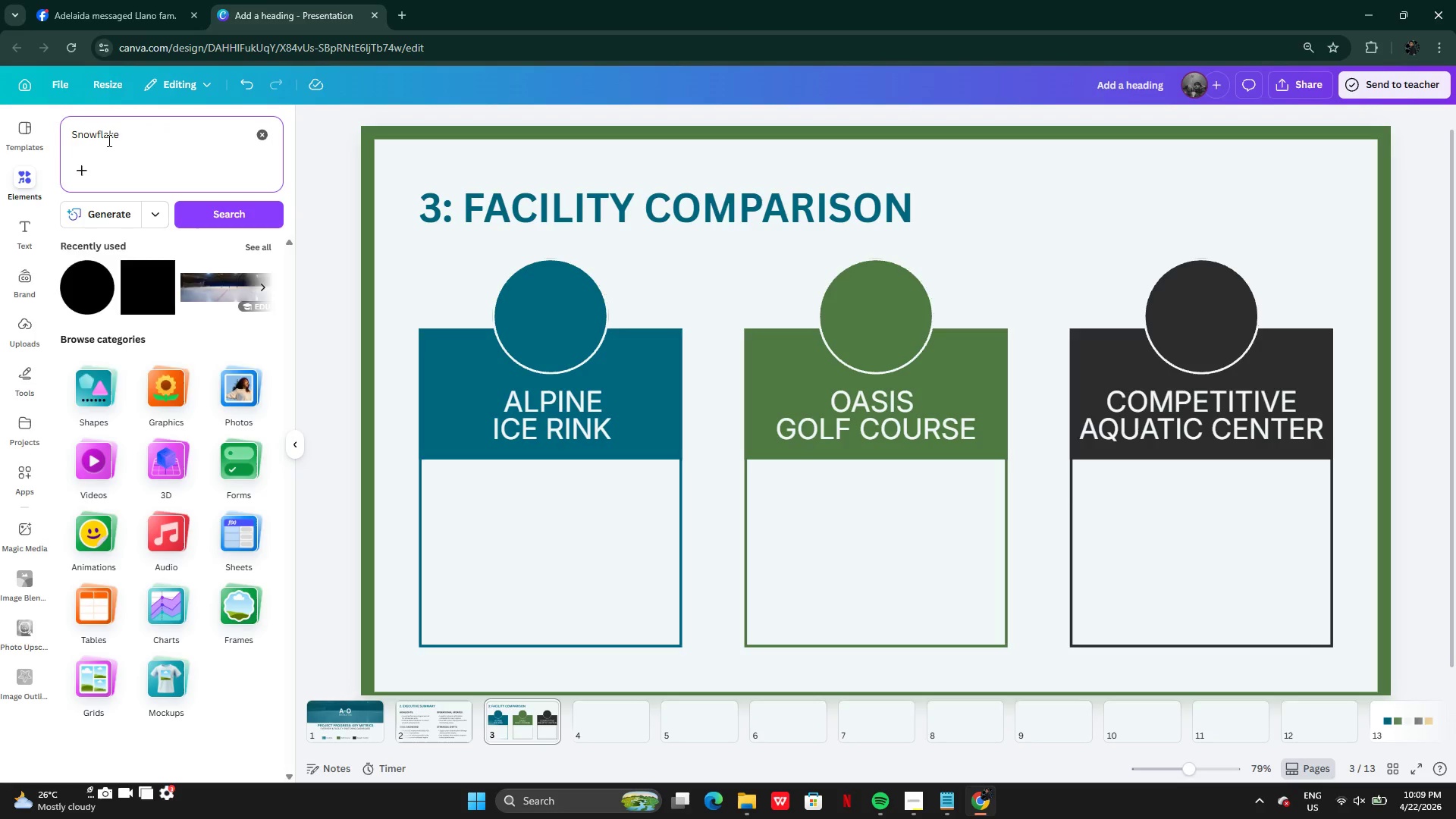 
key(Enter)
 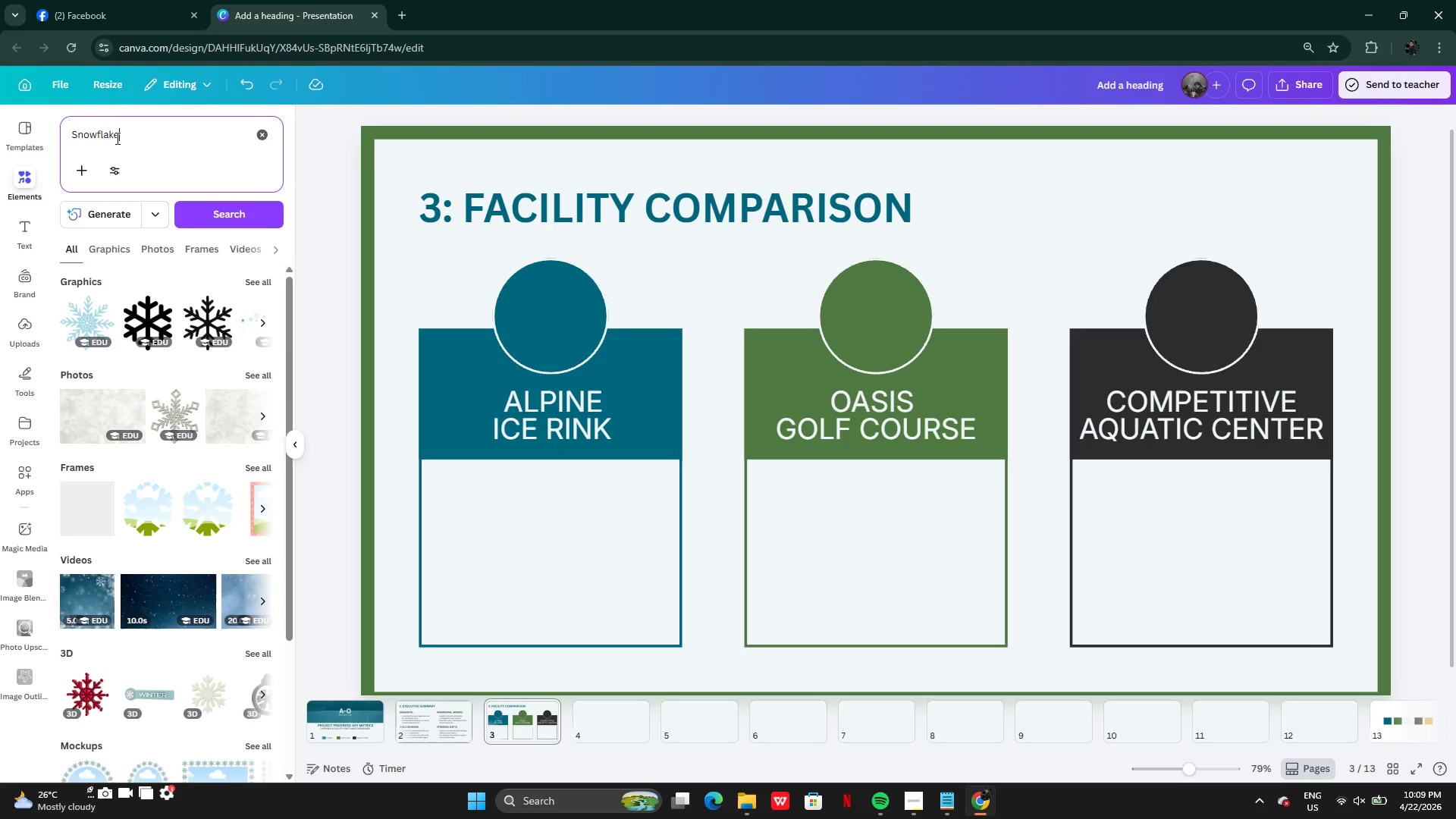 
wait(9.59)
 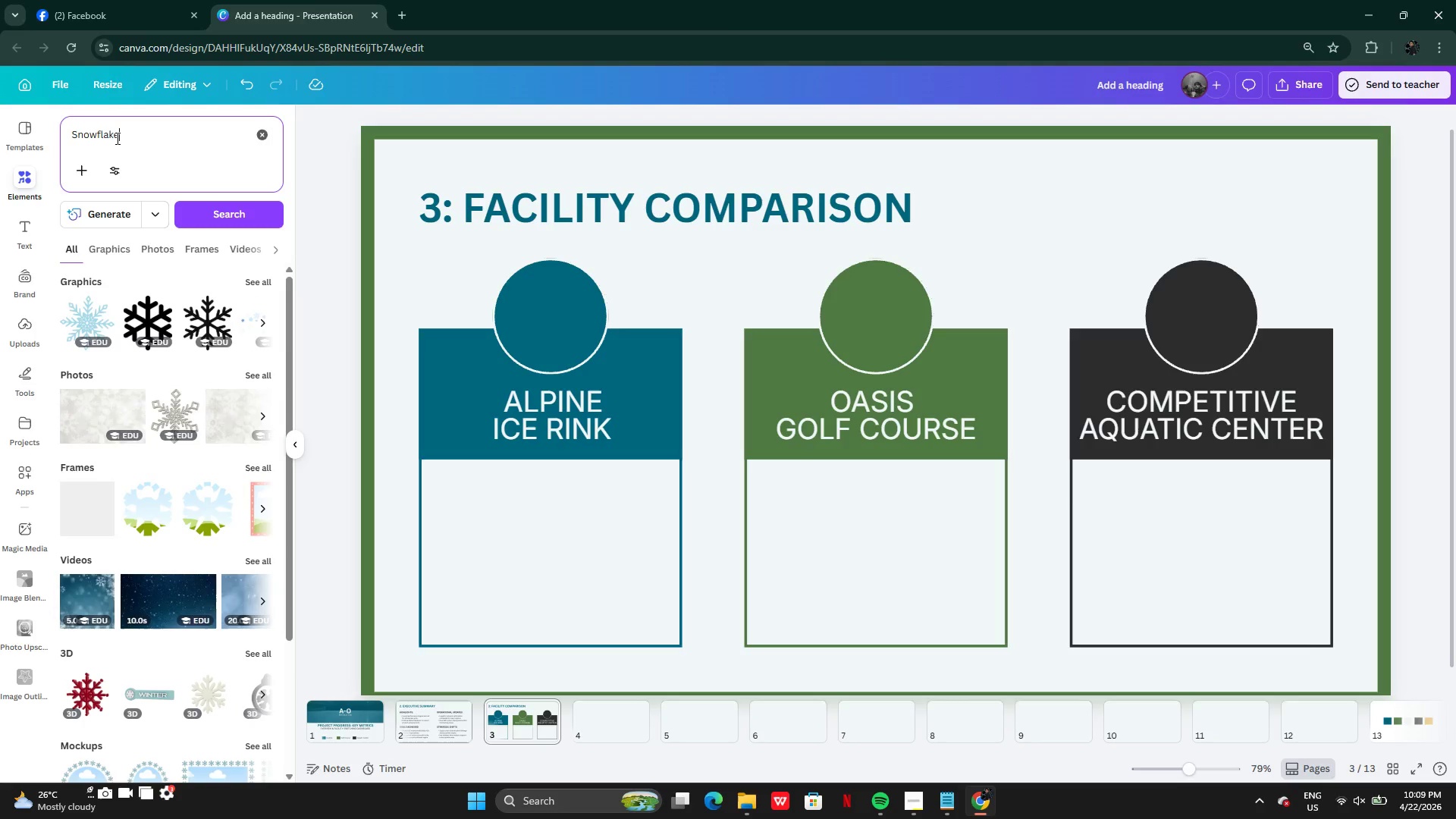 
left_click([151, 317])
 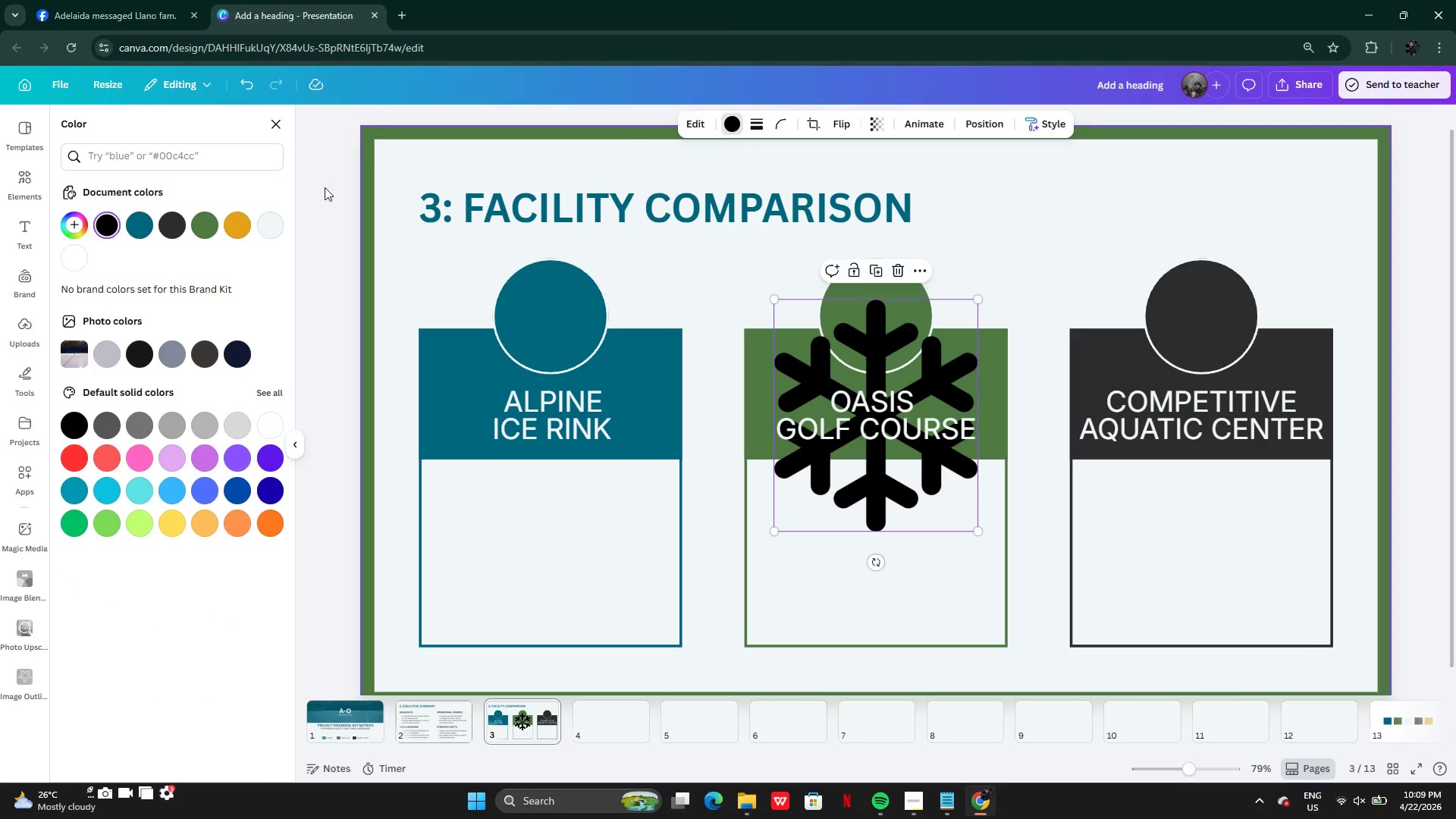 
left_click([271, 228])
 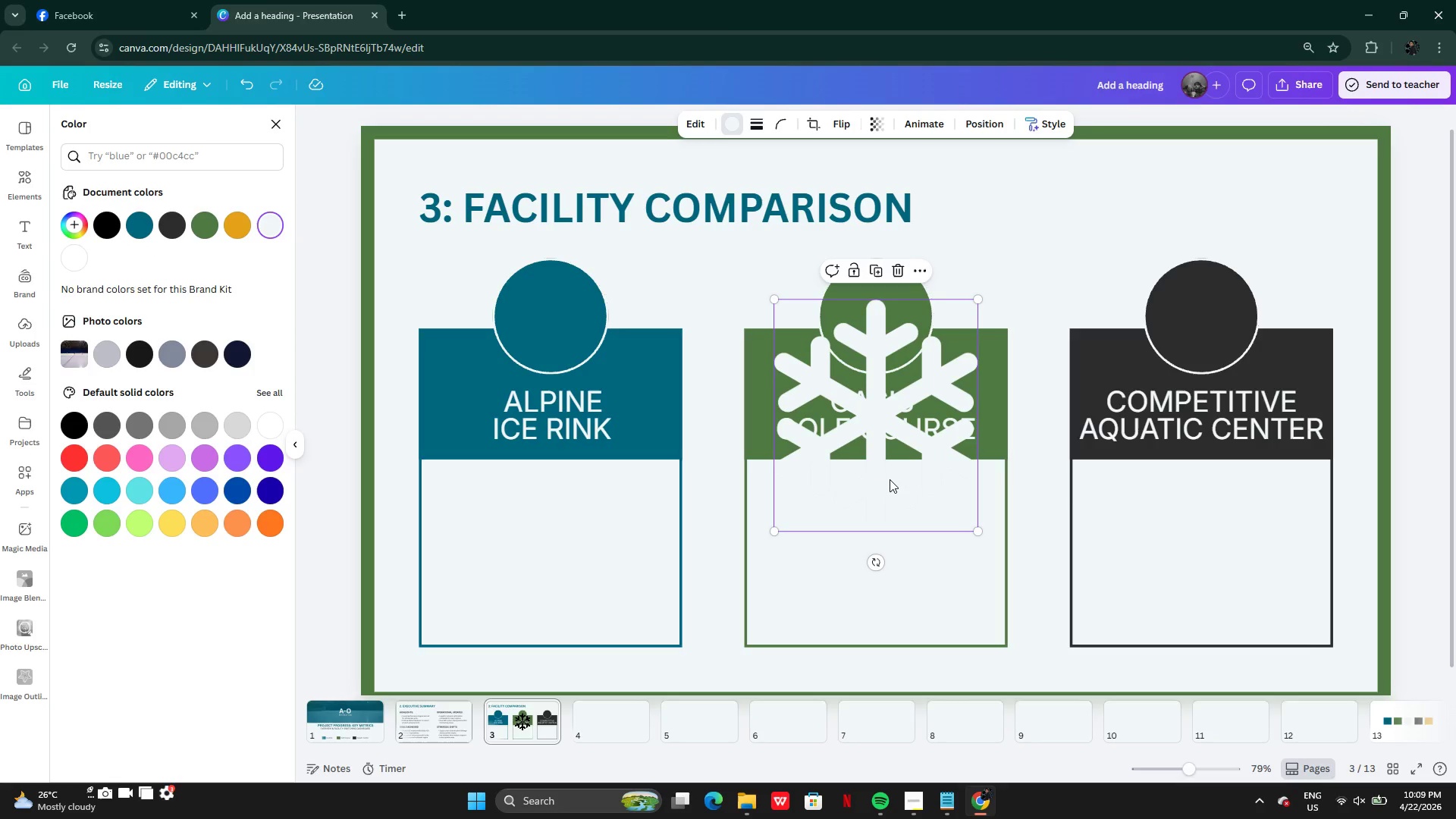 
left_click_drag(start_coordinate=[892, 482], to_coordinate=[570, 342])
 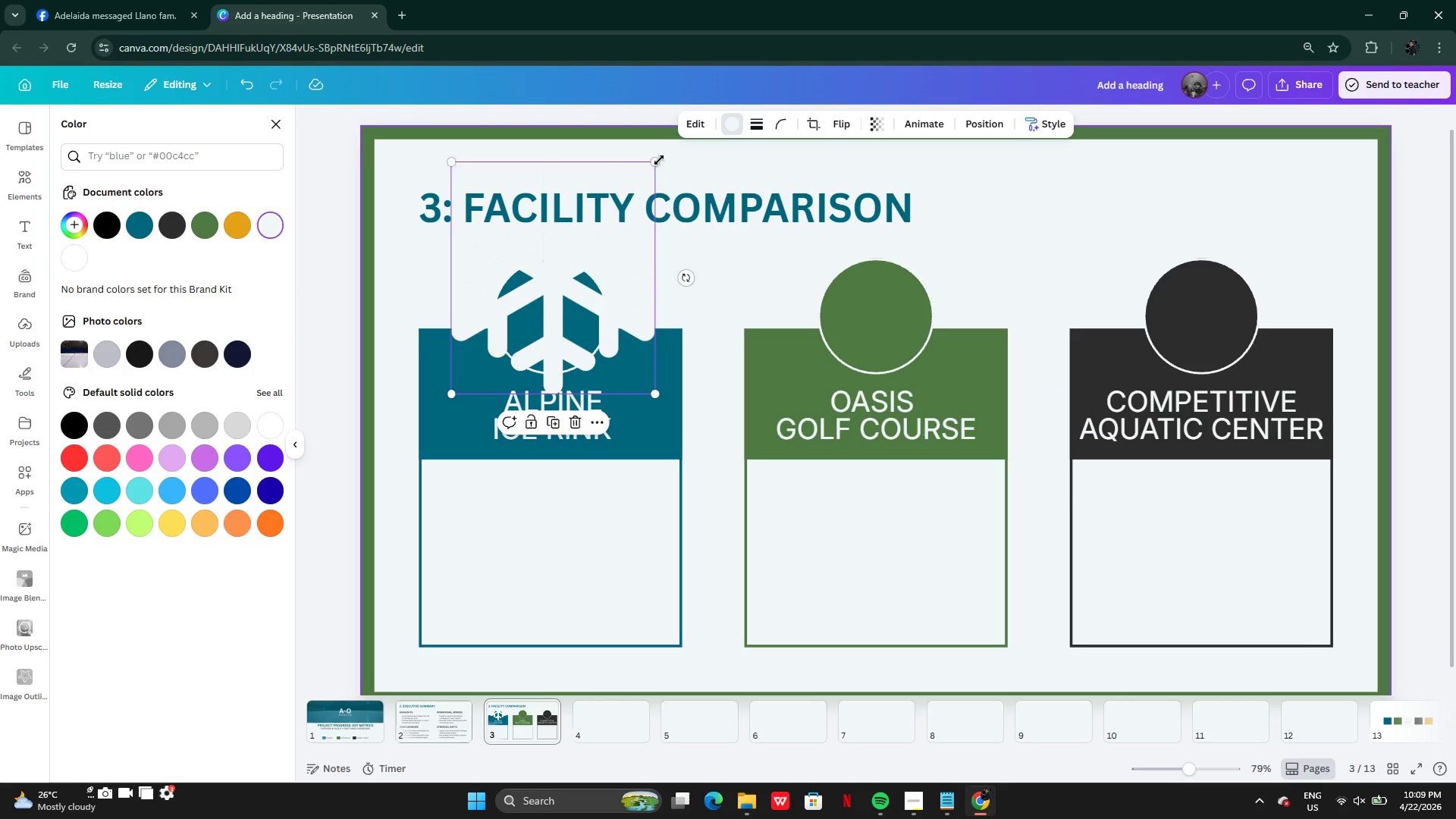 
left_click_drag(start_coordinate=[657, 160], to_coordinate=[547, 353])
 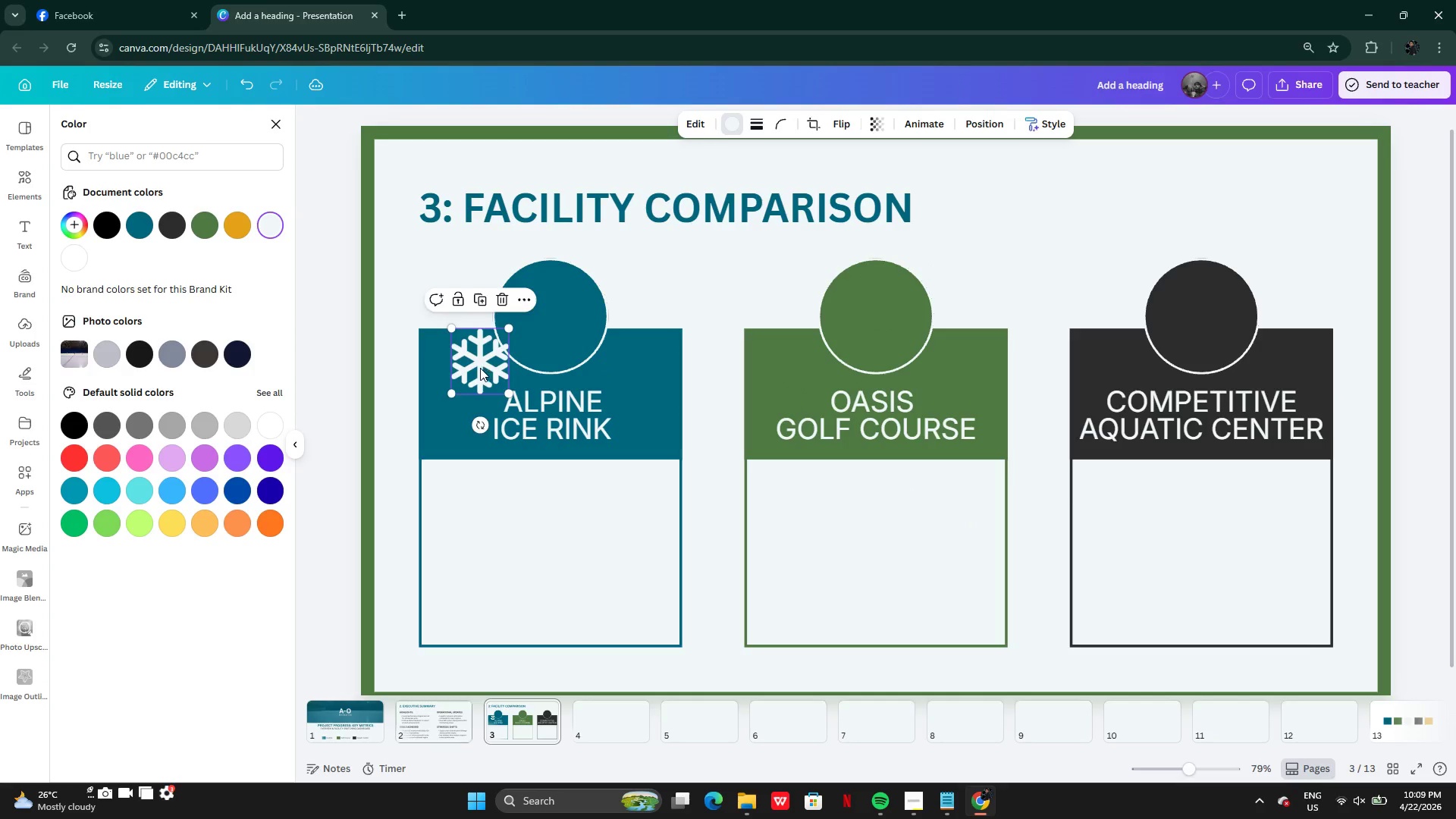 
left_click_drag(start_coordinate=[480, 368], to_coordinate=[551, 326])
 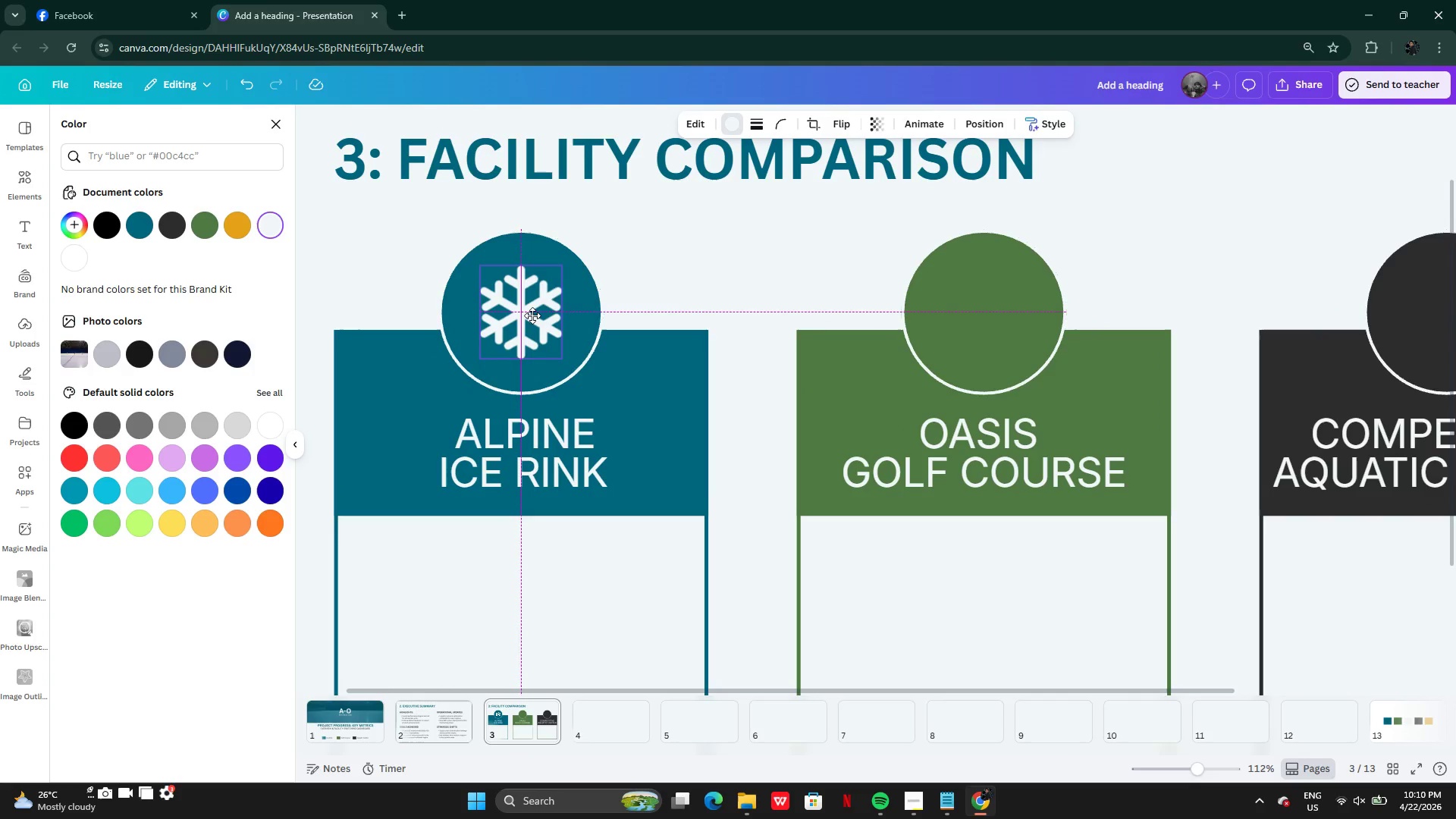 
left_click([397, 337])
 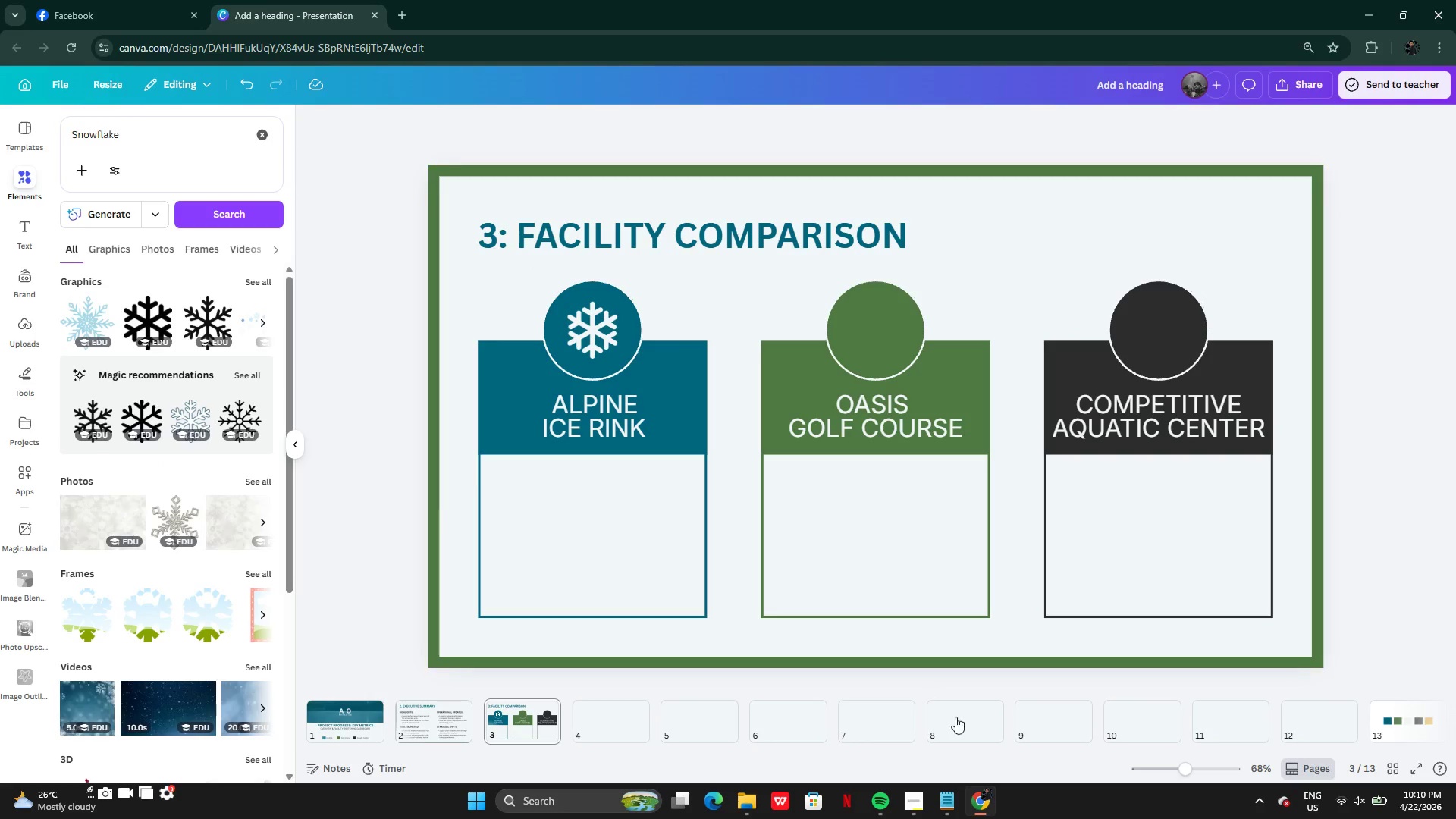 
left_click([950, 793])
 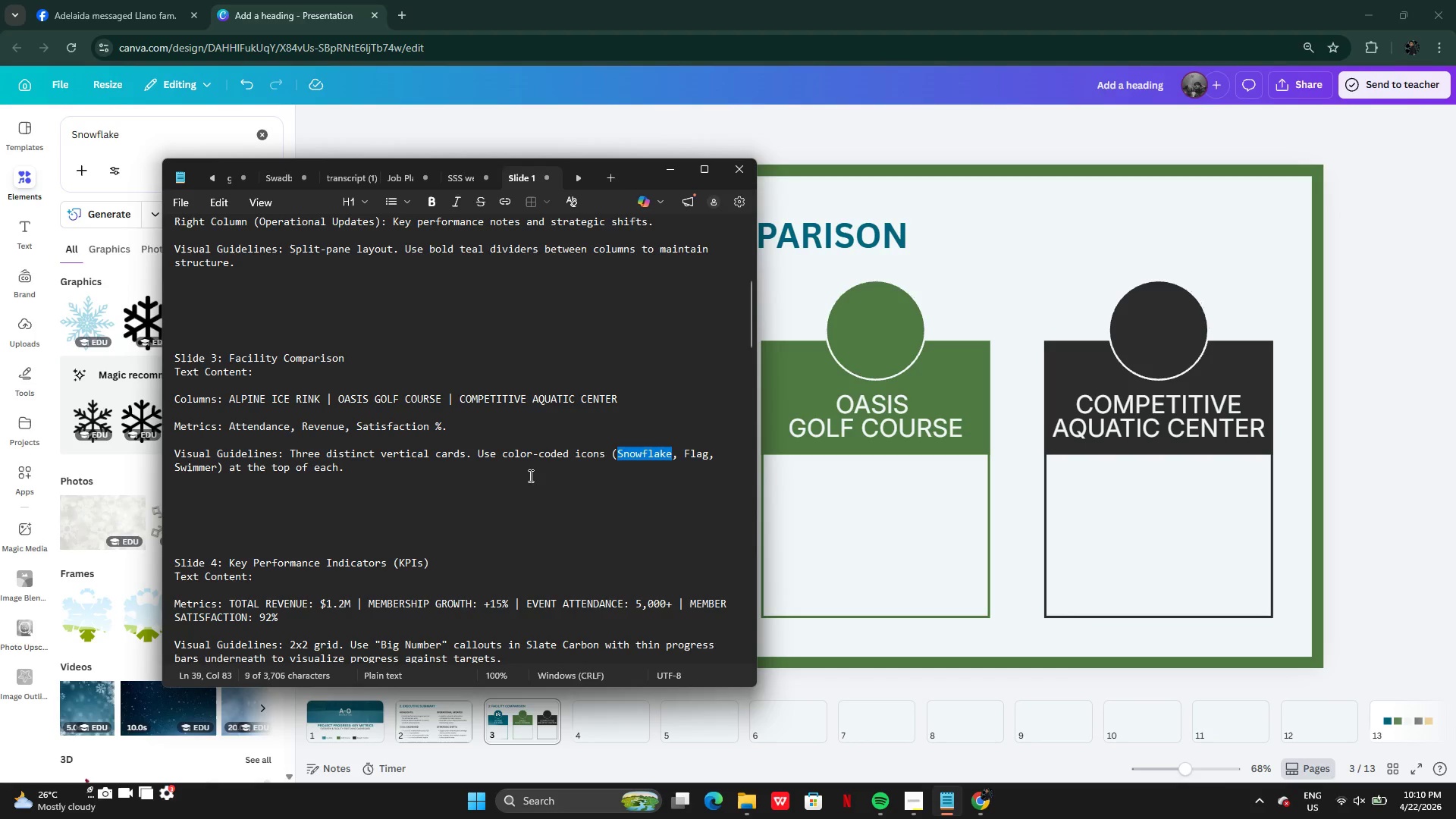 
left_click([571, 486])
 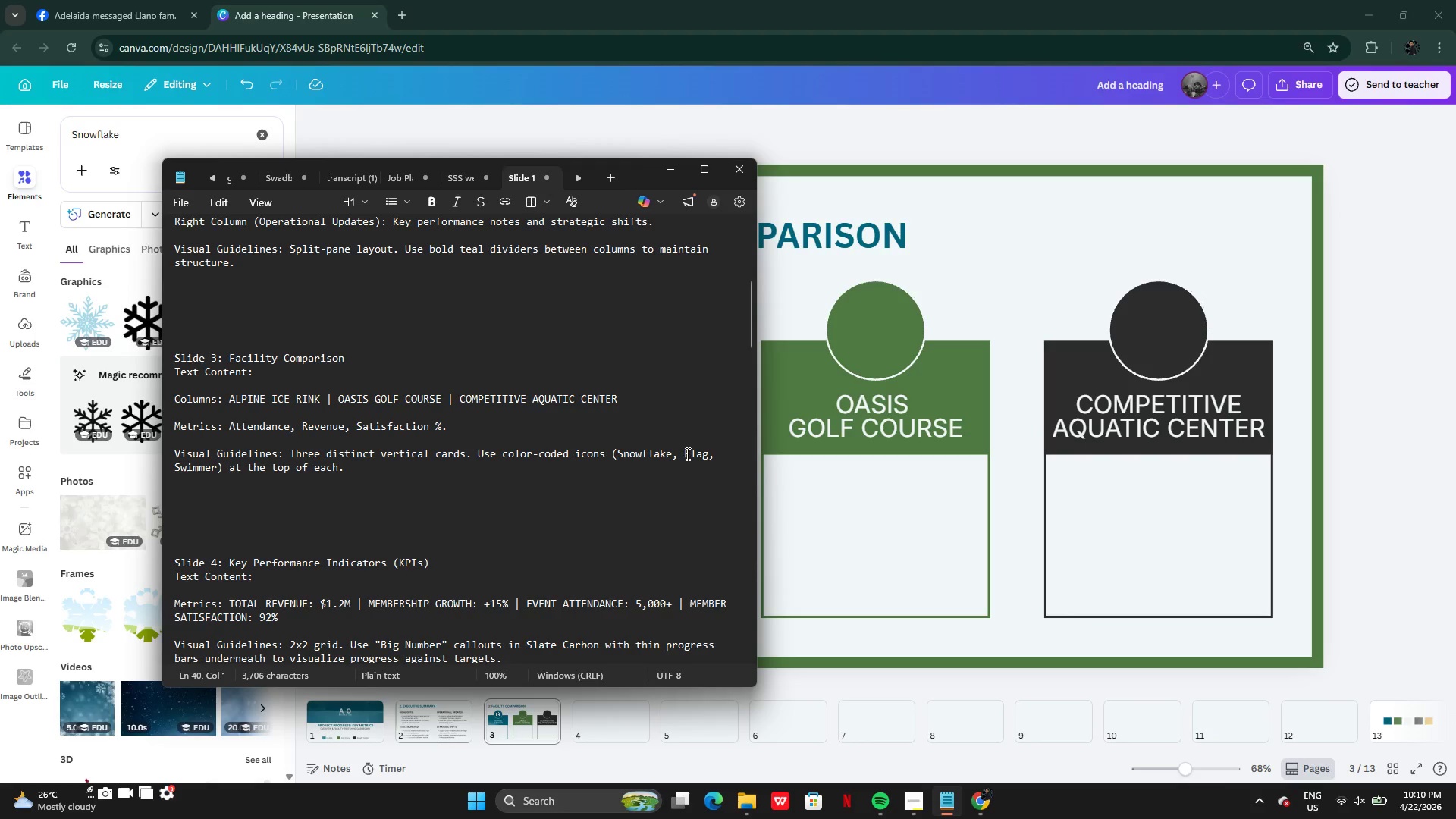 
left_click_drag(start_coordinate=[686, 453], to_coordinate=[219, 464])
 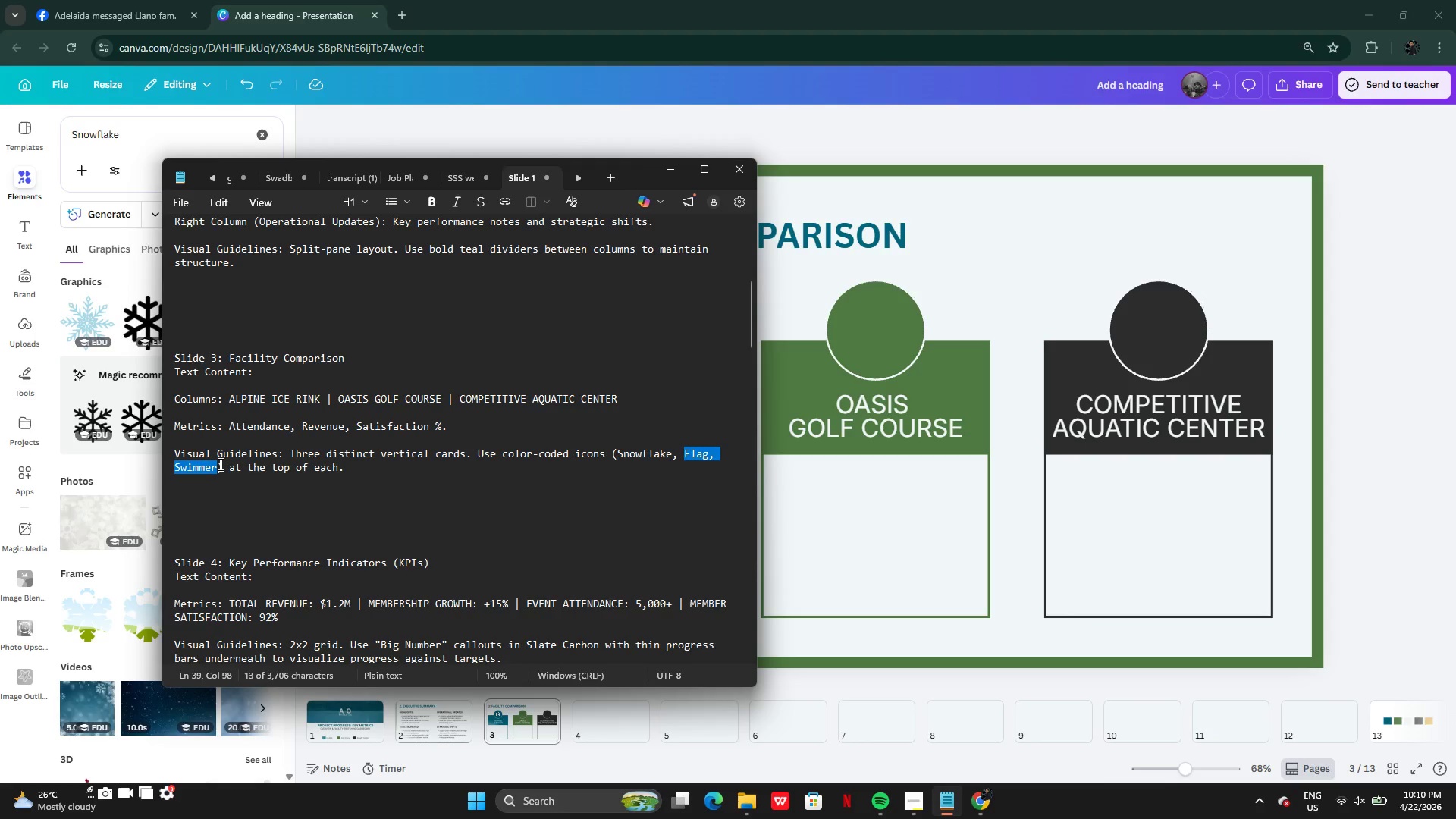 
hold_key(key=ControlLeft, duration=0.64)
 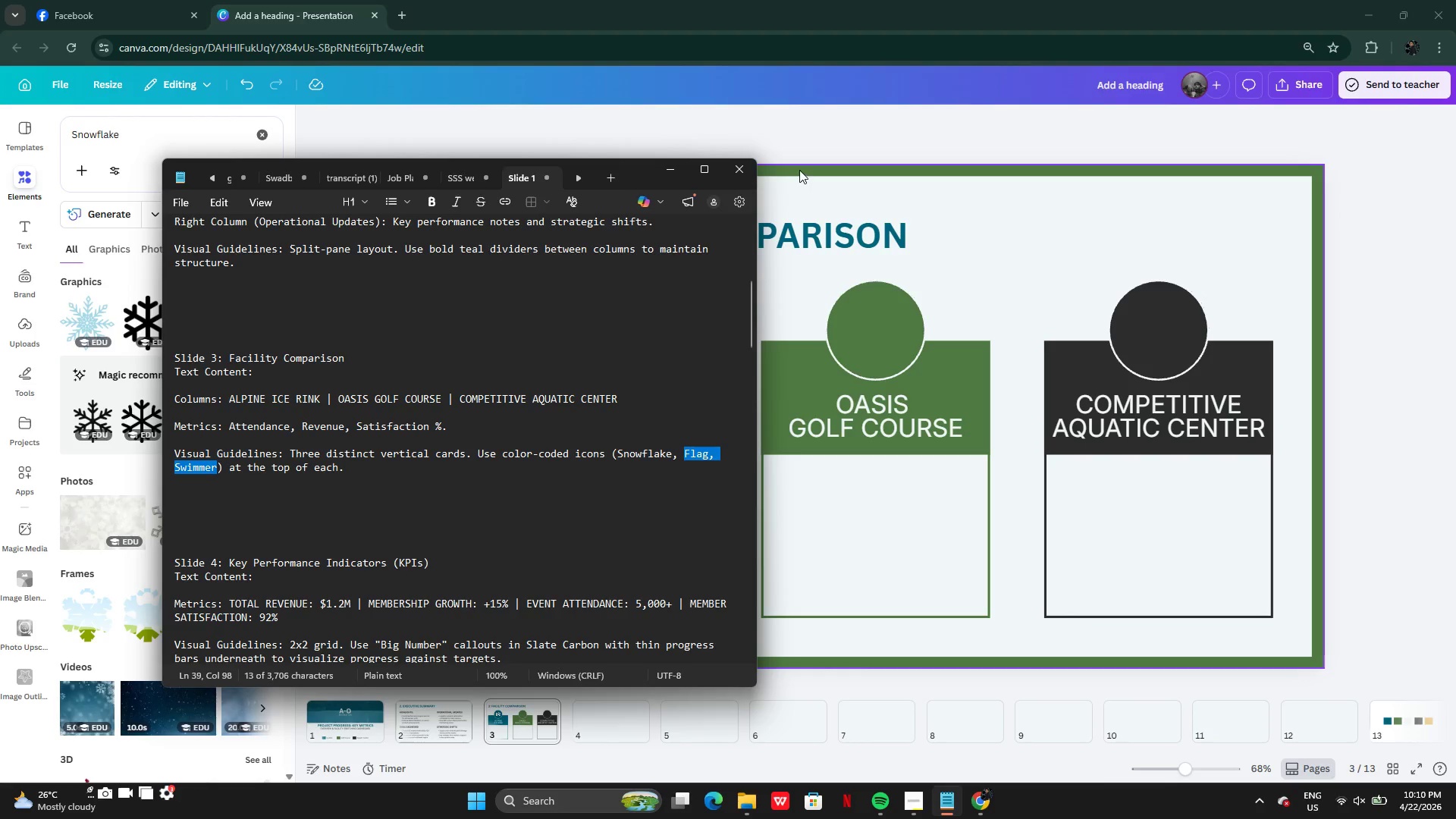 
key(C)
 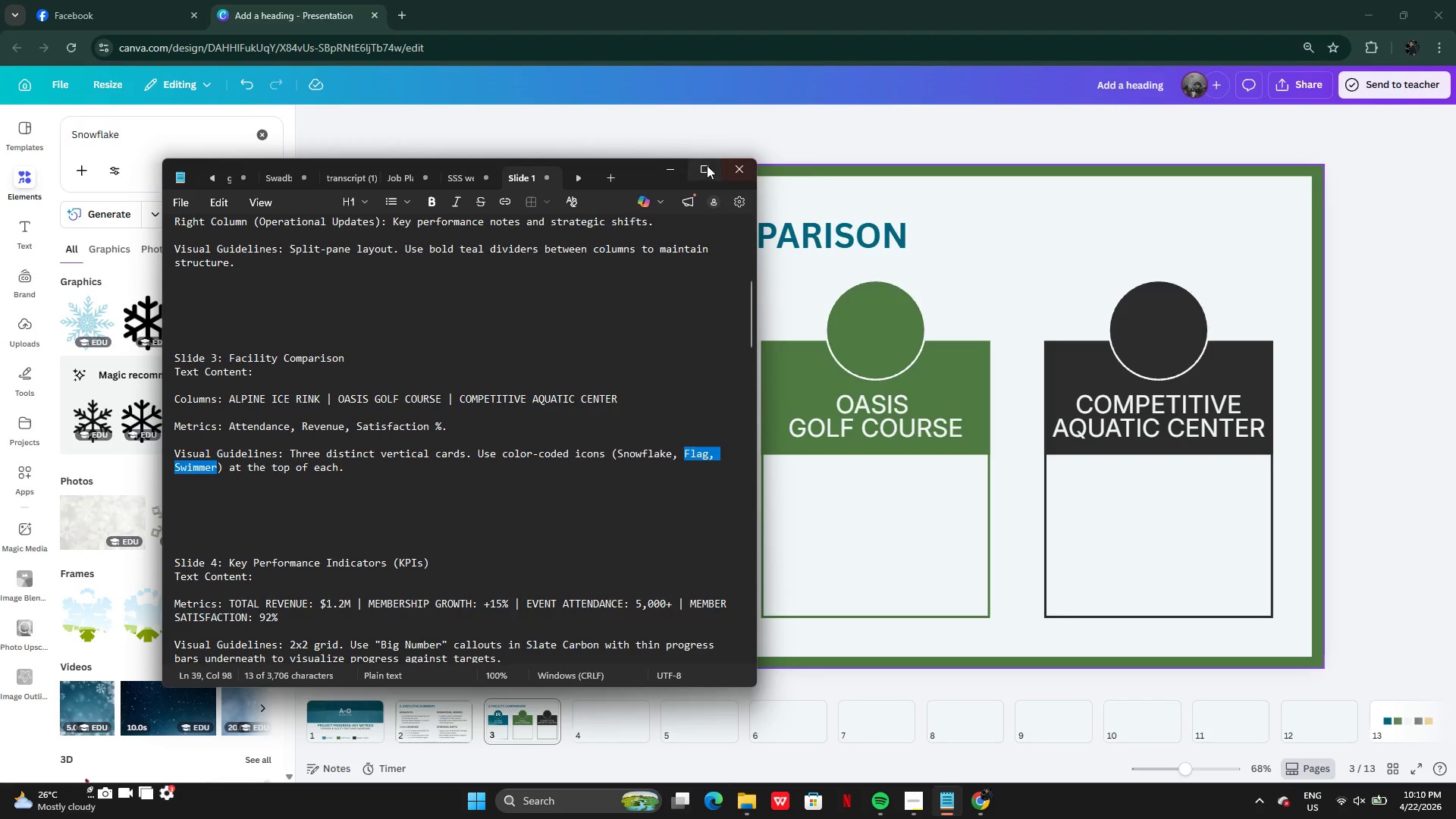 
left_click([672, 165])
 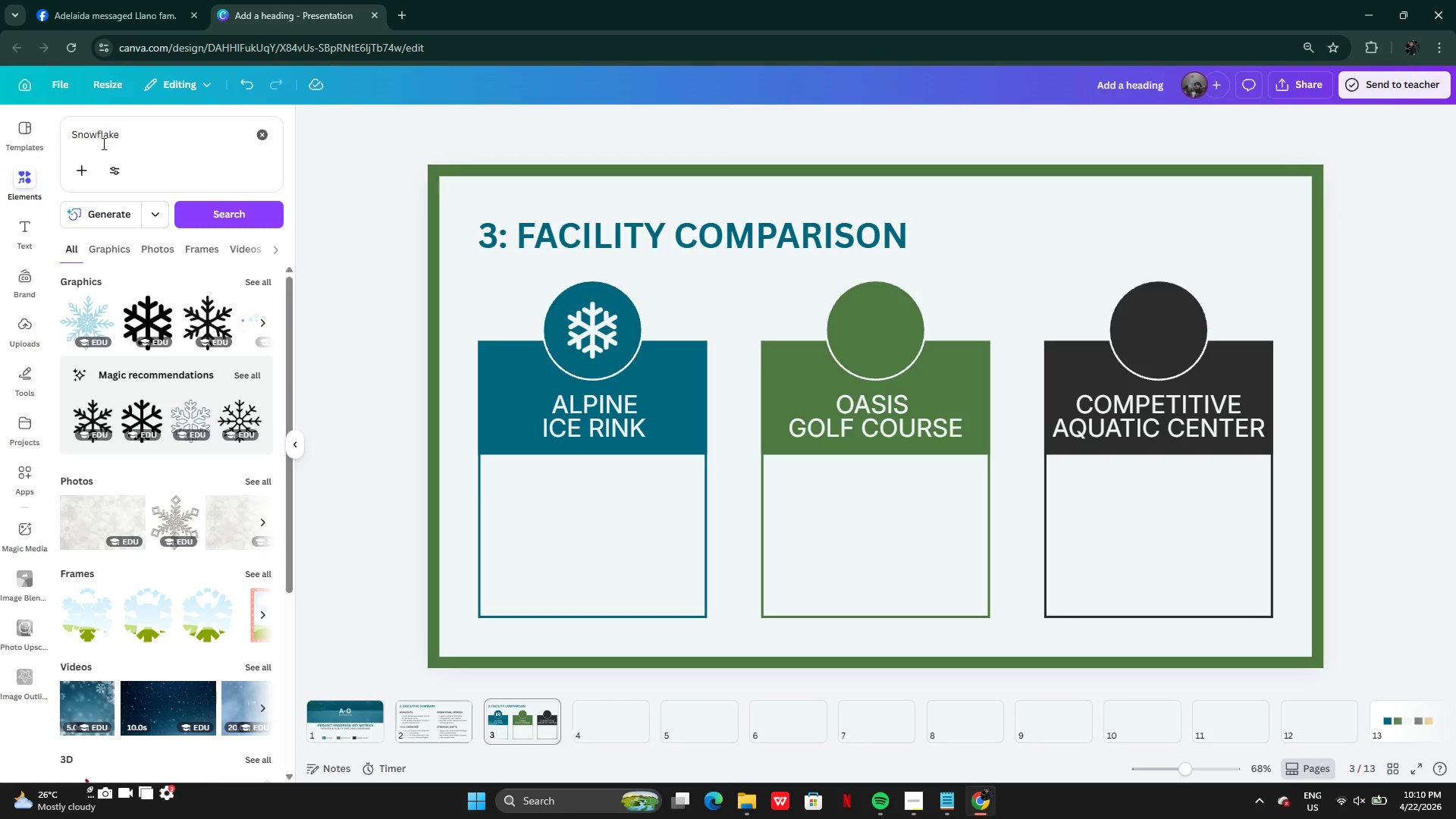 
left_click_drag(start_coordinate=[121, 136], to_coordinate=[55, 133])
 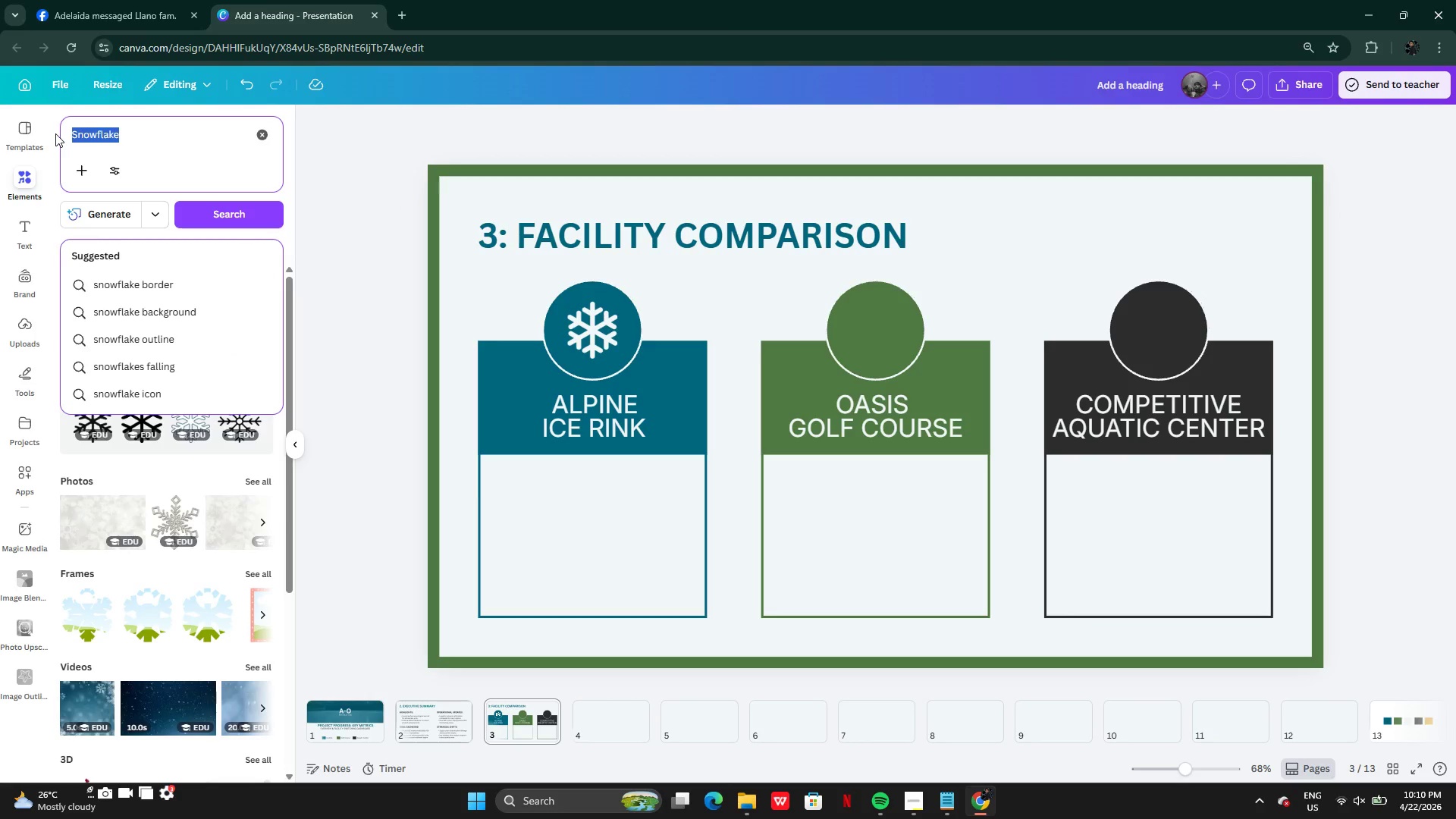 
hold_key(key=ControlLeft, duration=1.12)
 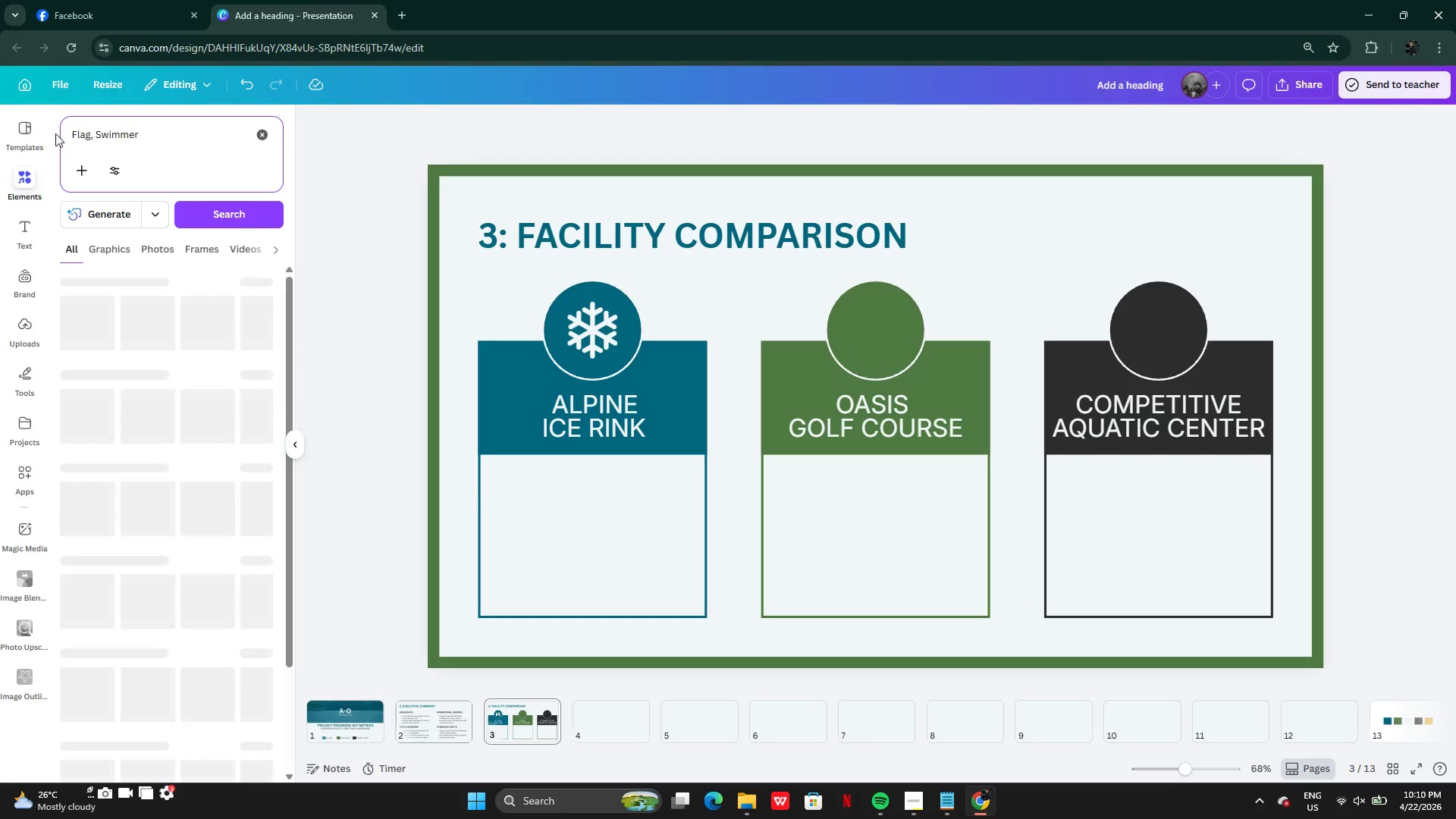 
key(V)
 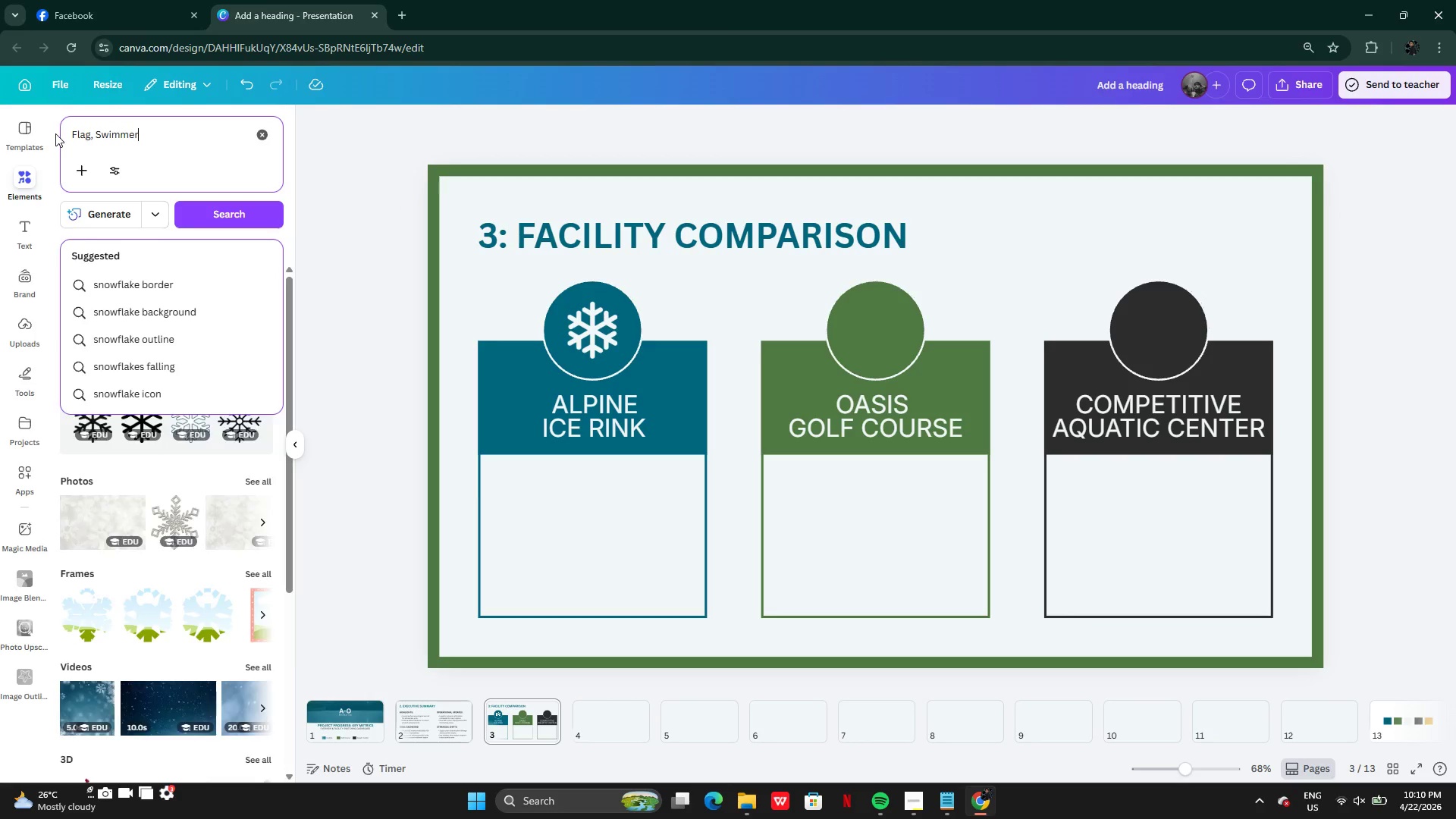 
key(Enter)
 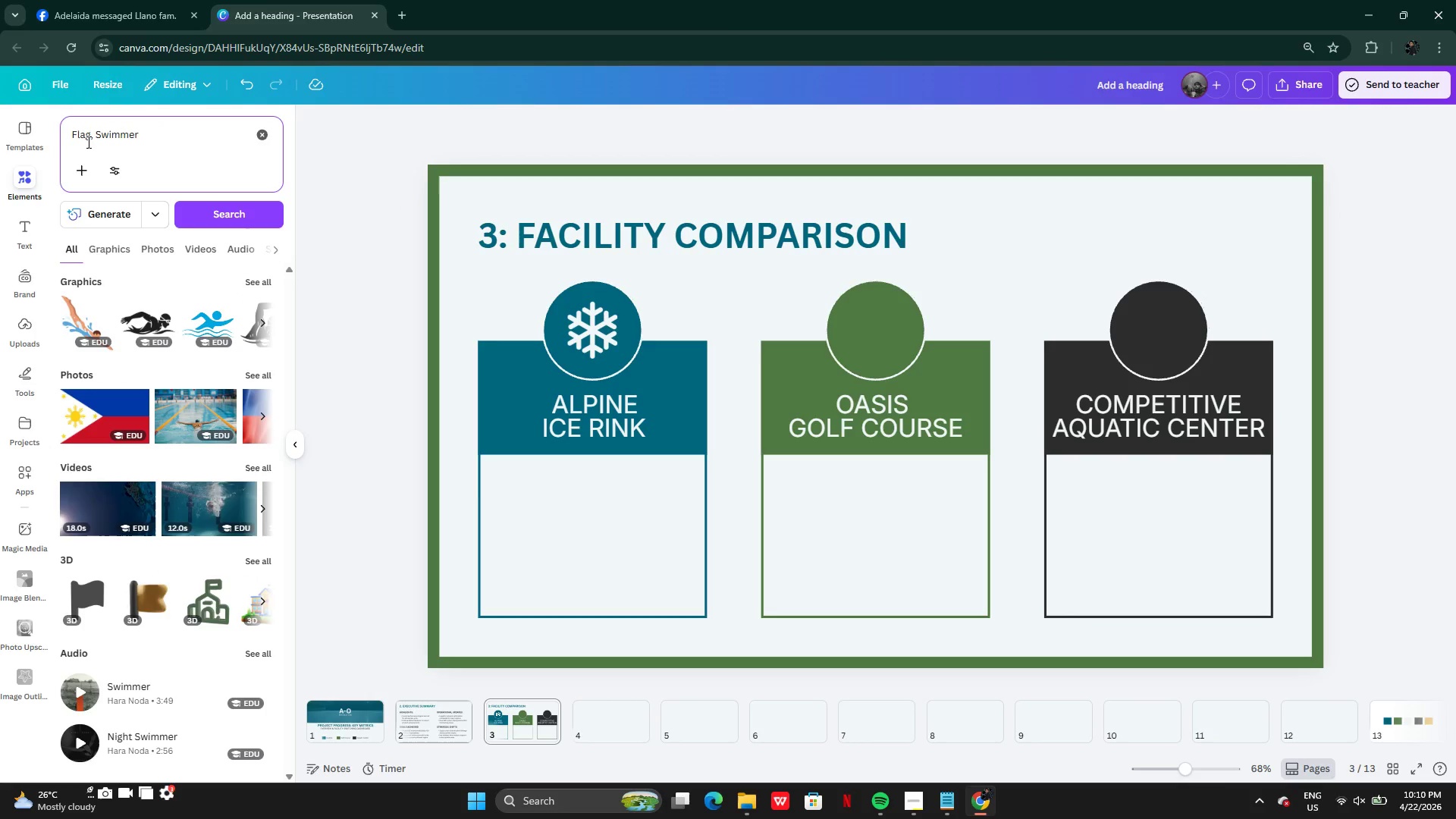 
left_click_drag(start_coordinate=[87, 142], to_coordinate=[144, 136])
 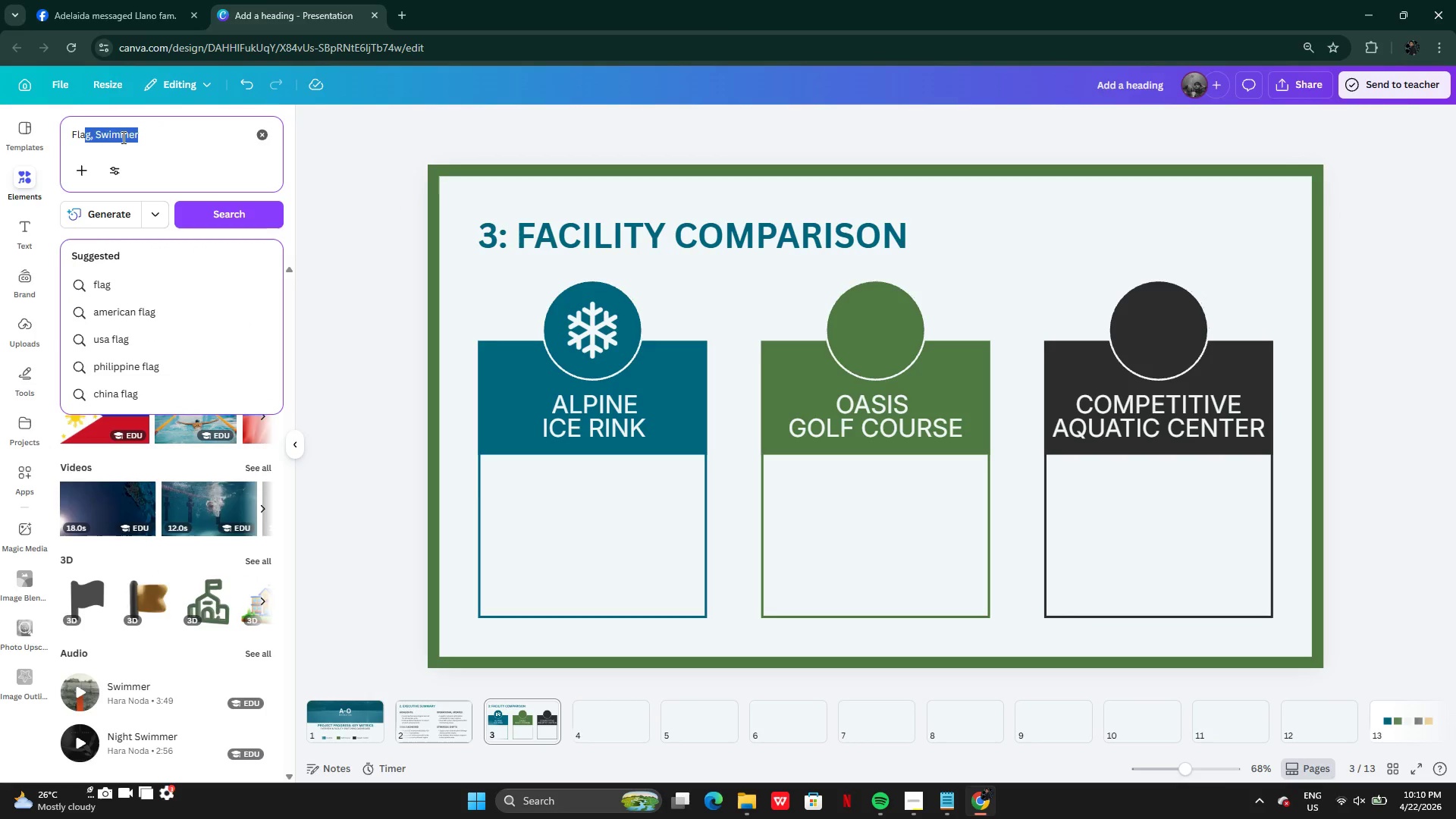 
left_click([122, 137])
 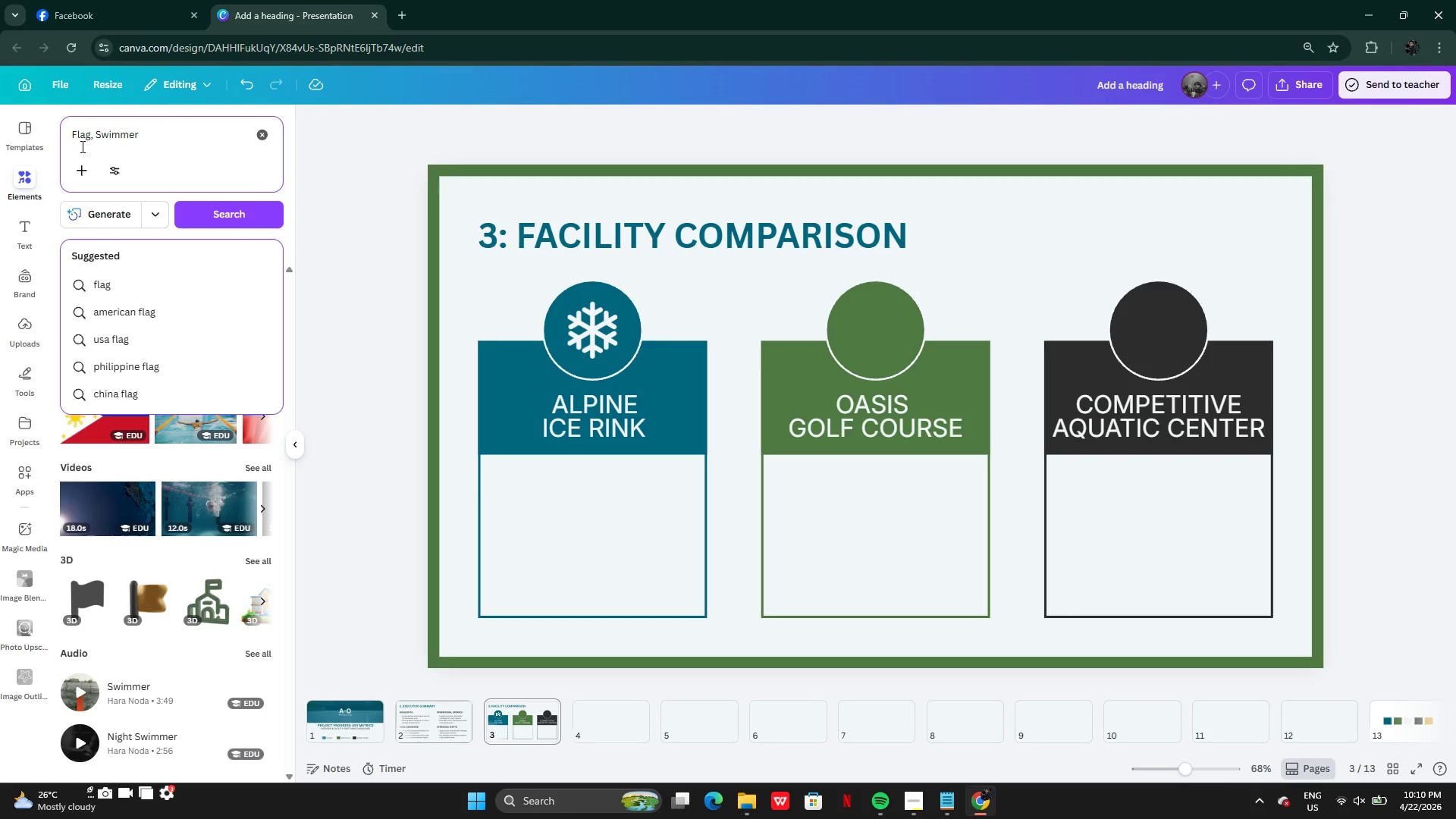 
left_click([184, 145])
 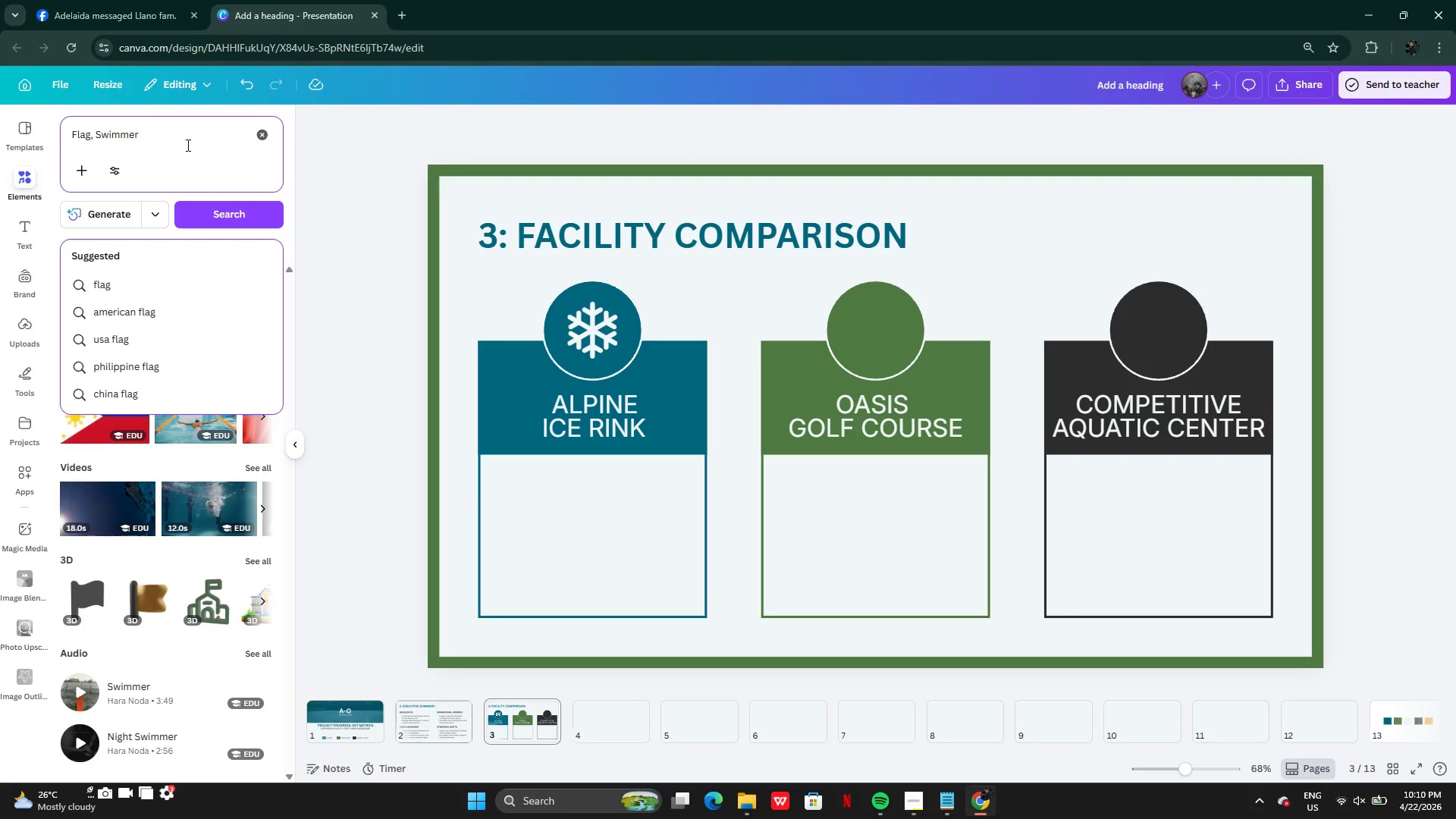 
hold_key(key=Backspace, duration=0.69)
 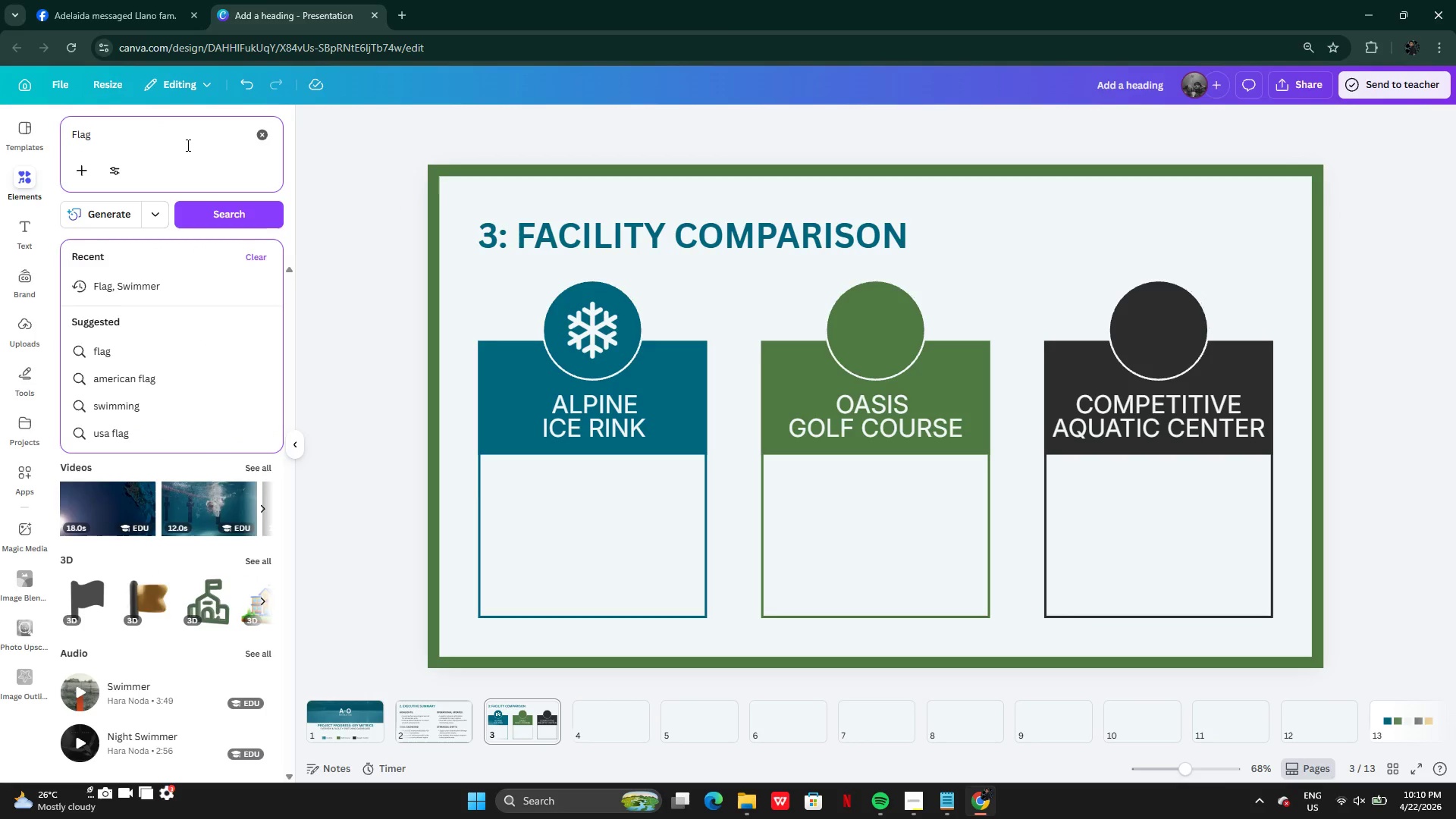 
key(Backspace)
 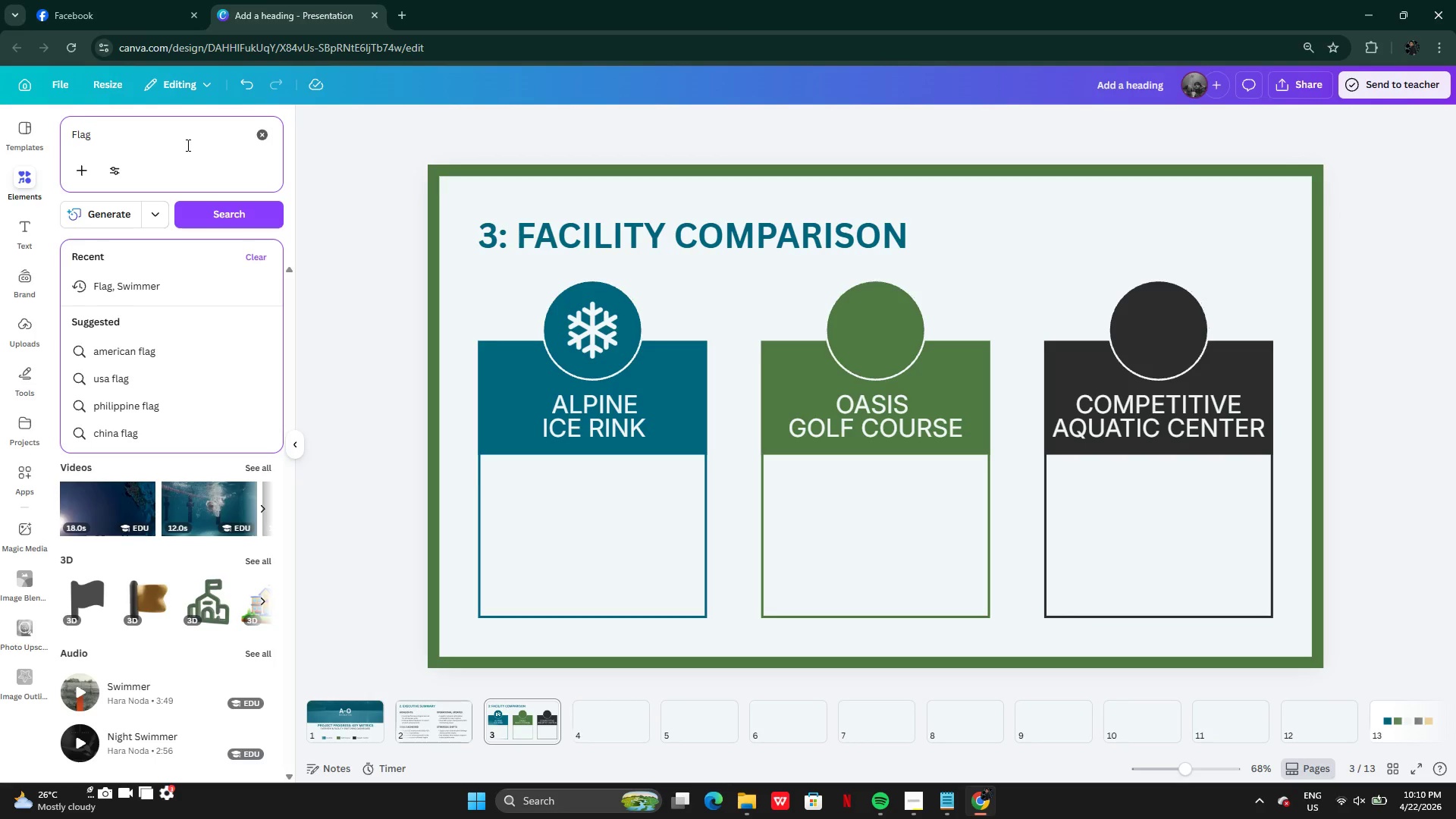 
key(Enter)
 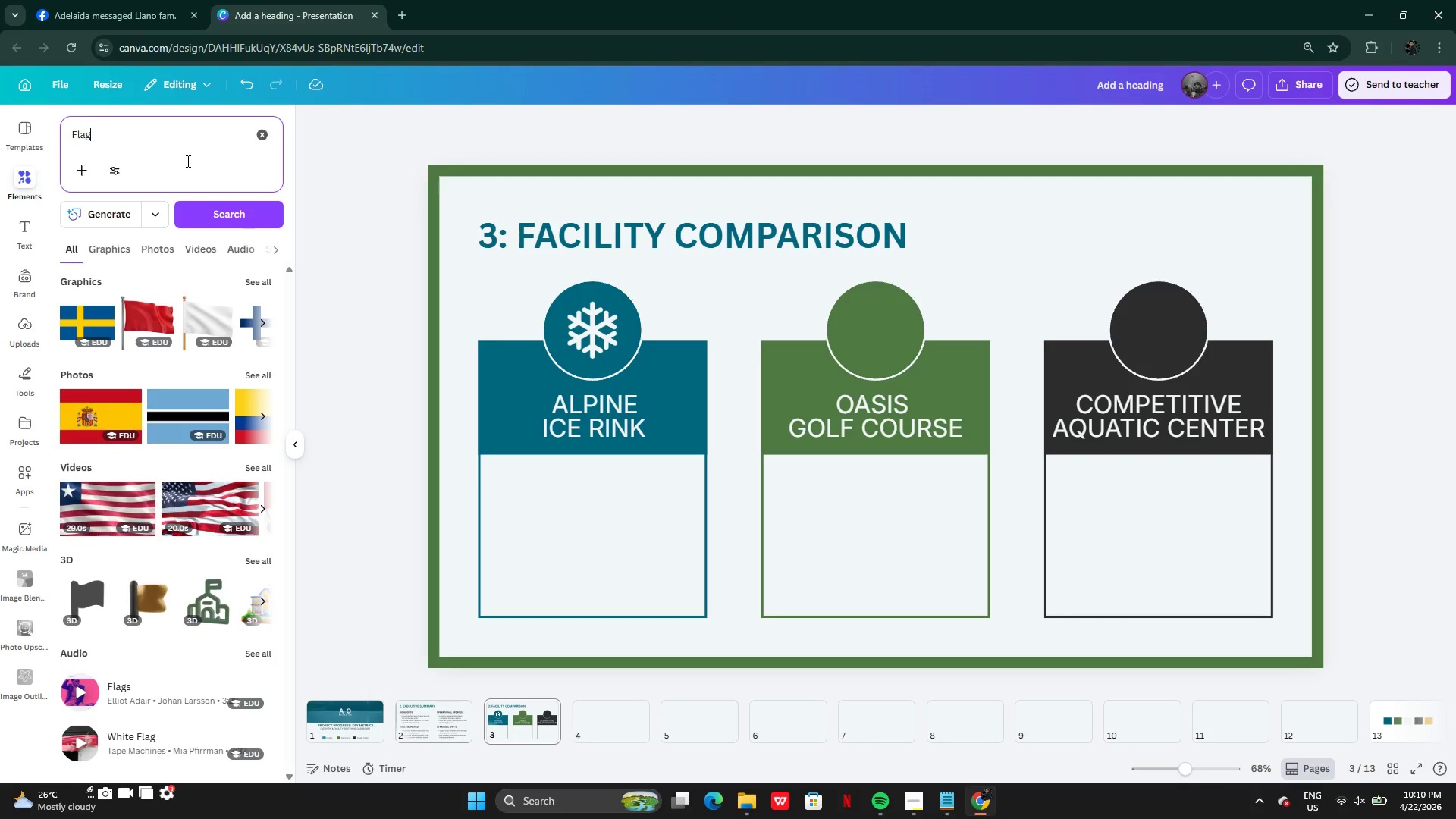 
type( icon)
 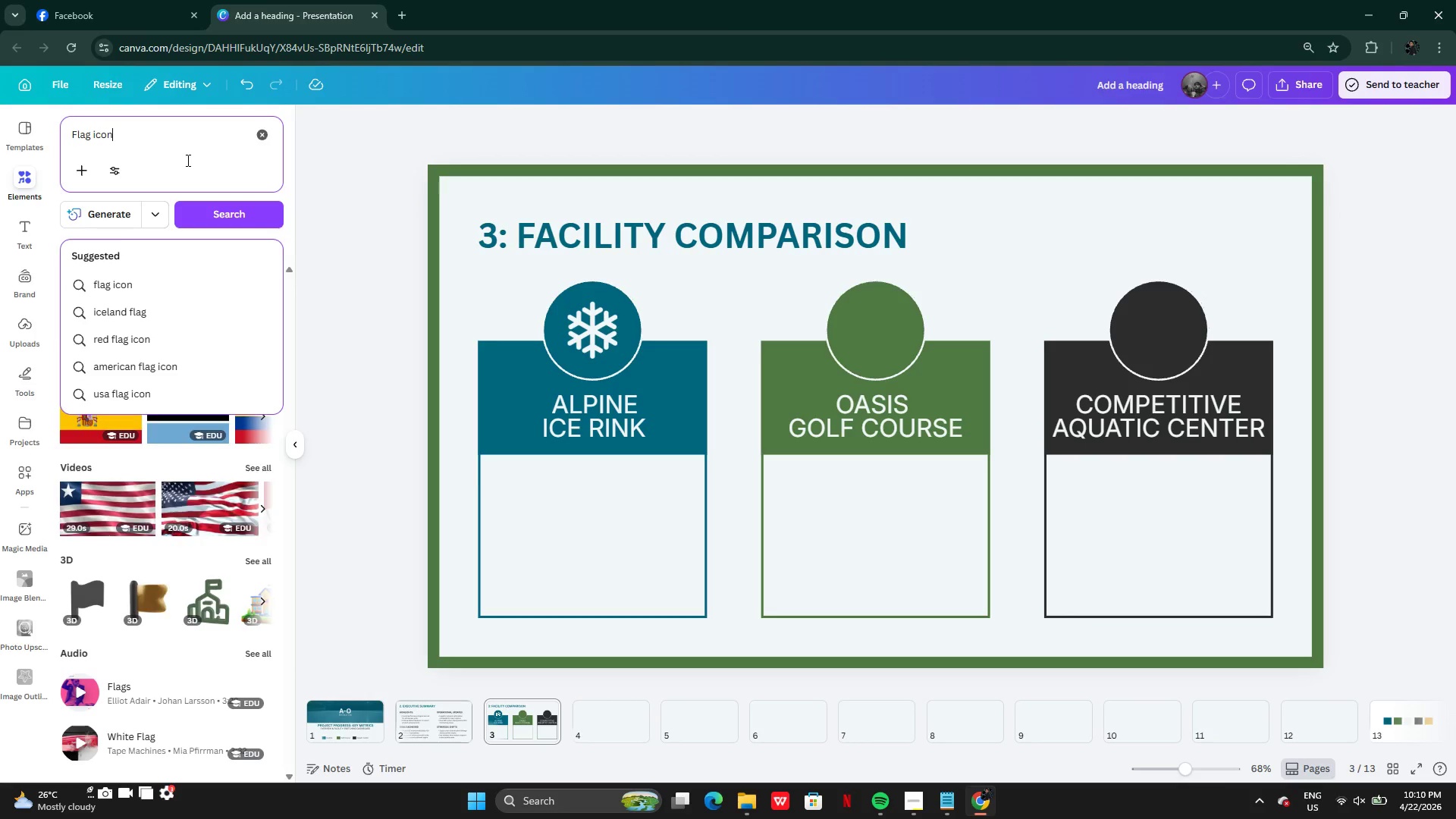 
key(Enter)
 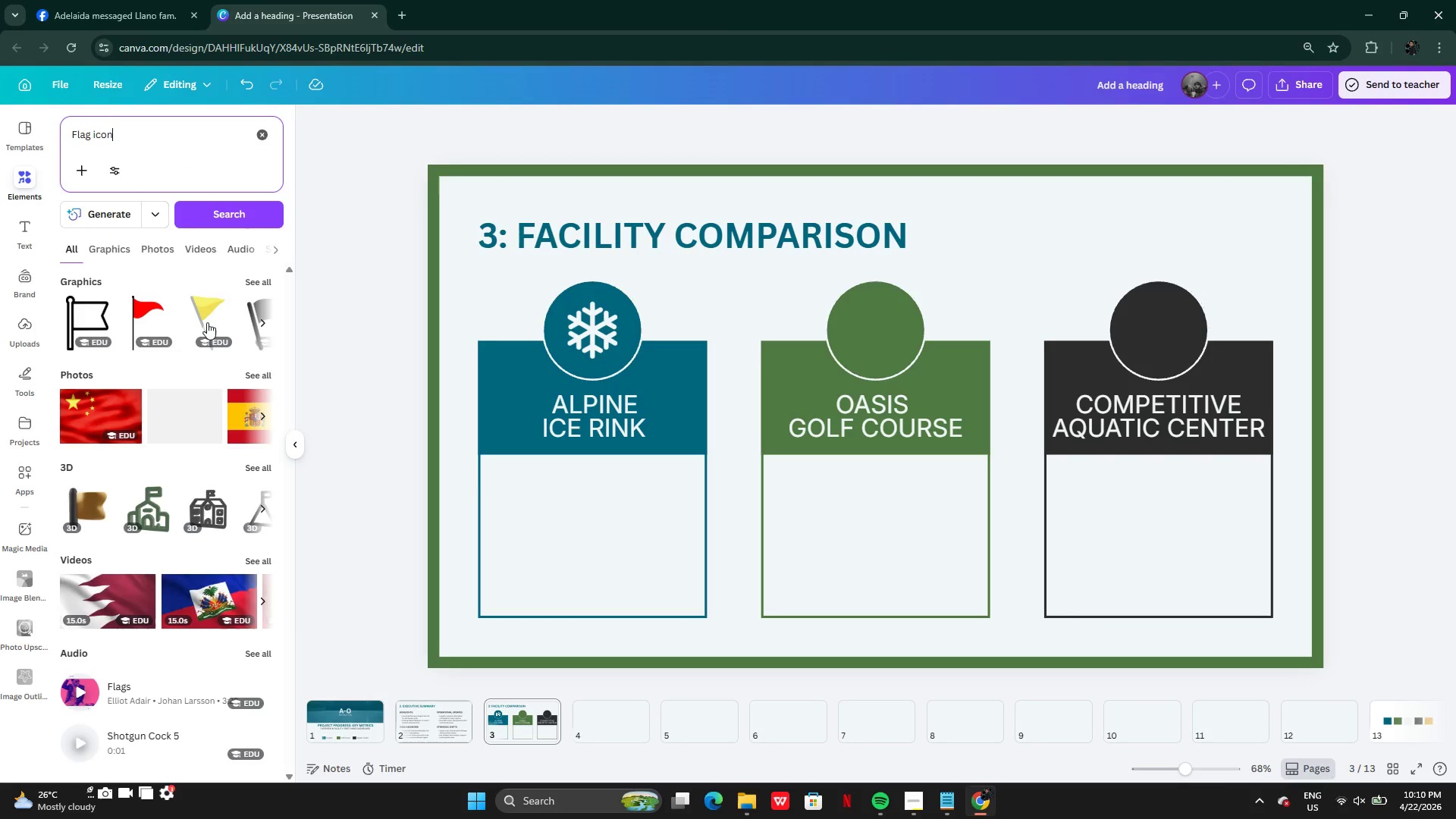 
left_click([249, 275])
 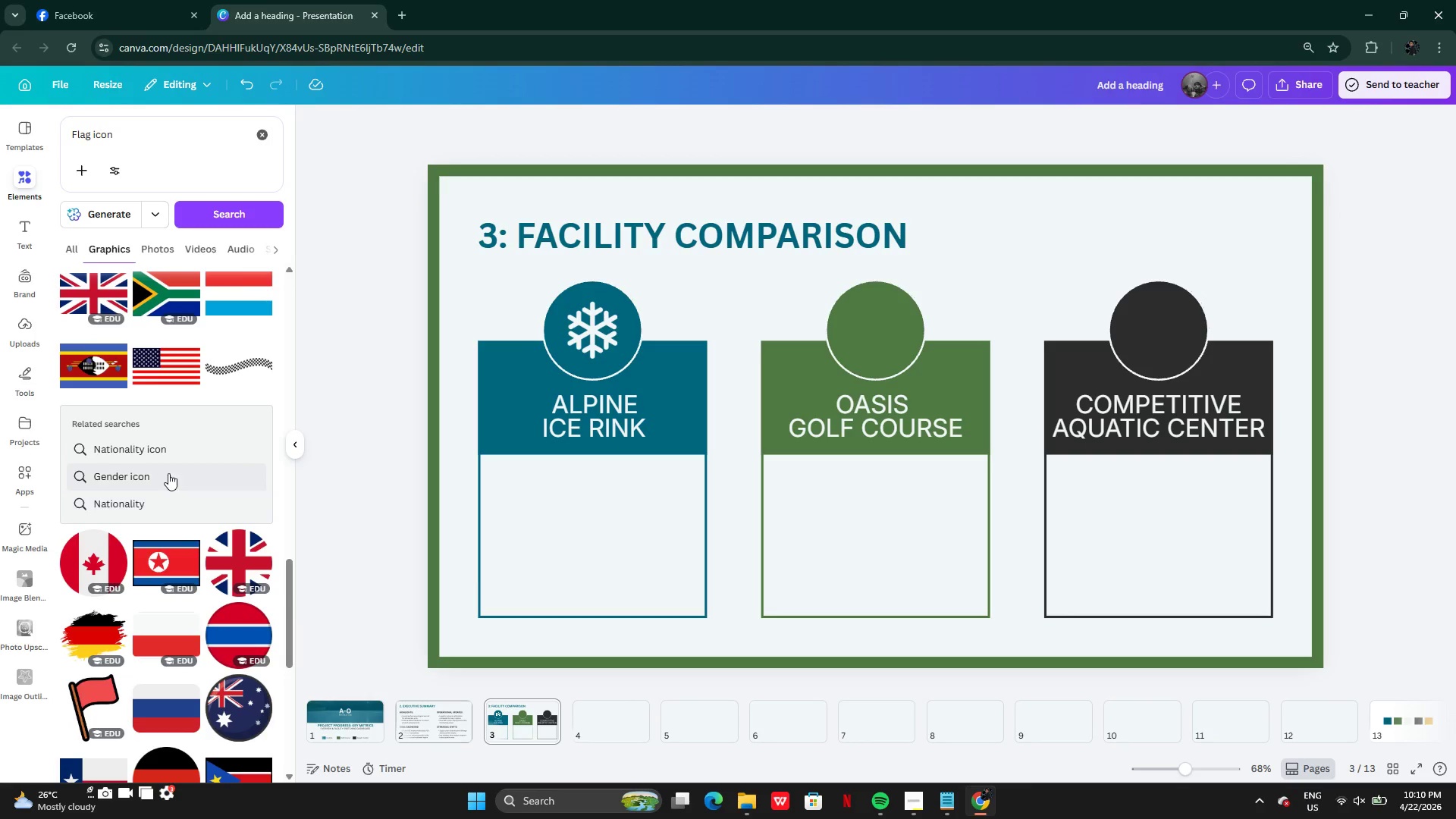 
wait(14.72)
 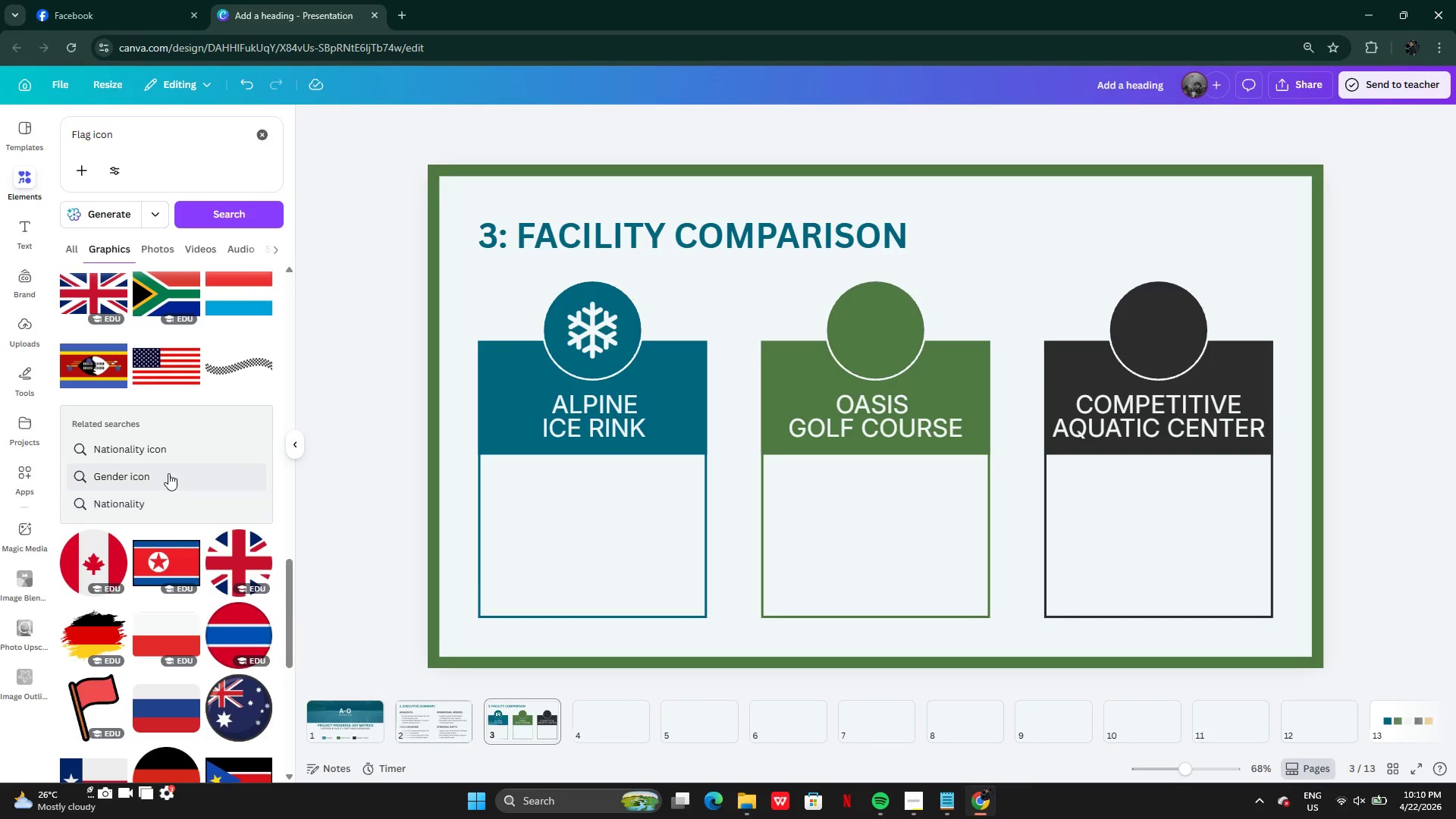 
type(golf )
 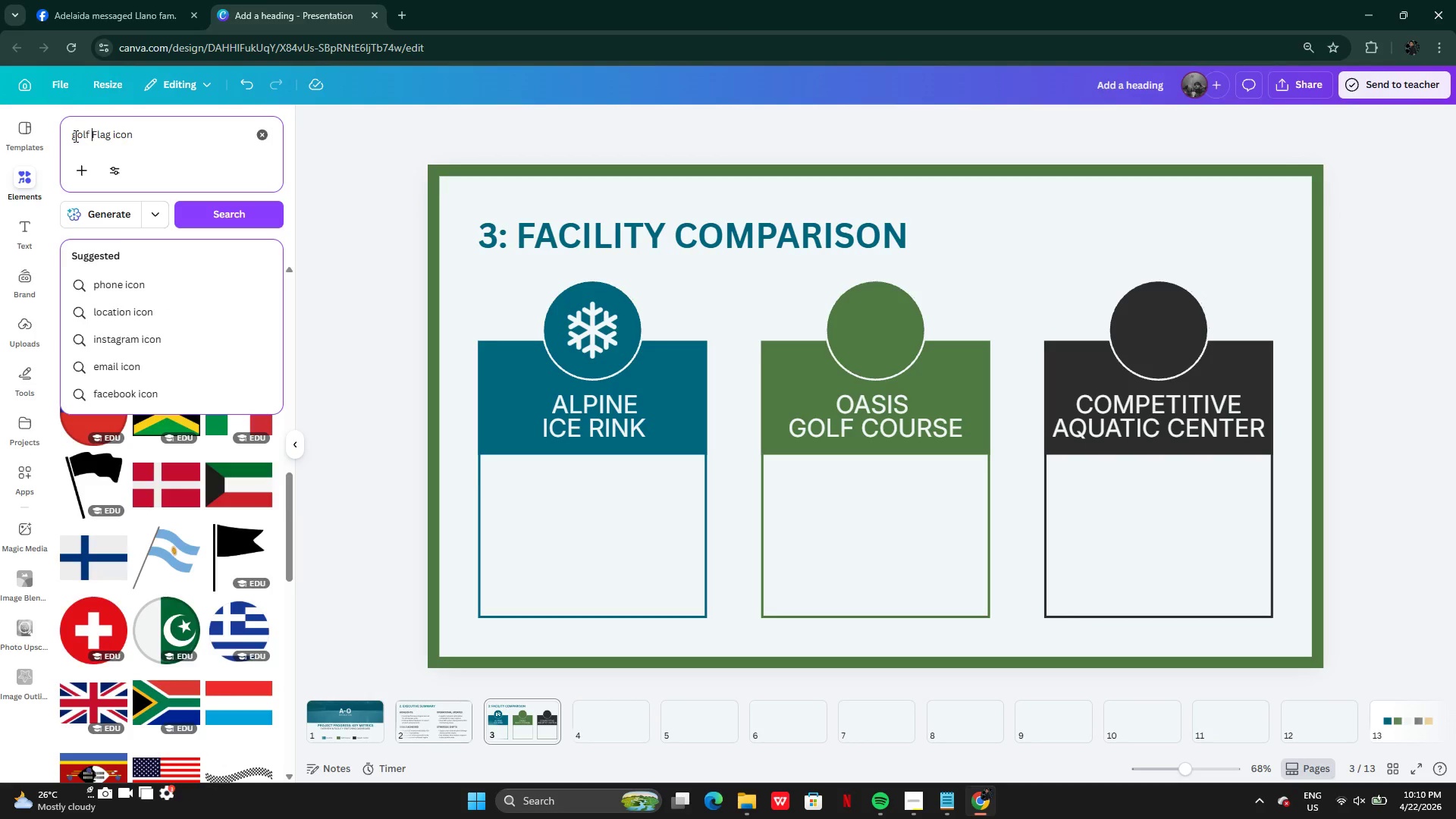 
key(Enter)
 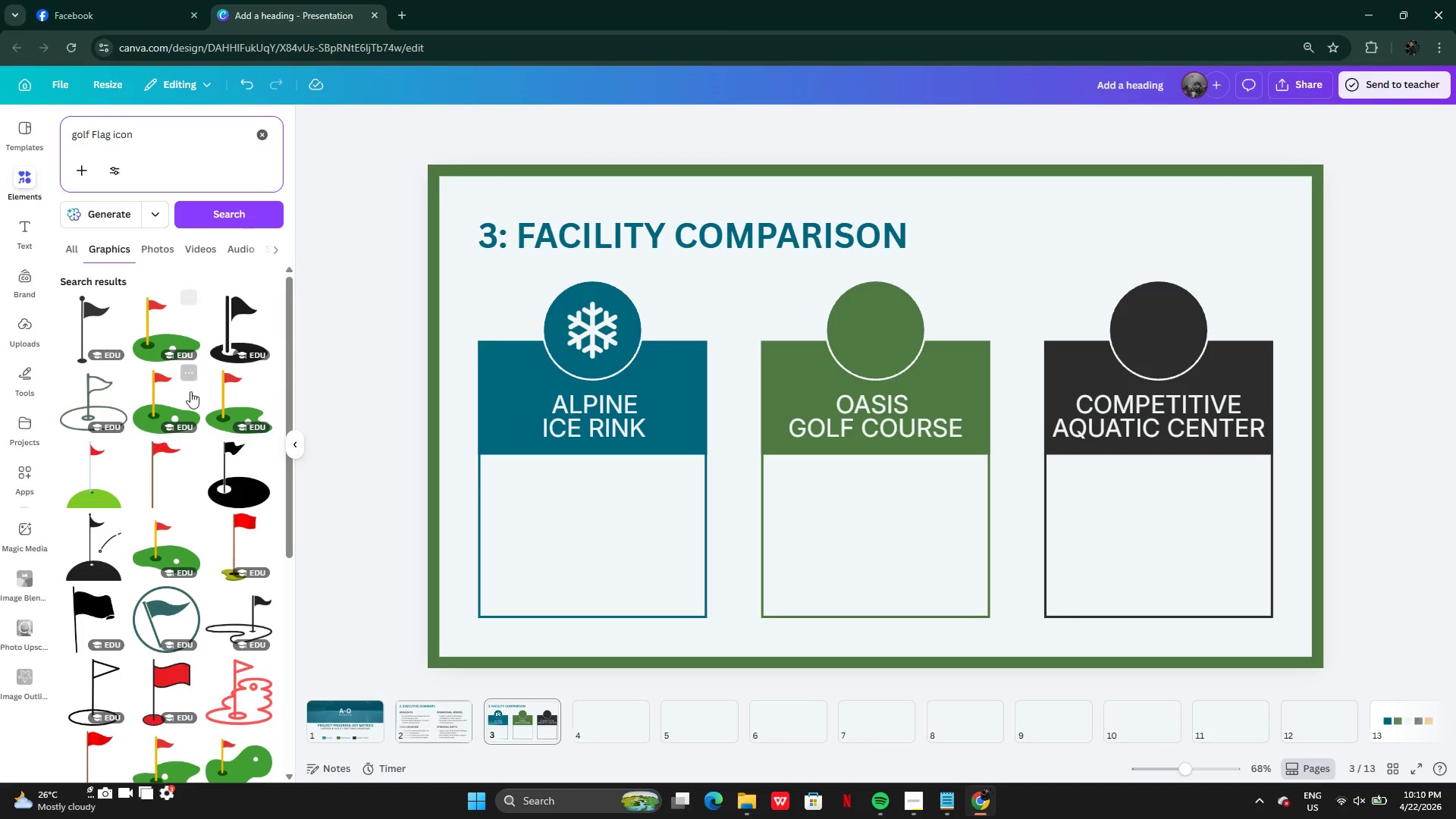 
mouse_move([237, 548])
 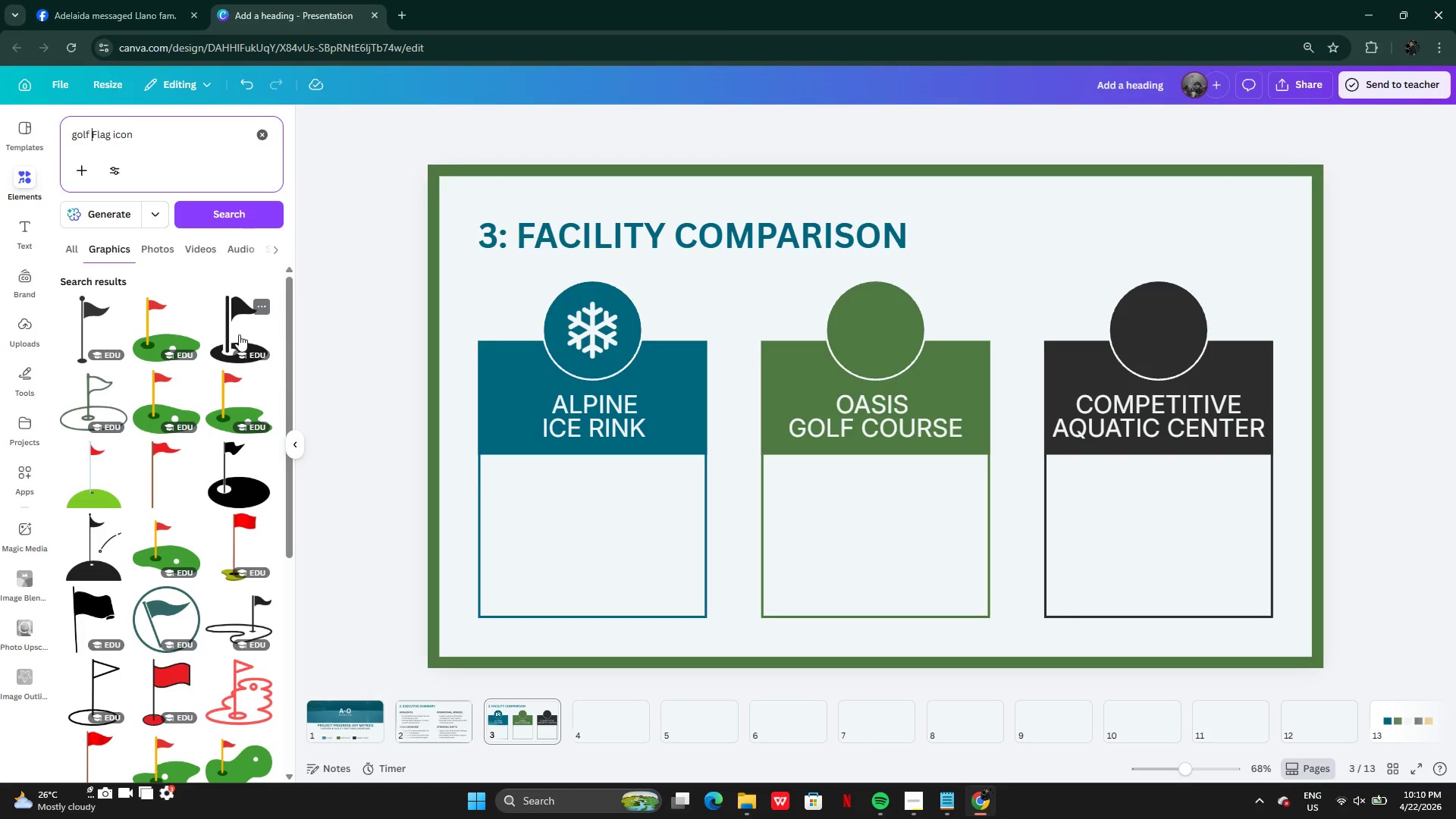 
left_click([237, 328])
 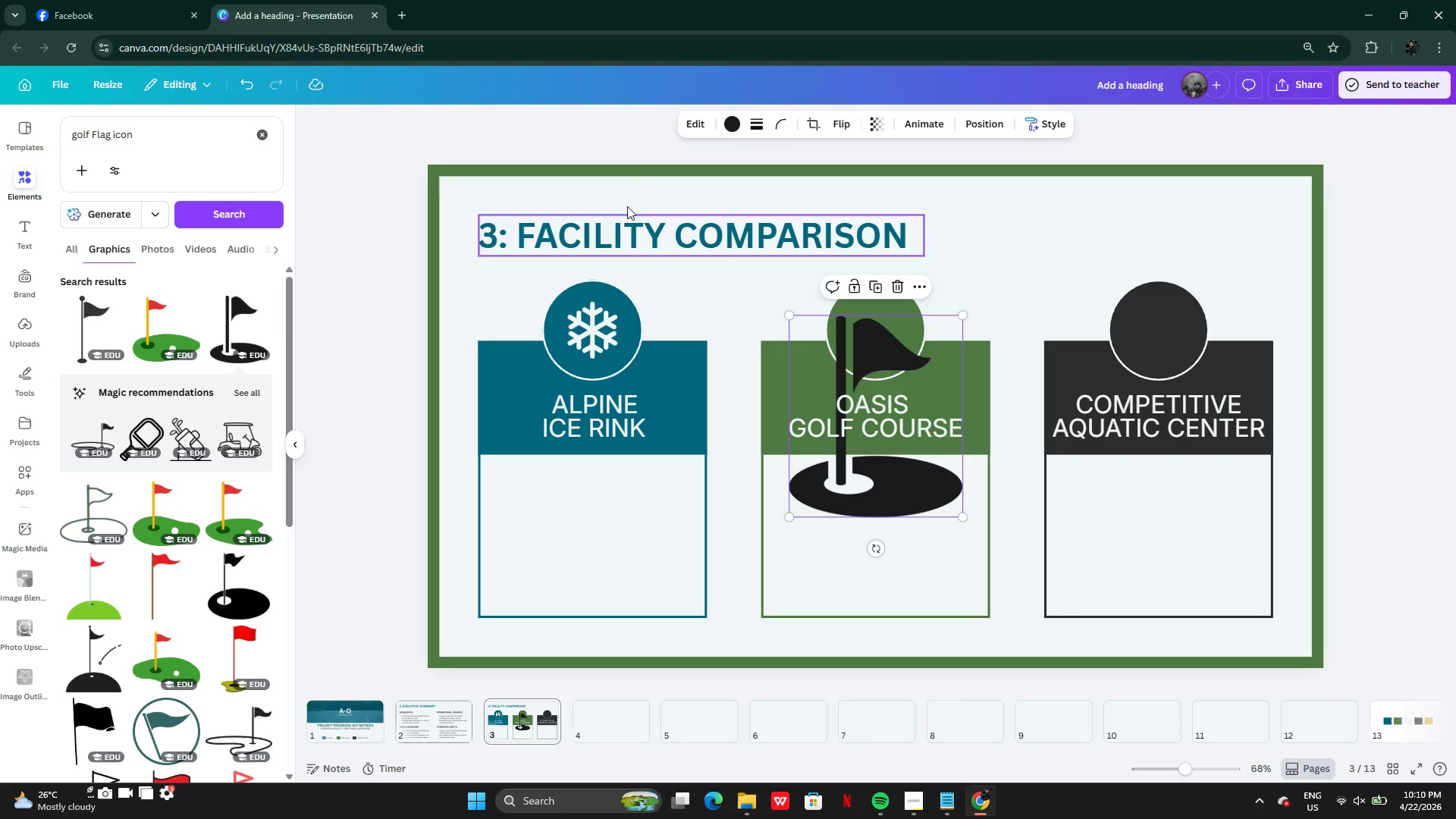 
left_click([727, 129])
 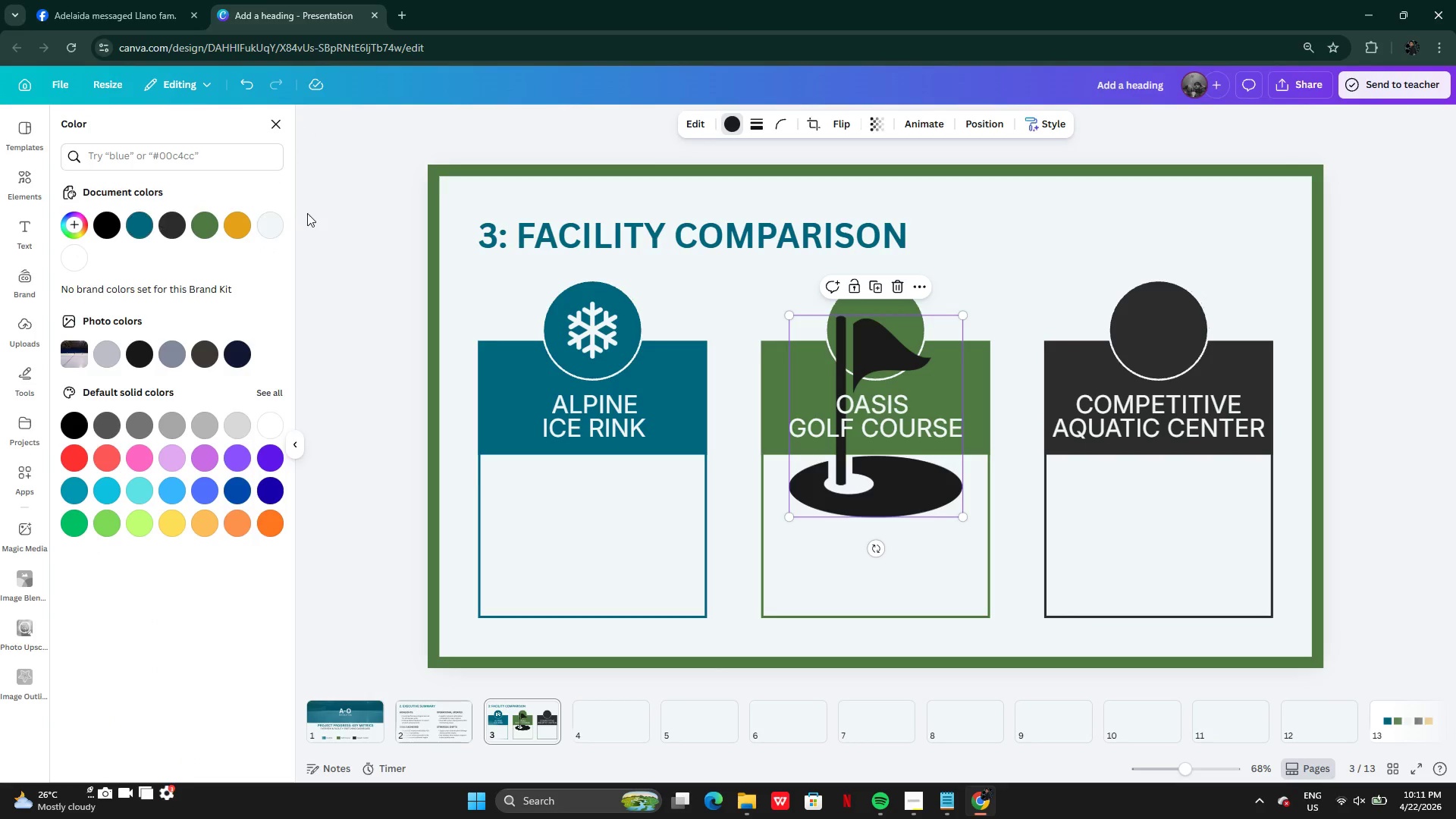 
left_click([278, 224])
 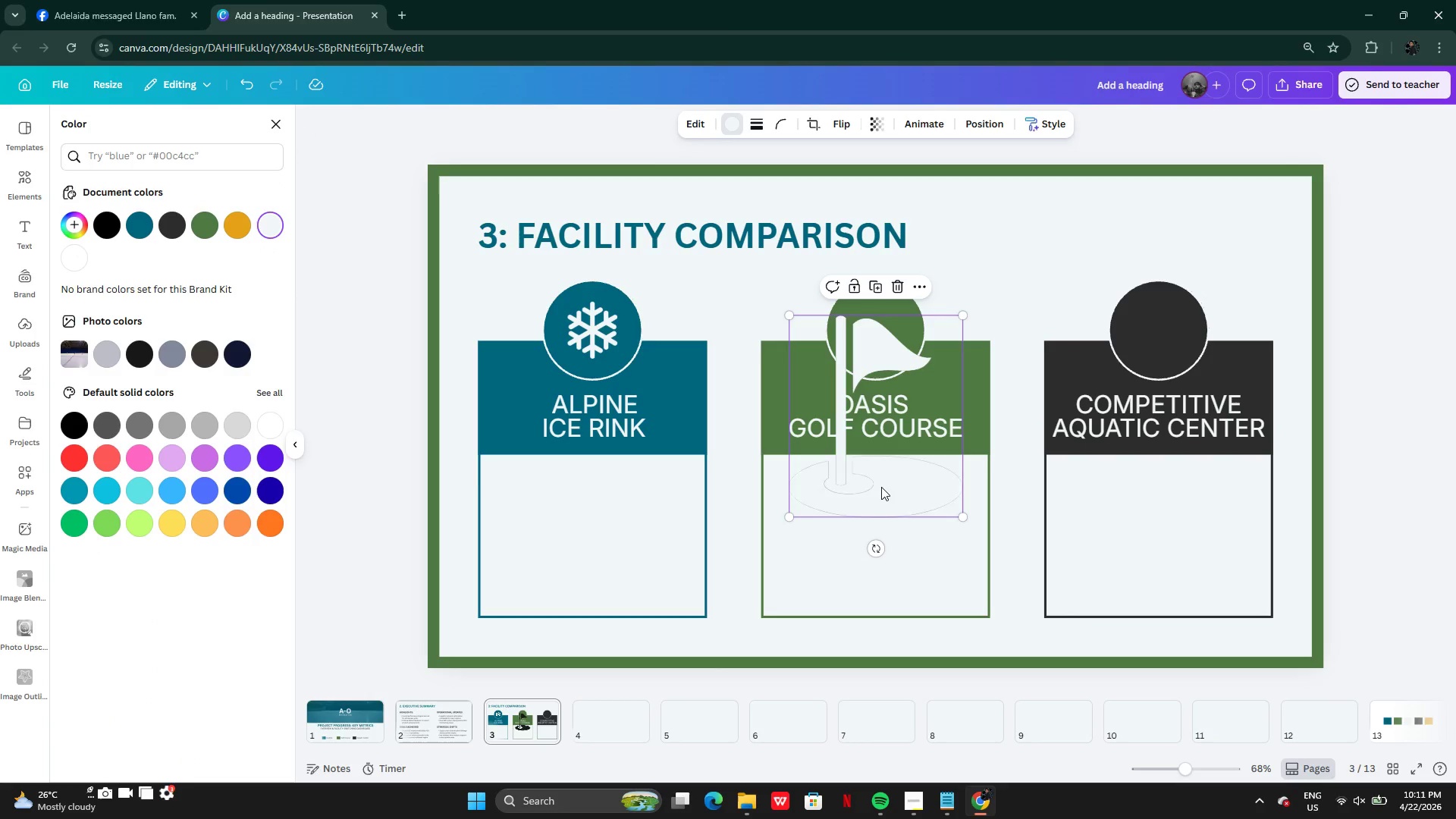 
left_click_drag(start_coordinate=[881, 487], to_coordinate=[612, 336])
 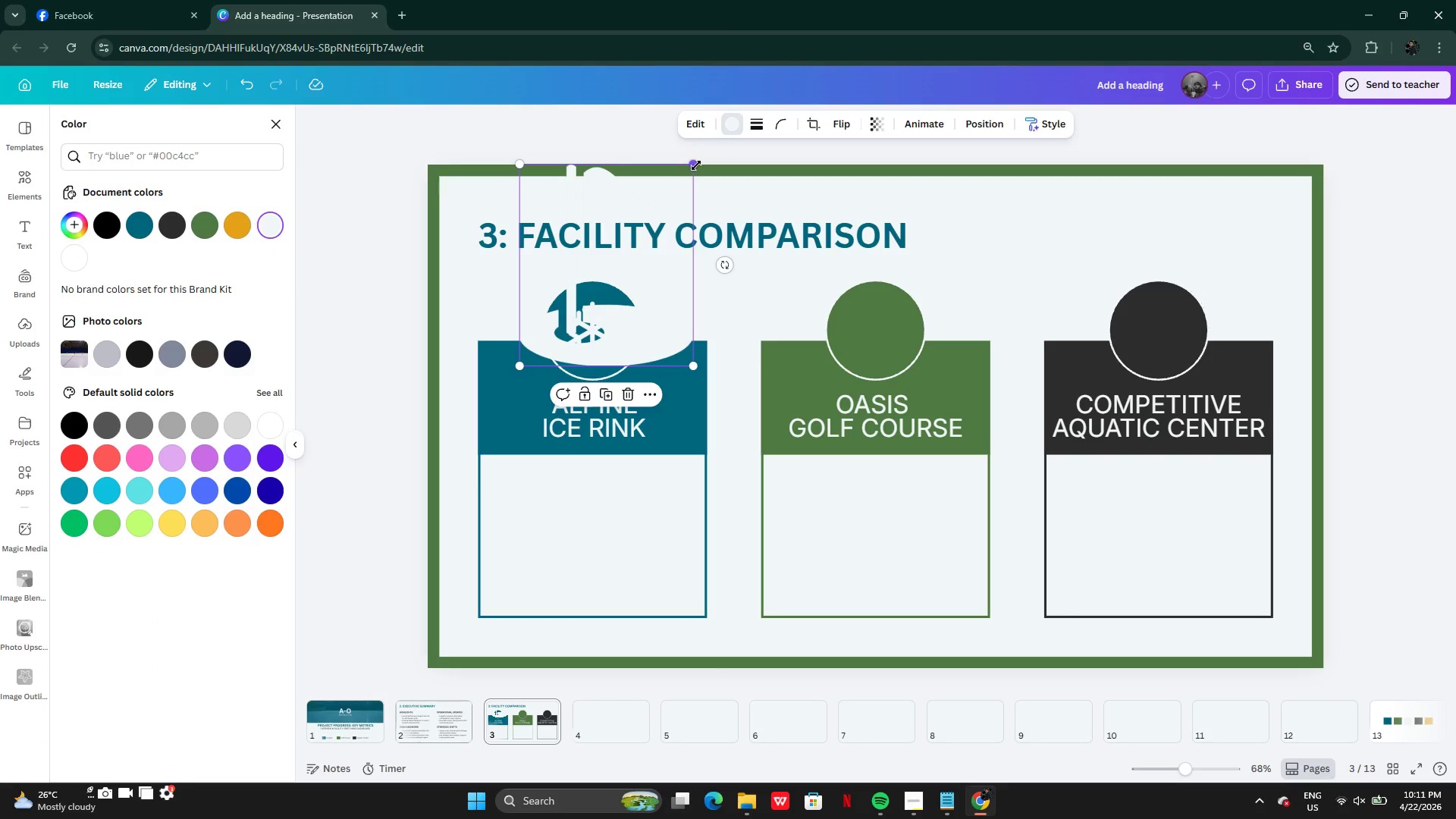 
left_click_drag(start_coordinate=[696, 165], to_coordinate=[598, 331])
 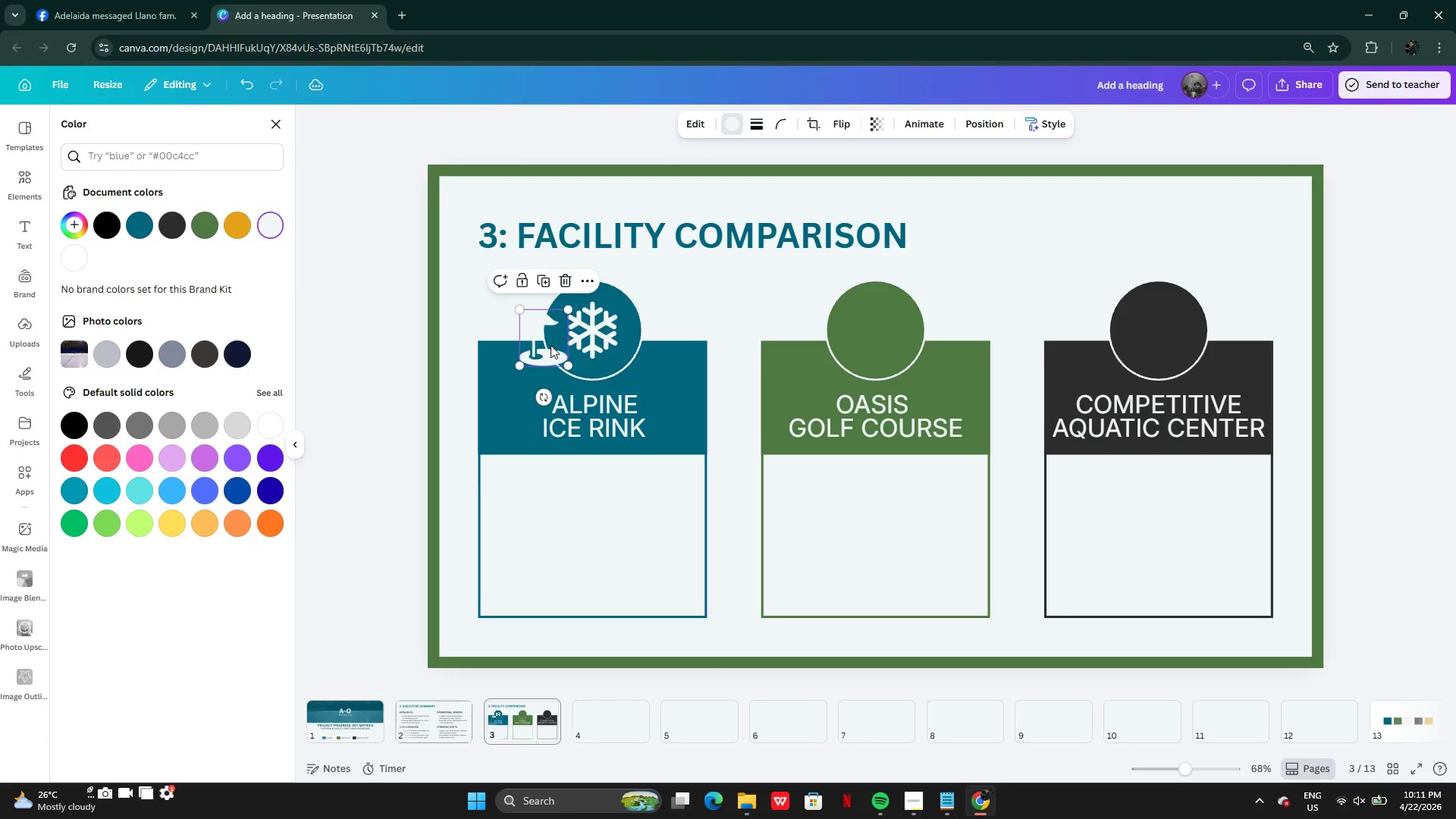 
left_click_drag(start_coordinate=[551, 345], to_coordinate=[602, 341])
 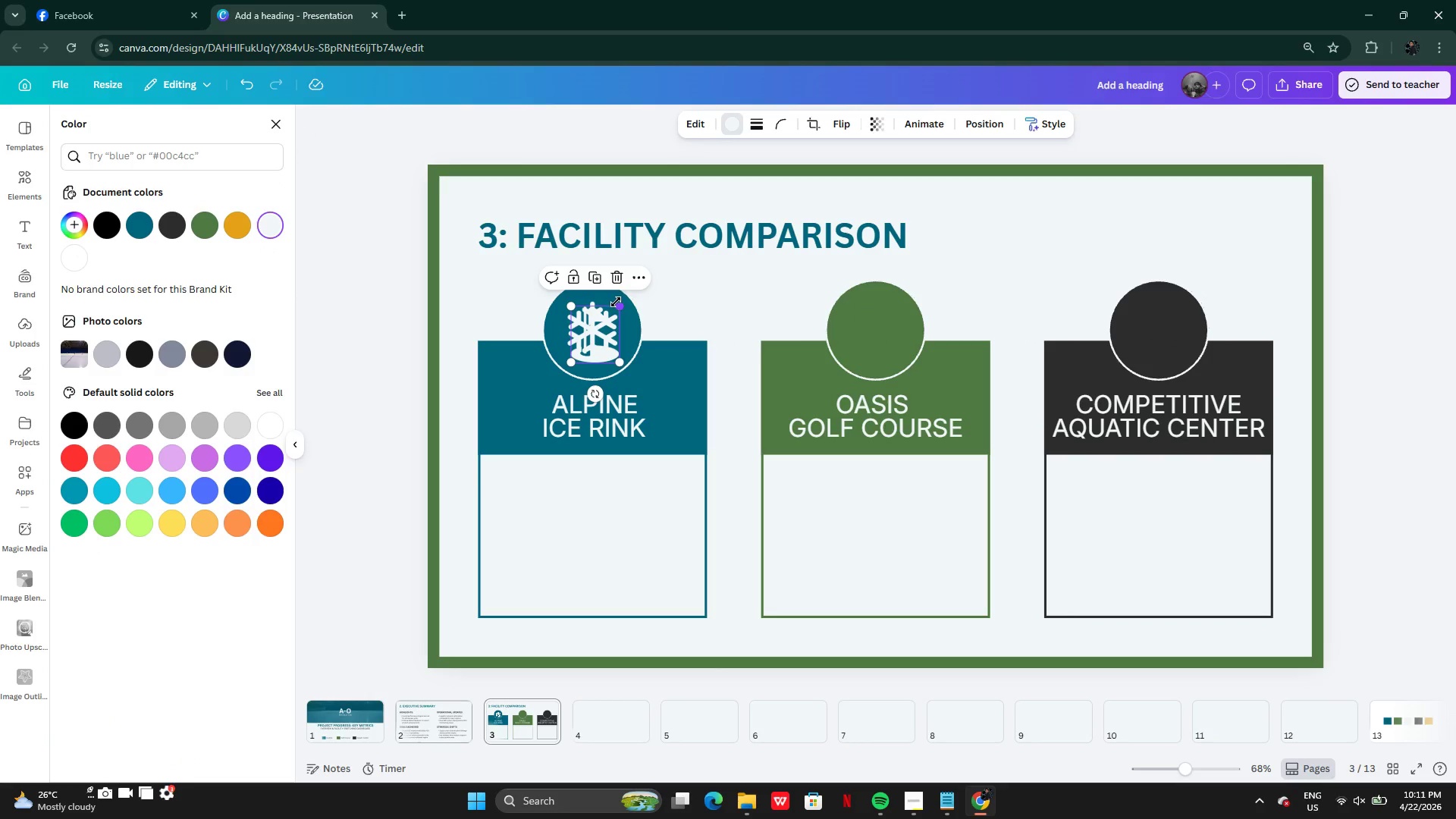 
left_click_drag(start_coordinate=[617, 302], to_coordinate=[621, 297])
 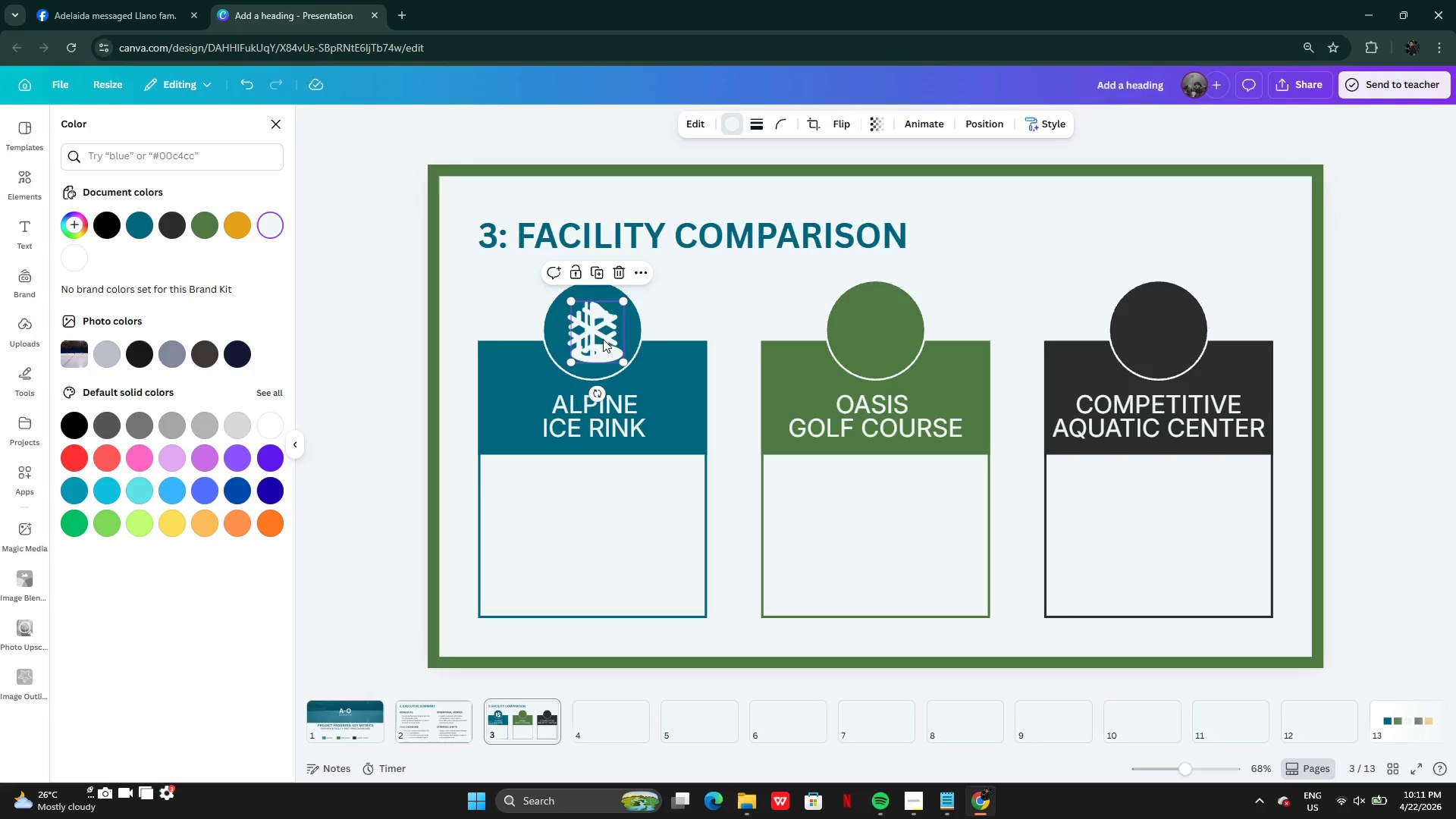 
left_click_drag(start_coordinate=[603, 340], to_coordinate=[885, 334])
 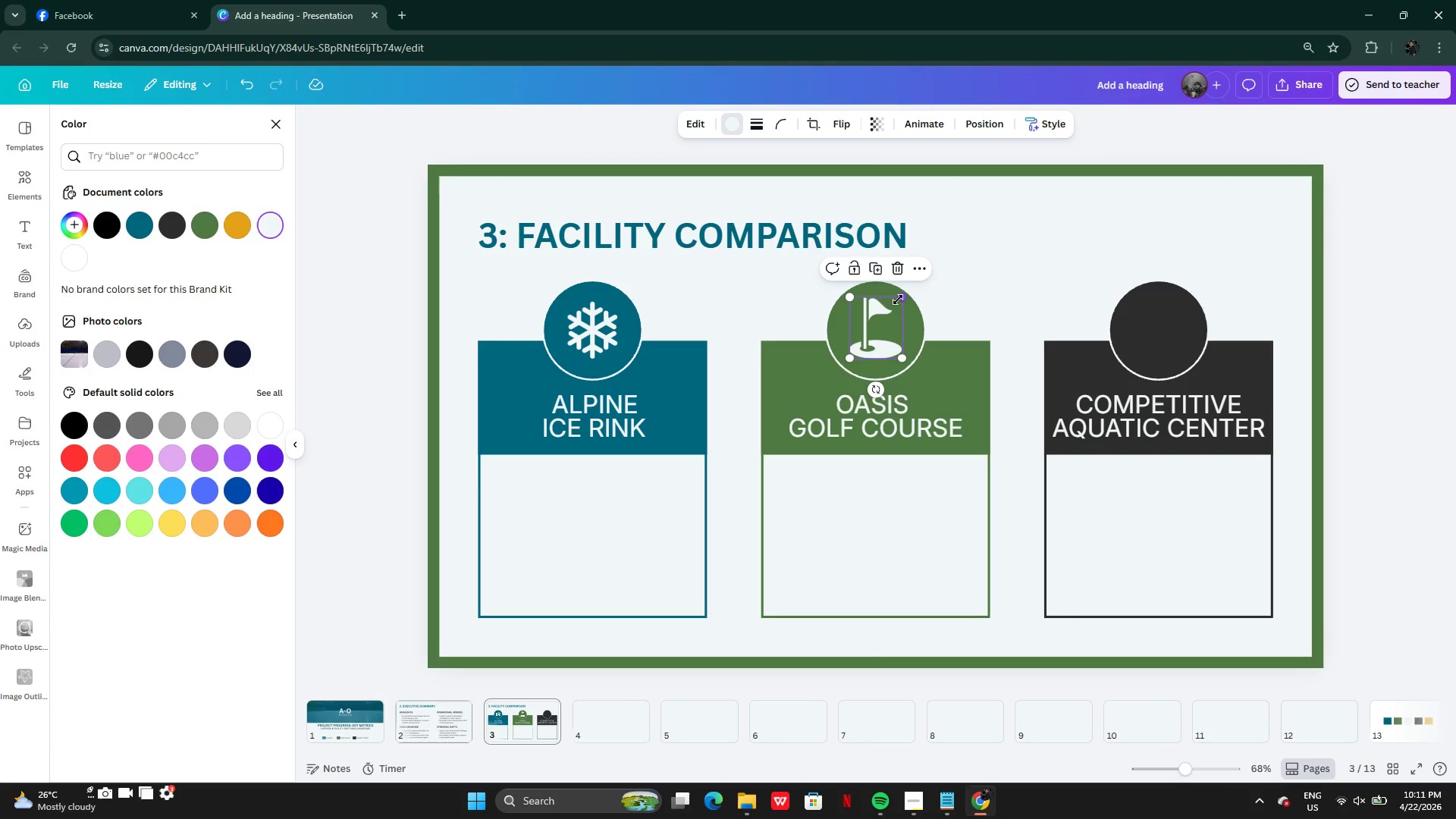 
left_click_drag(start_coordinate=[899, 300], to_coordinate=[898, 306])
 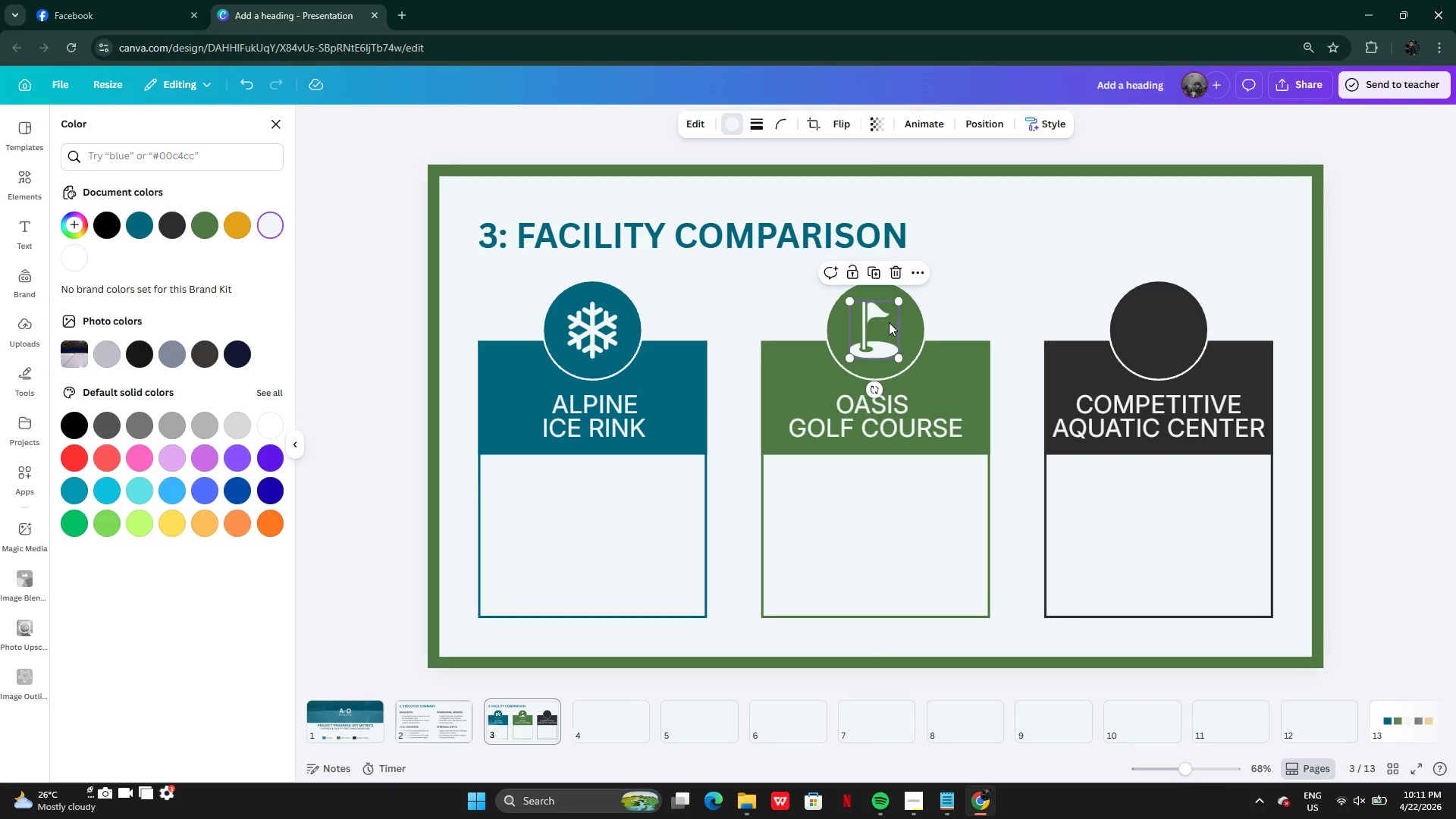 
left_click_drag(start_coordinate=[889, 322], to_coordinate=[893, 325])
 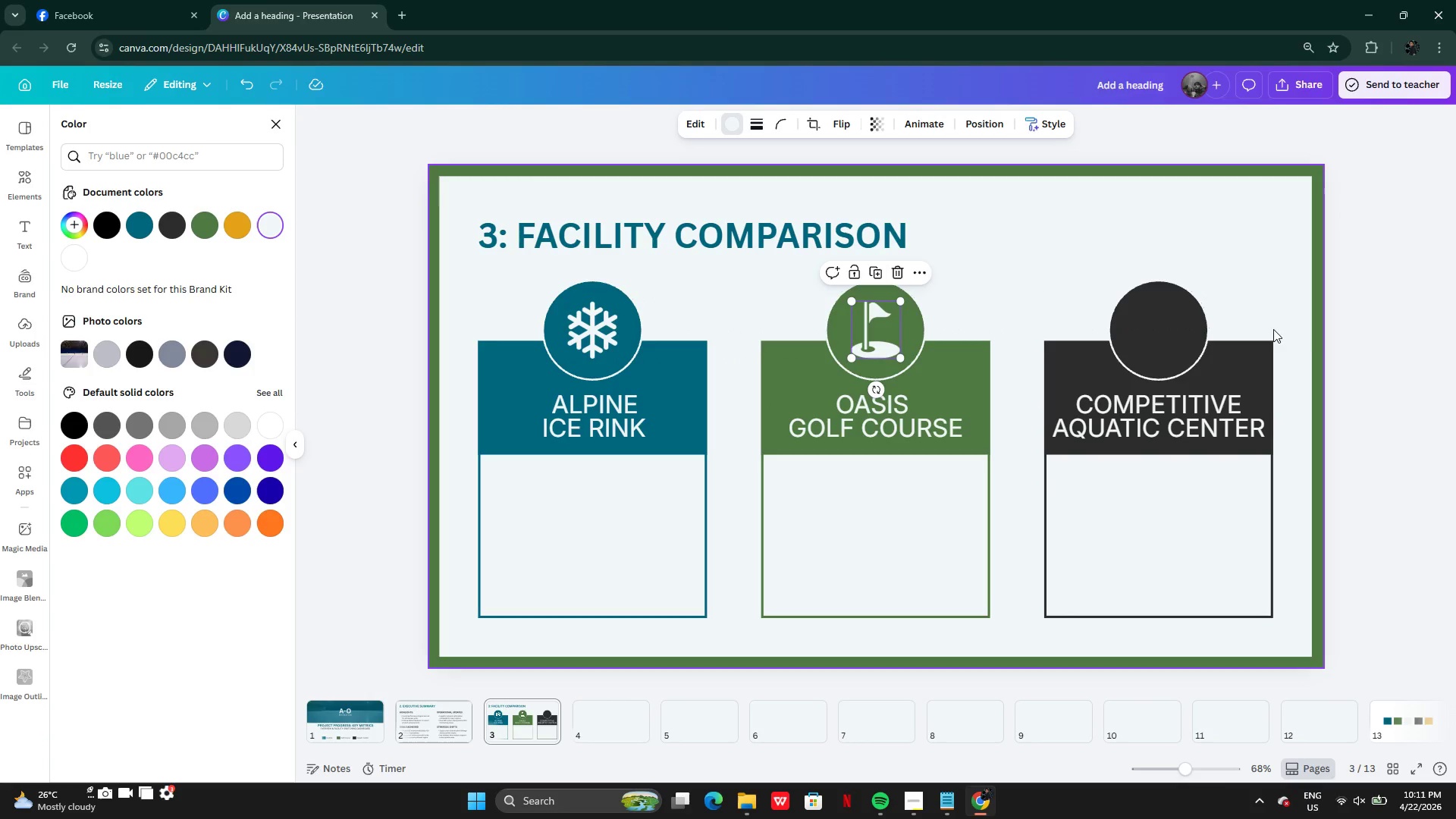 
left_click([1340, 364])
 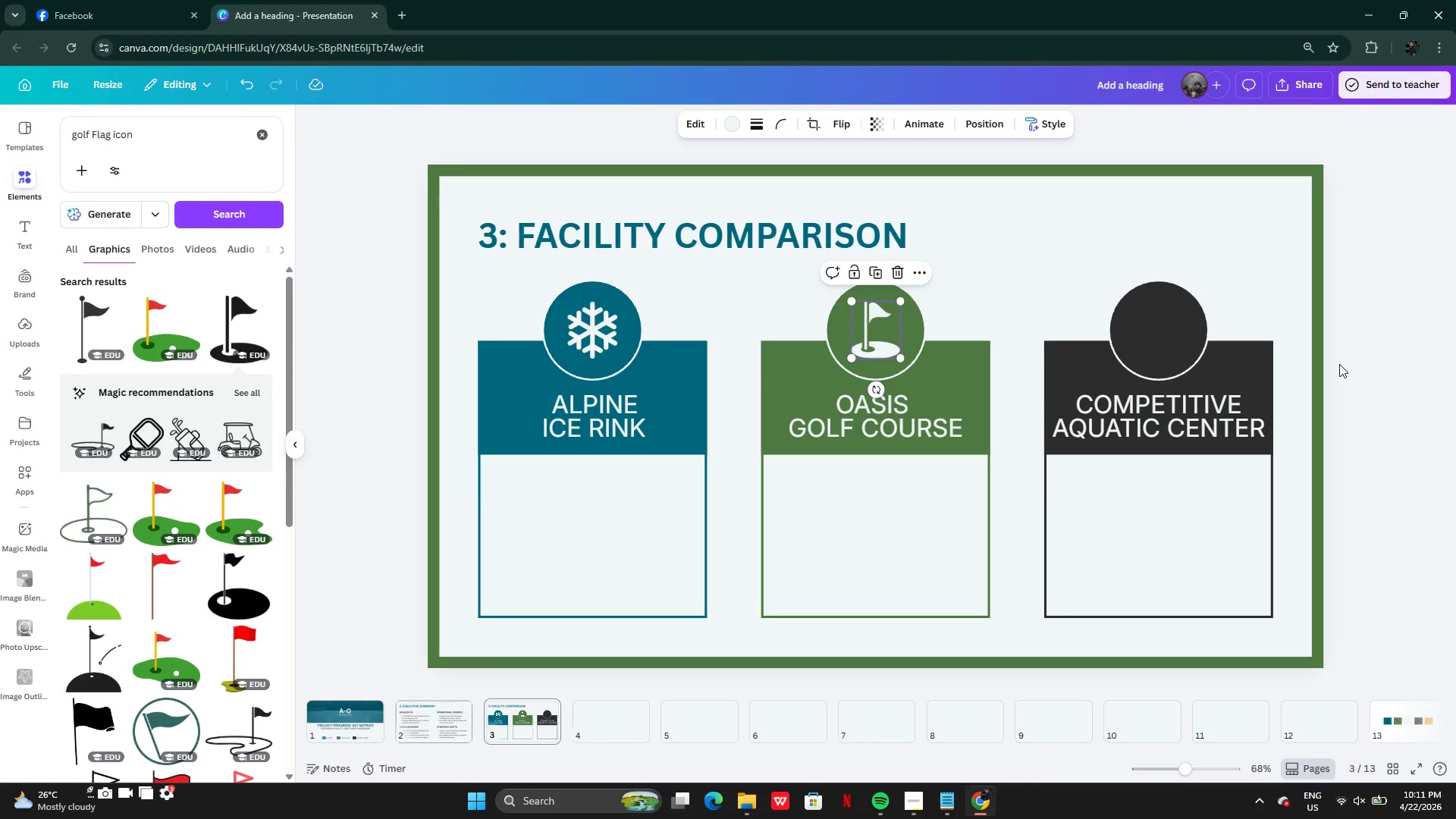 
left_click([1339, 364])
 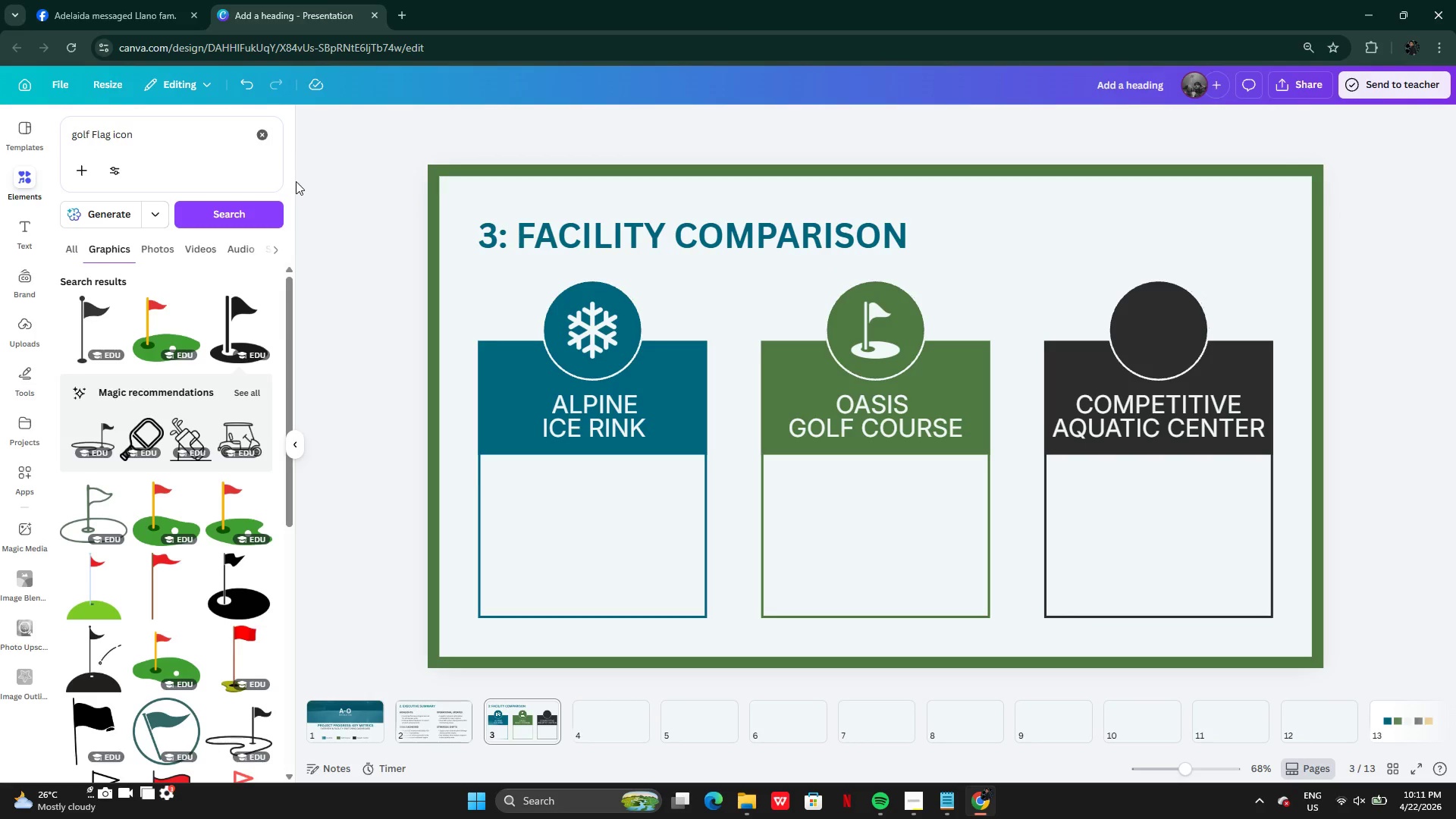 
left_click([262, 136])
 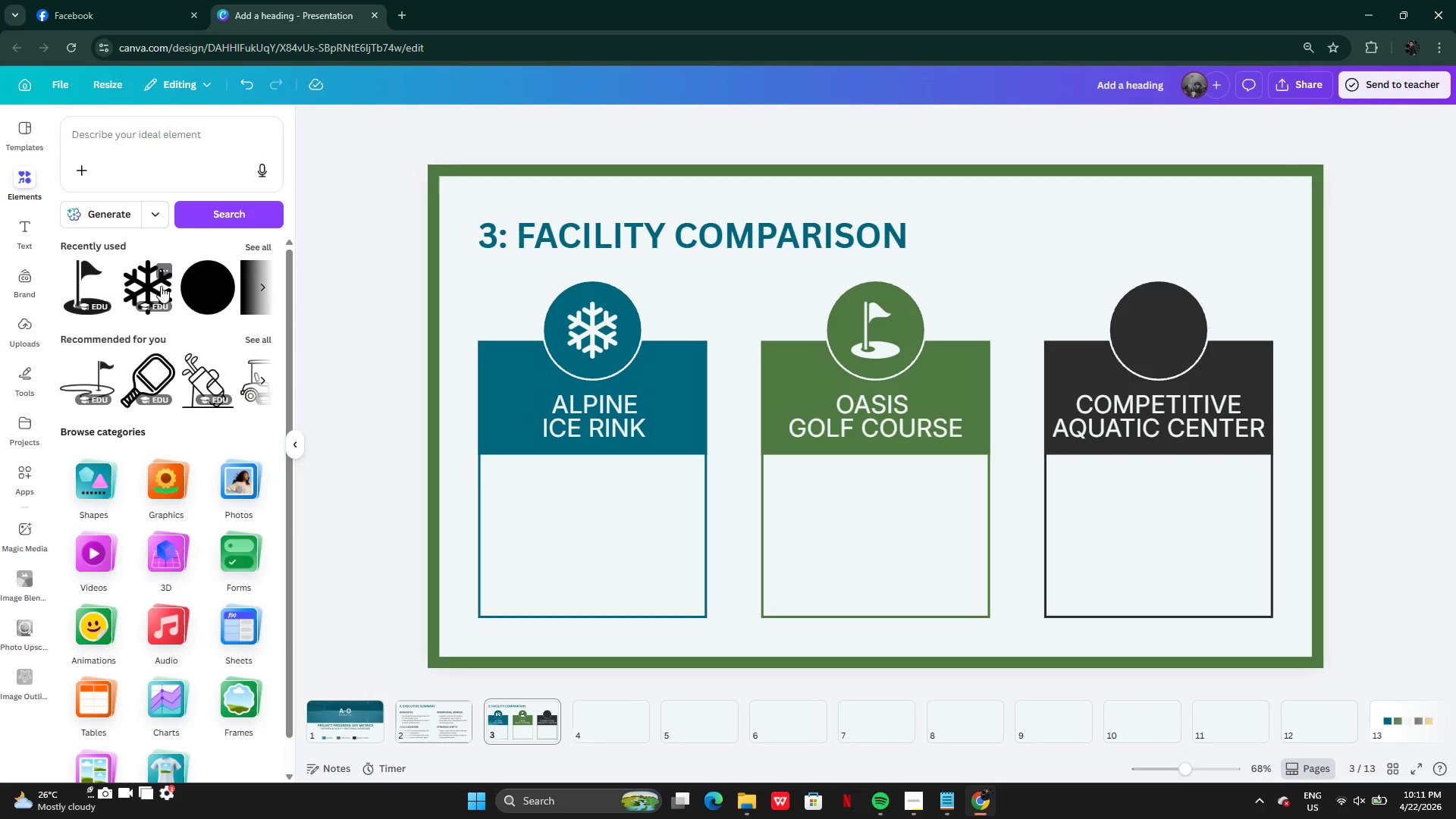 
left_click([163, 268])
 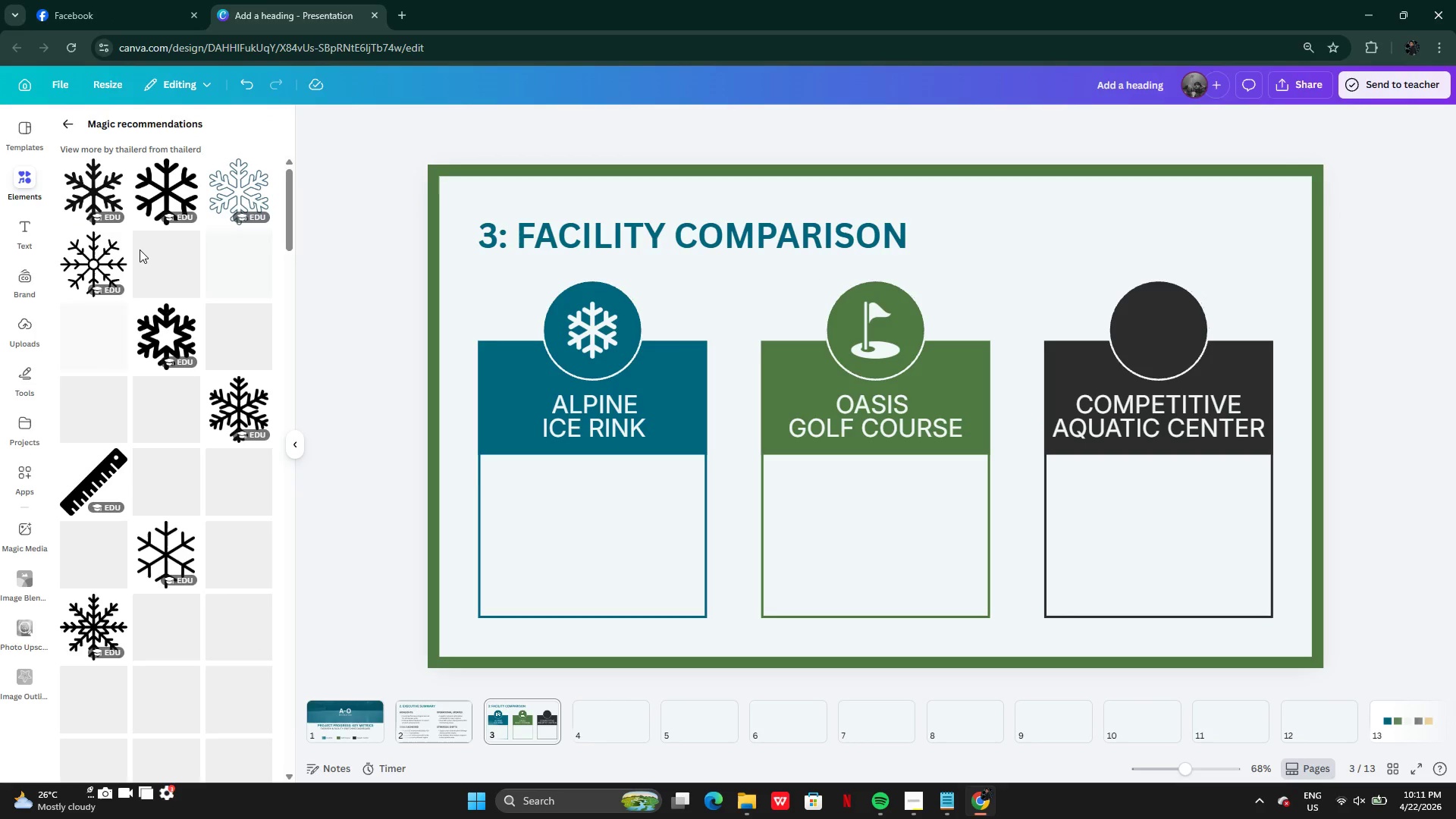 
wait(8.45)
 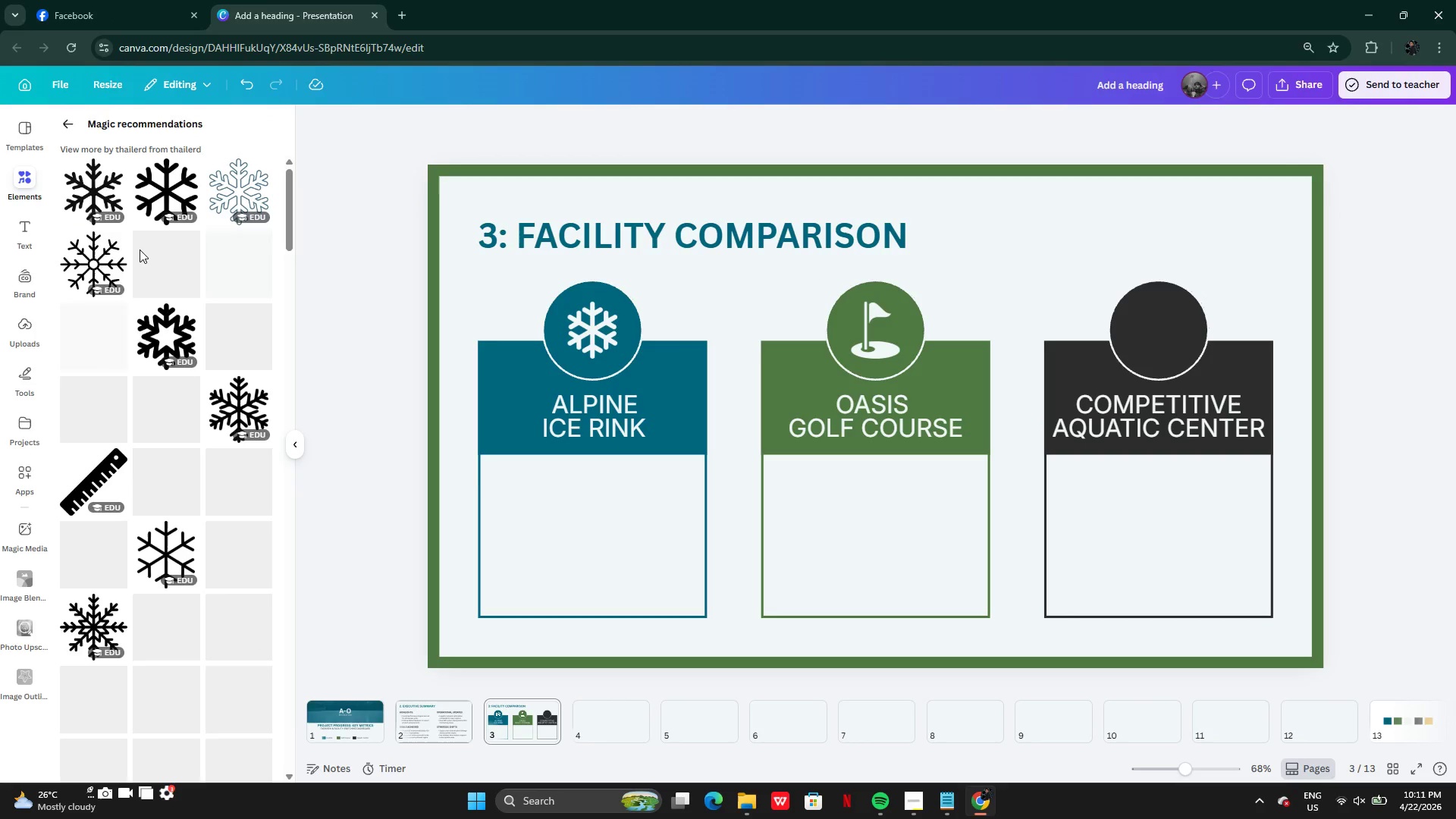 
left_click([174, 551])
 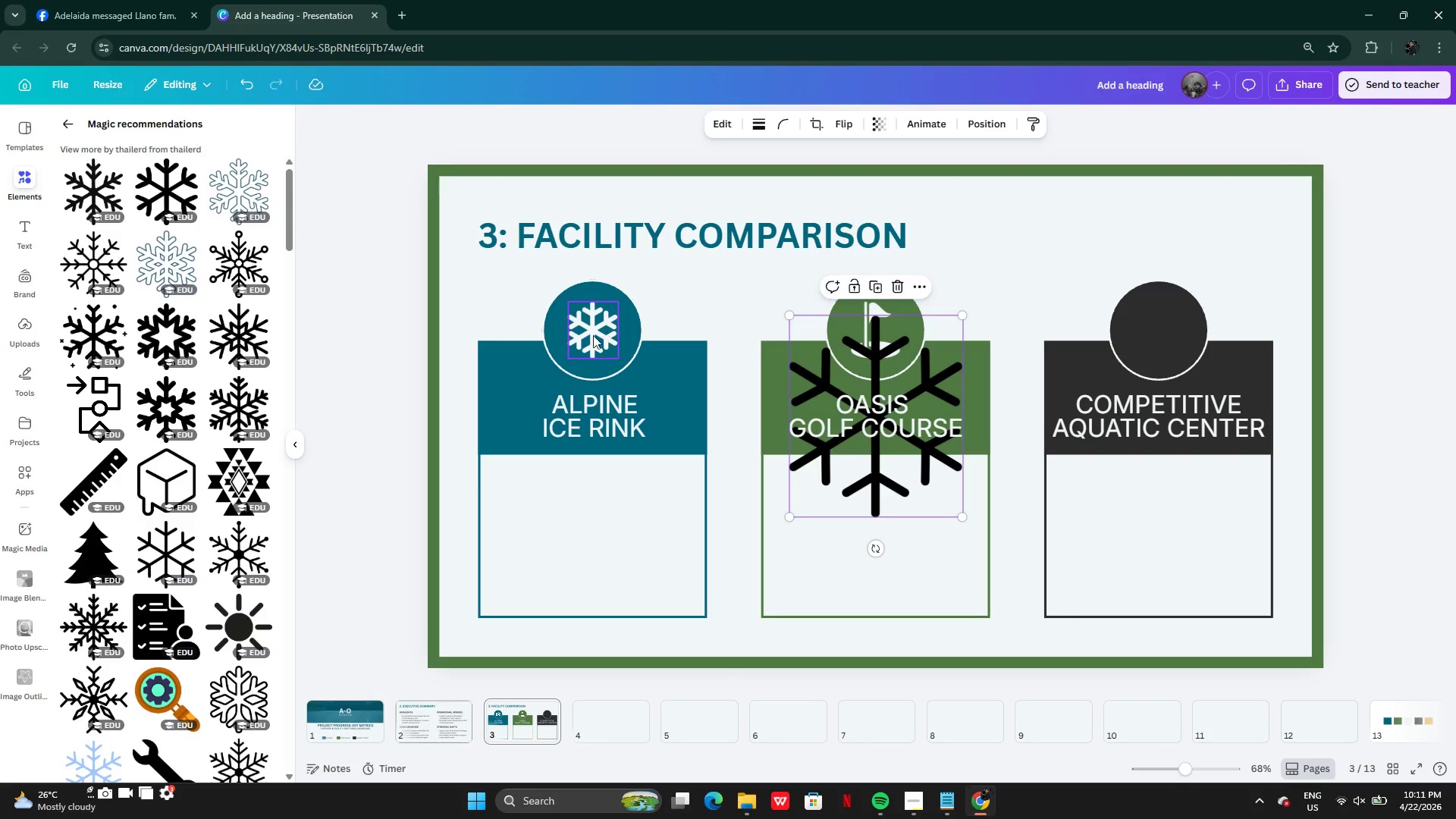 
left_click([591, 336])
 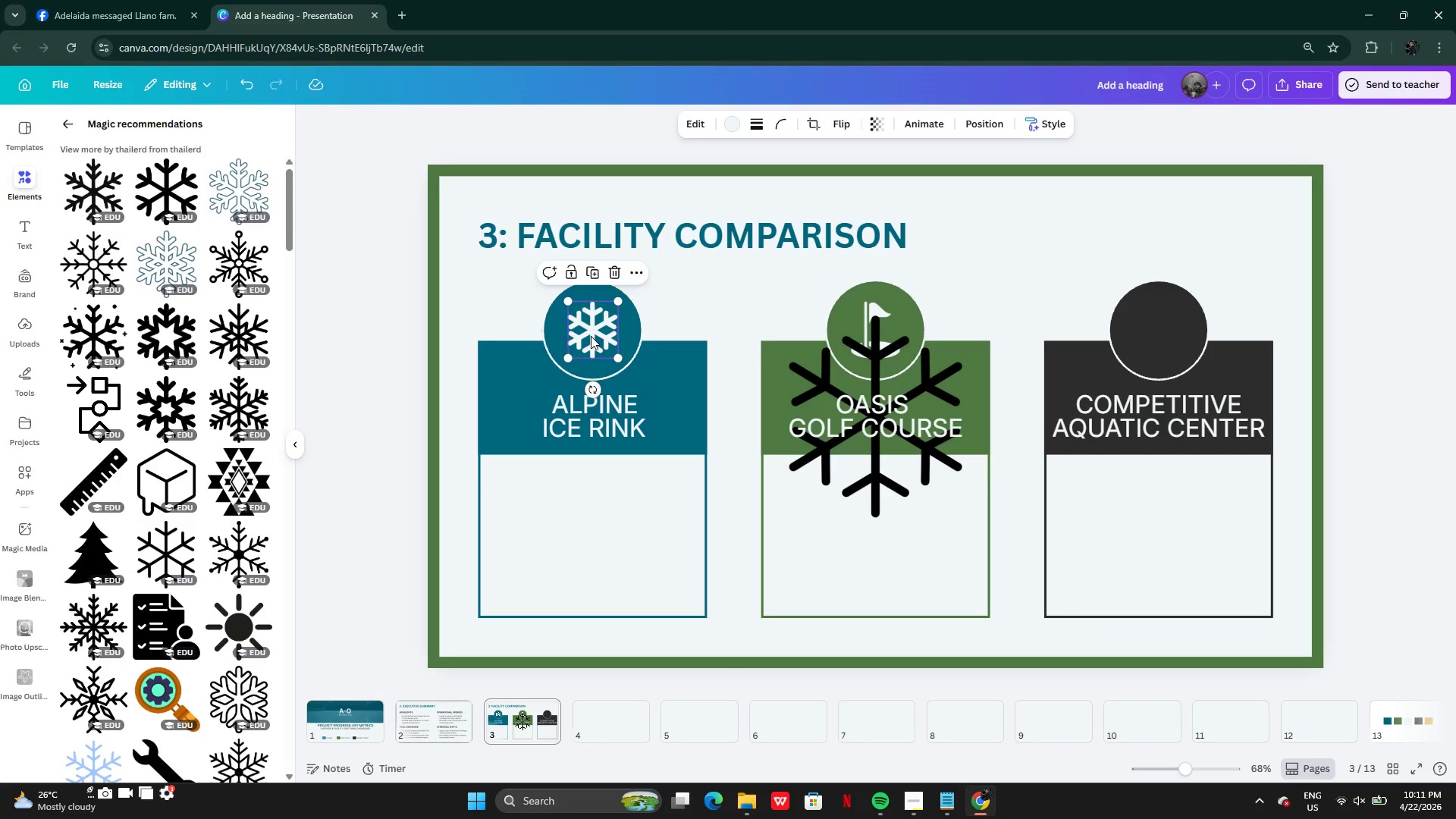 
key(Backspace)
 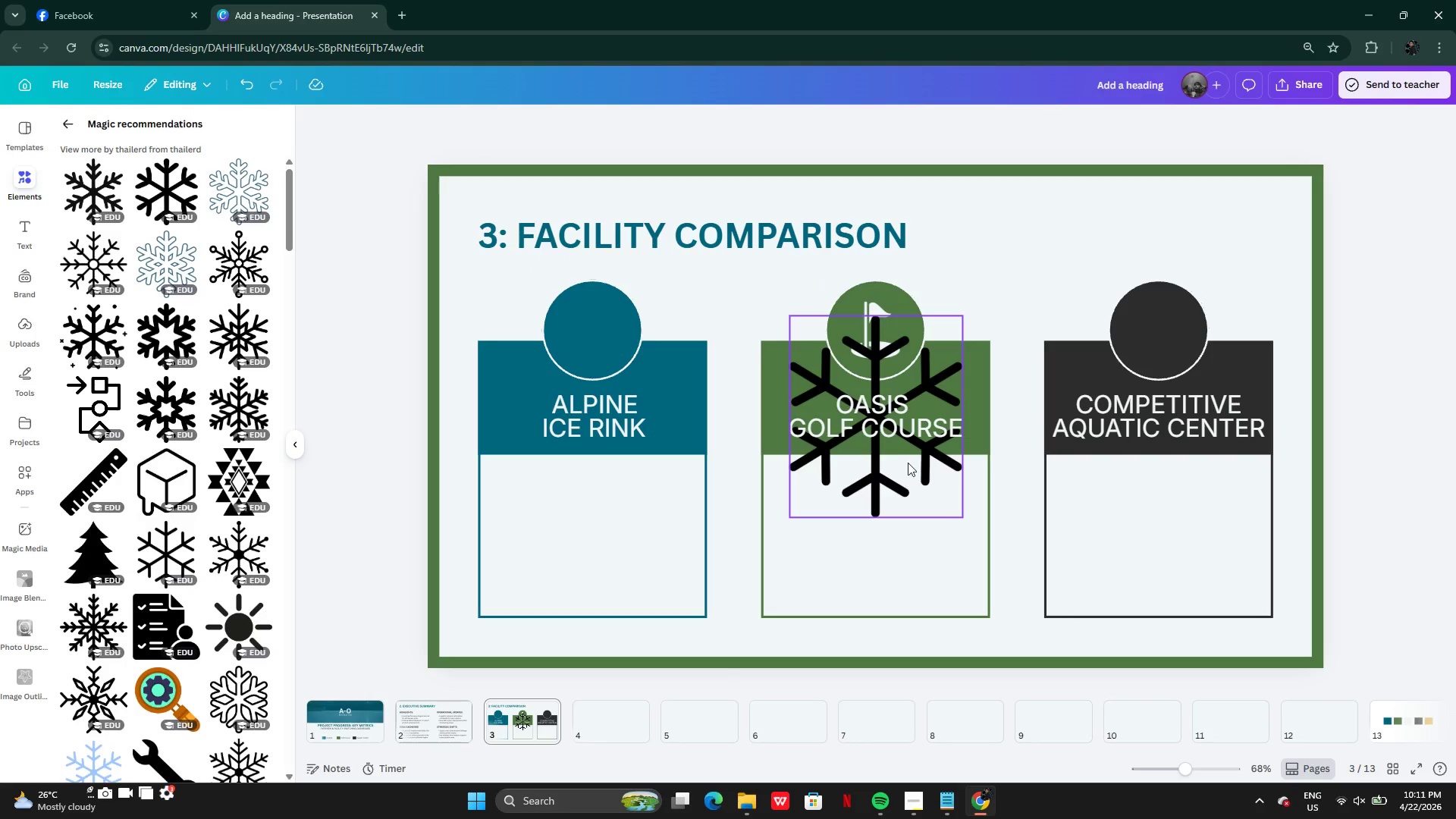 
left_click([908, 464])
 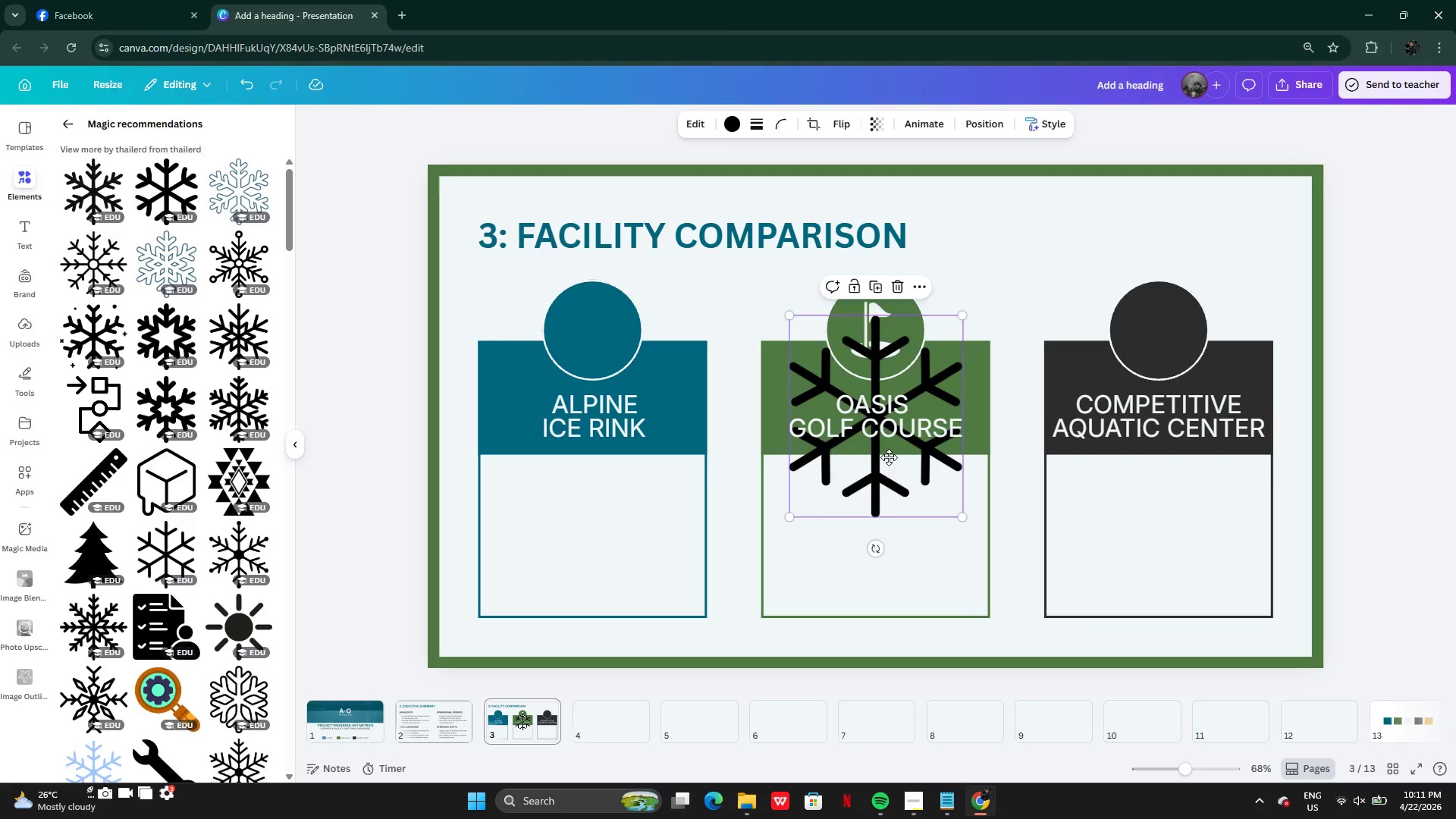 
left_click_drag(start_coordinate=[908, 466], to_coordinate=[661, 371])
 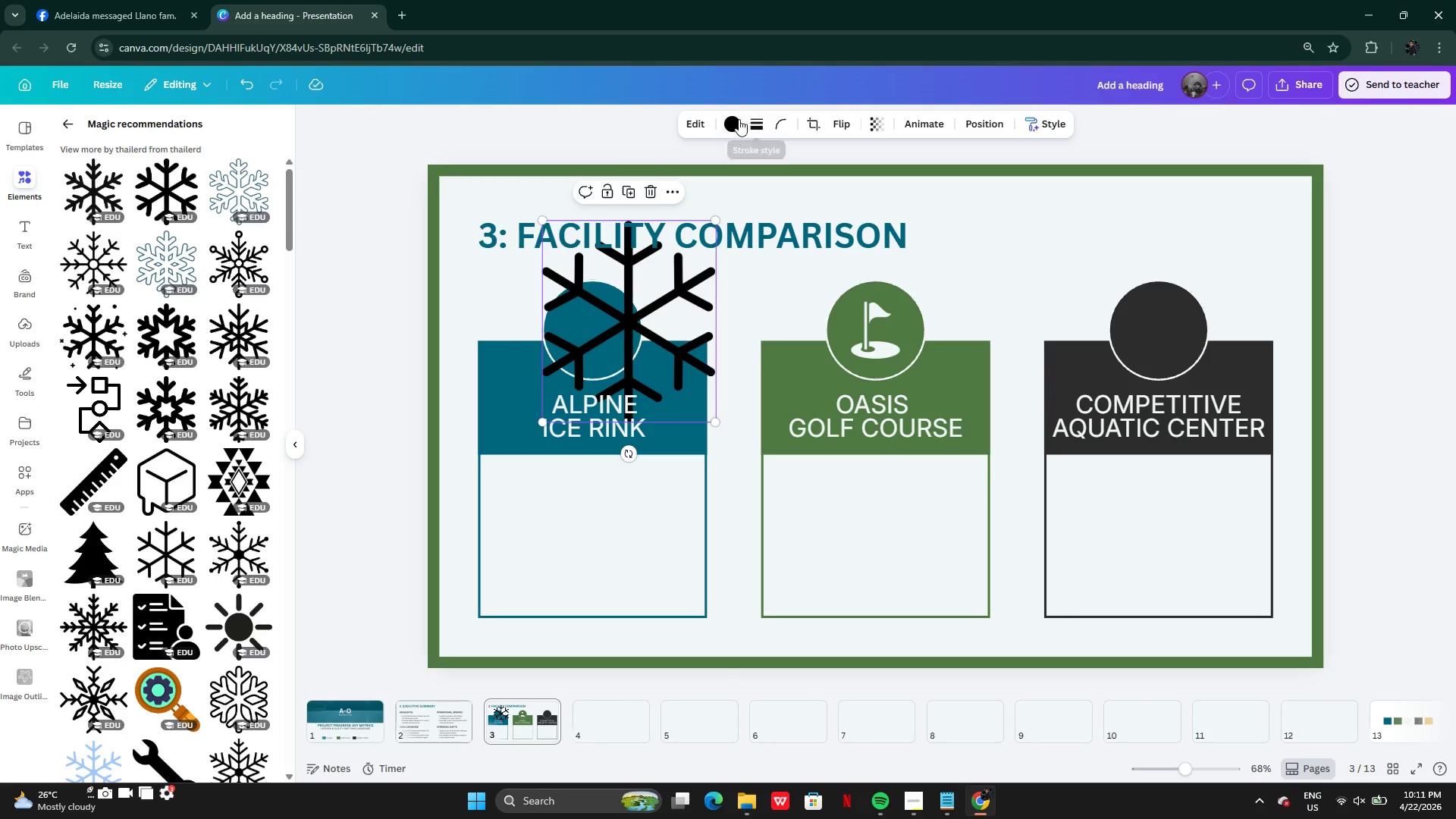 
left_click([734, 124])
 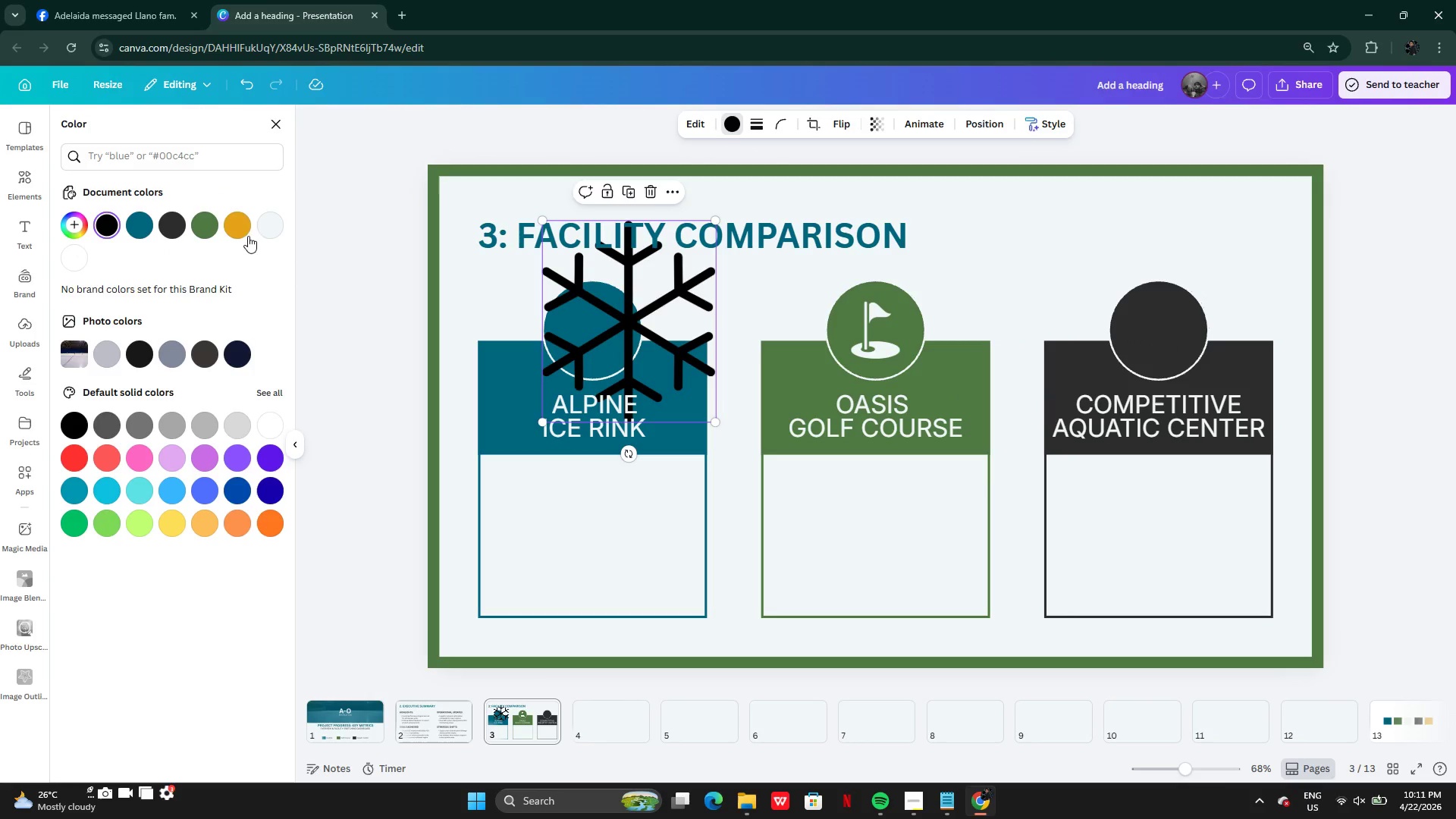 
left_click([260, 228])
 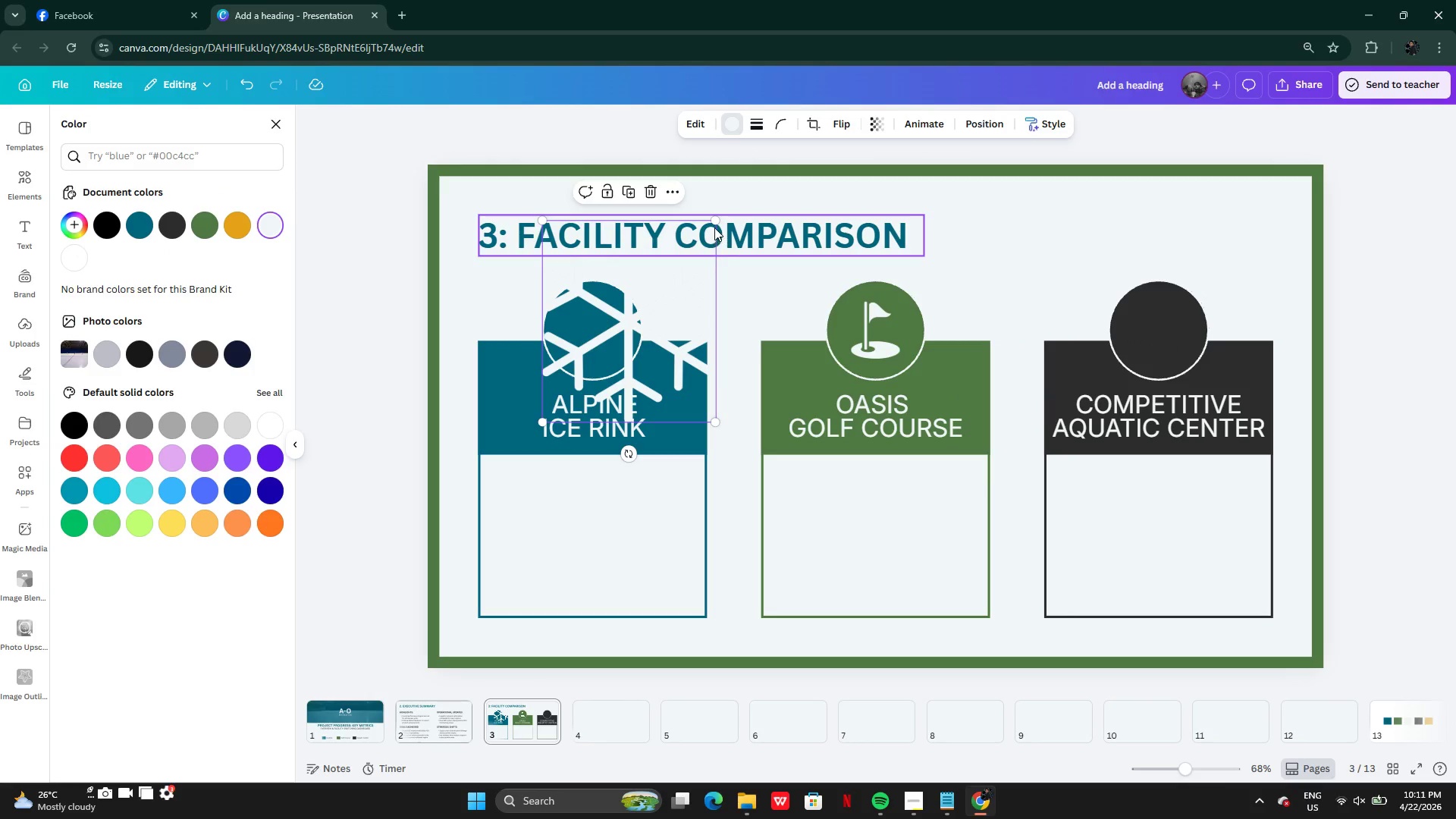 
left_click_drag(start_coordinate=[714, 222], to_coordinate=[634, 375])
 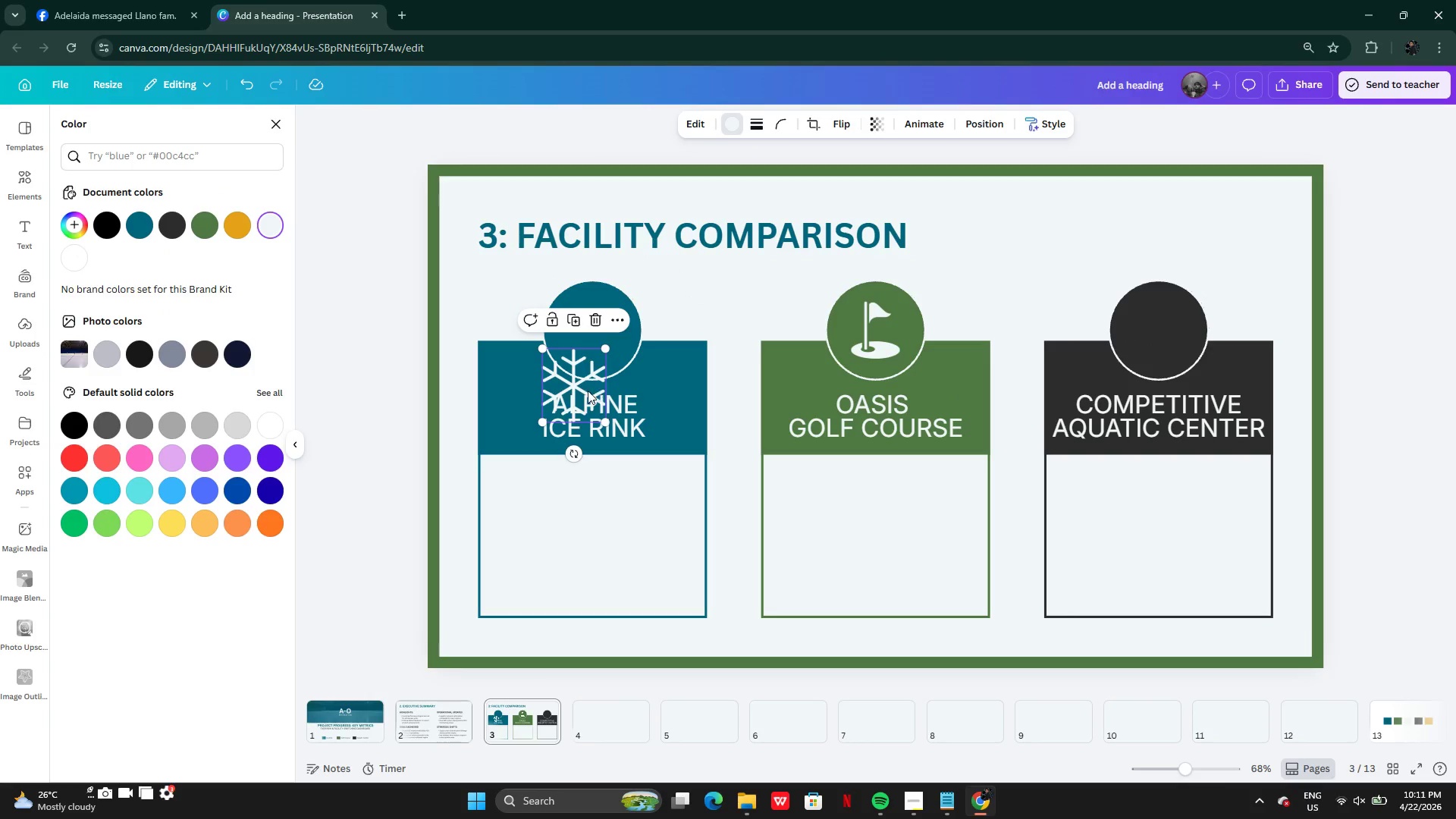 
left_click_drag(start_coordinate=[588, 391], to_coordinate=[890, 331])
 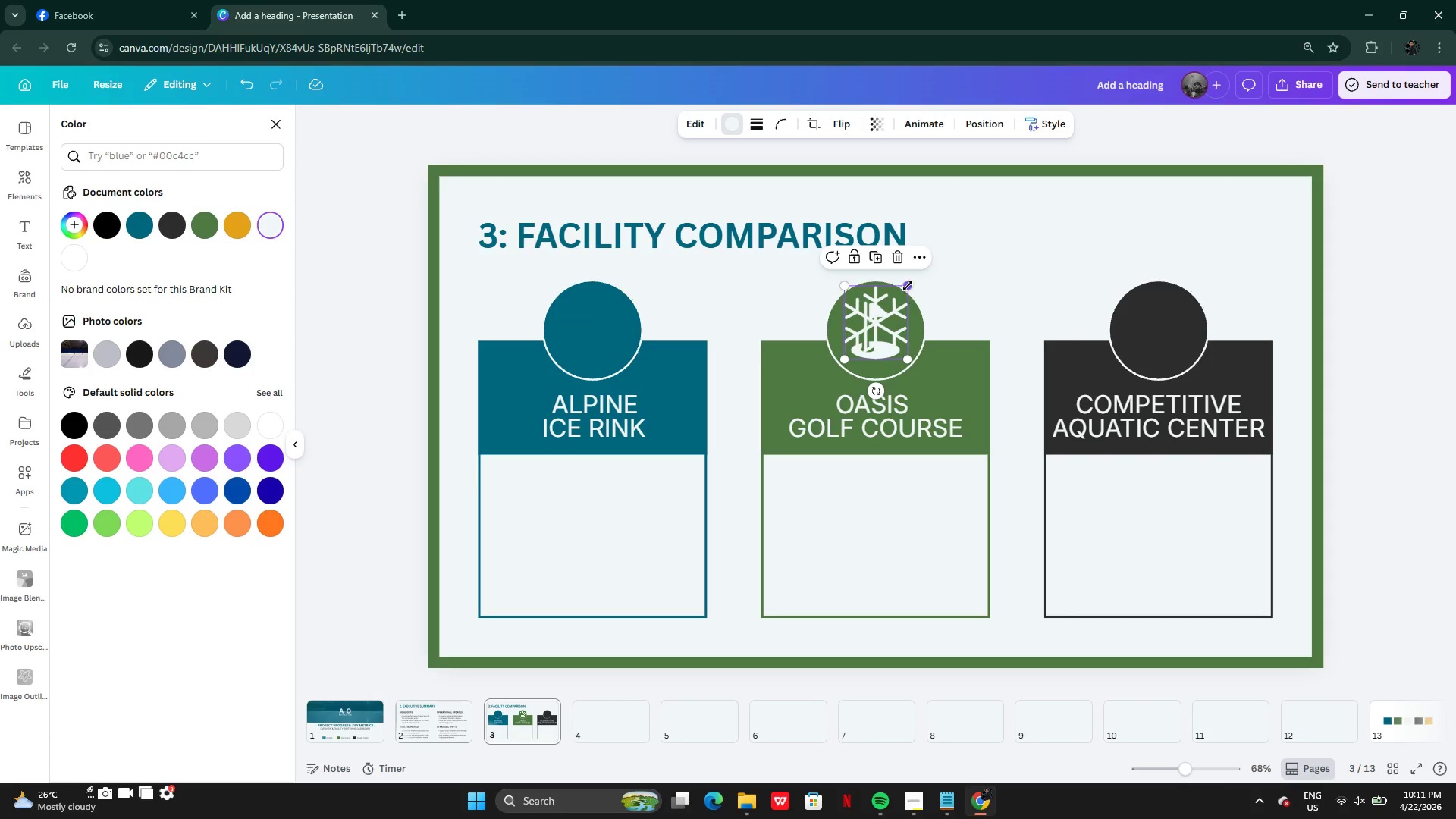 
left_click_drag(start_coordinate=[908, 286], to_coordinate=[905, 309])
 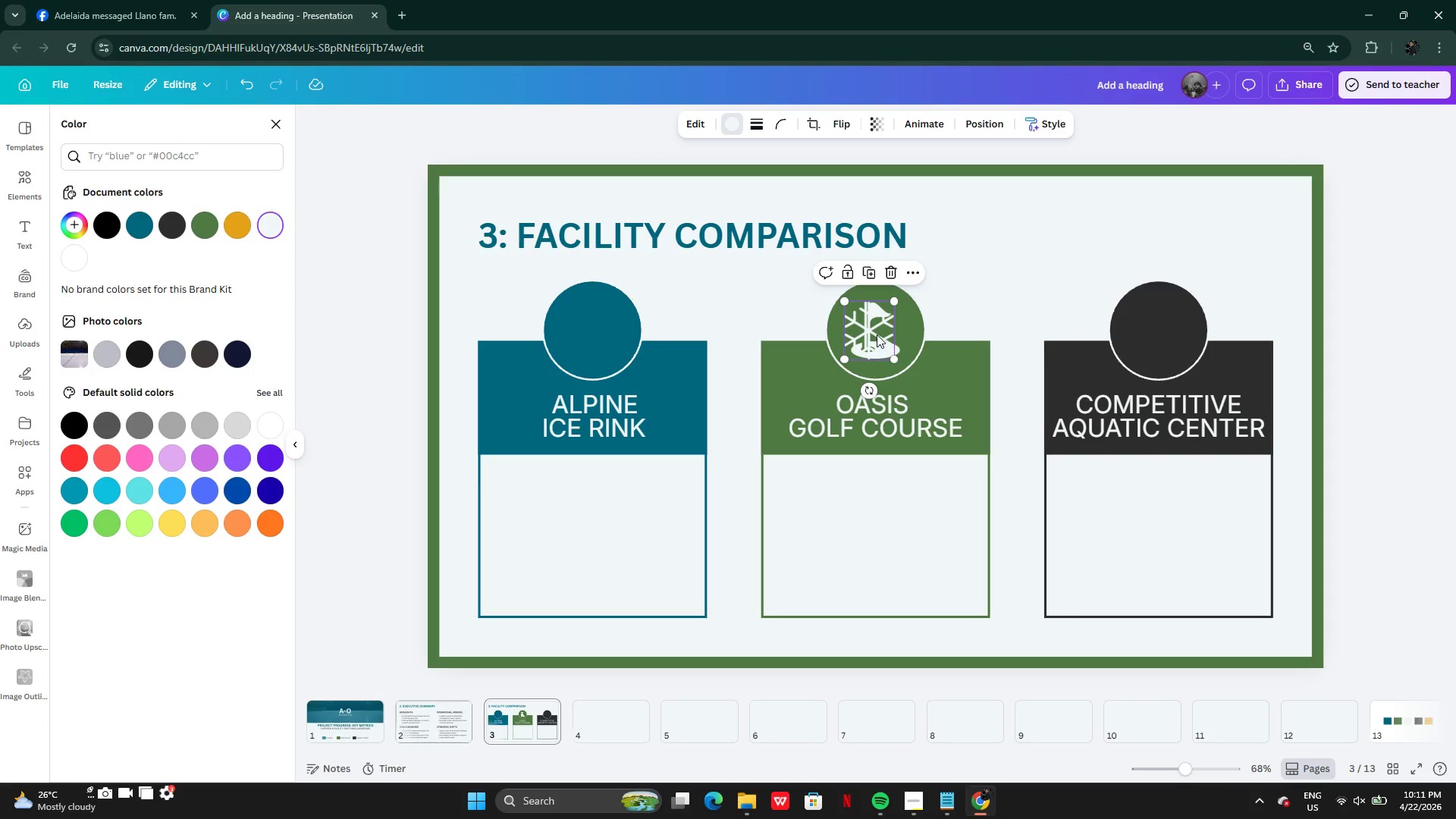 
left_click_drag(start_coordinate=[877, 334], to_coordinate=[599, 337])
 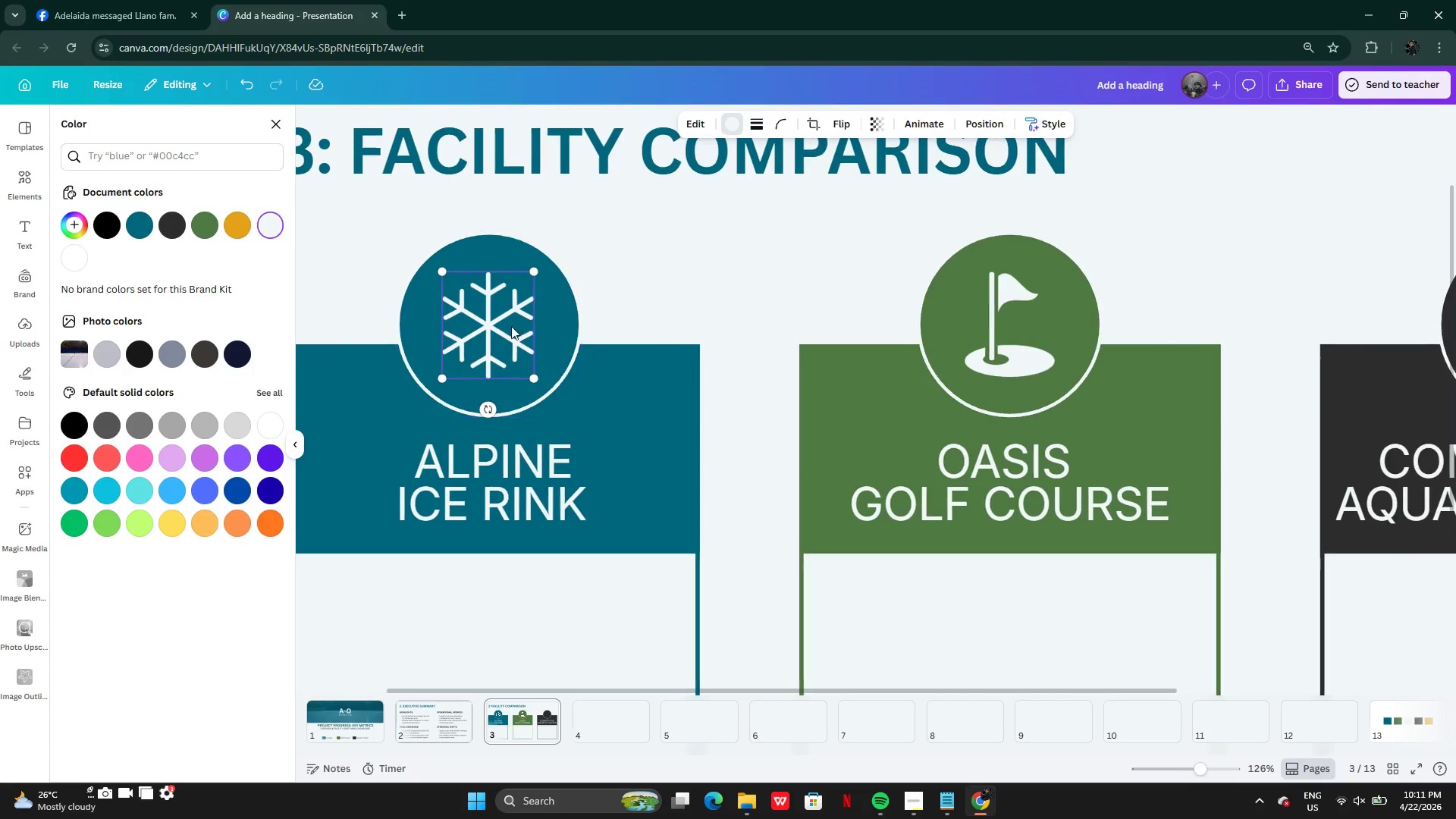 
left_click_drag(start_coordinate=[503, 322], to_coordinate=[499, 325])
 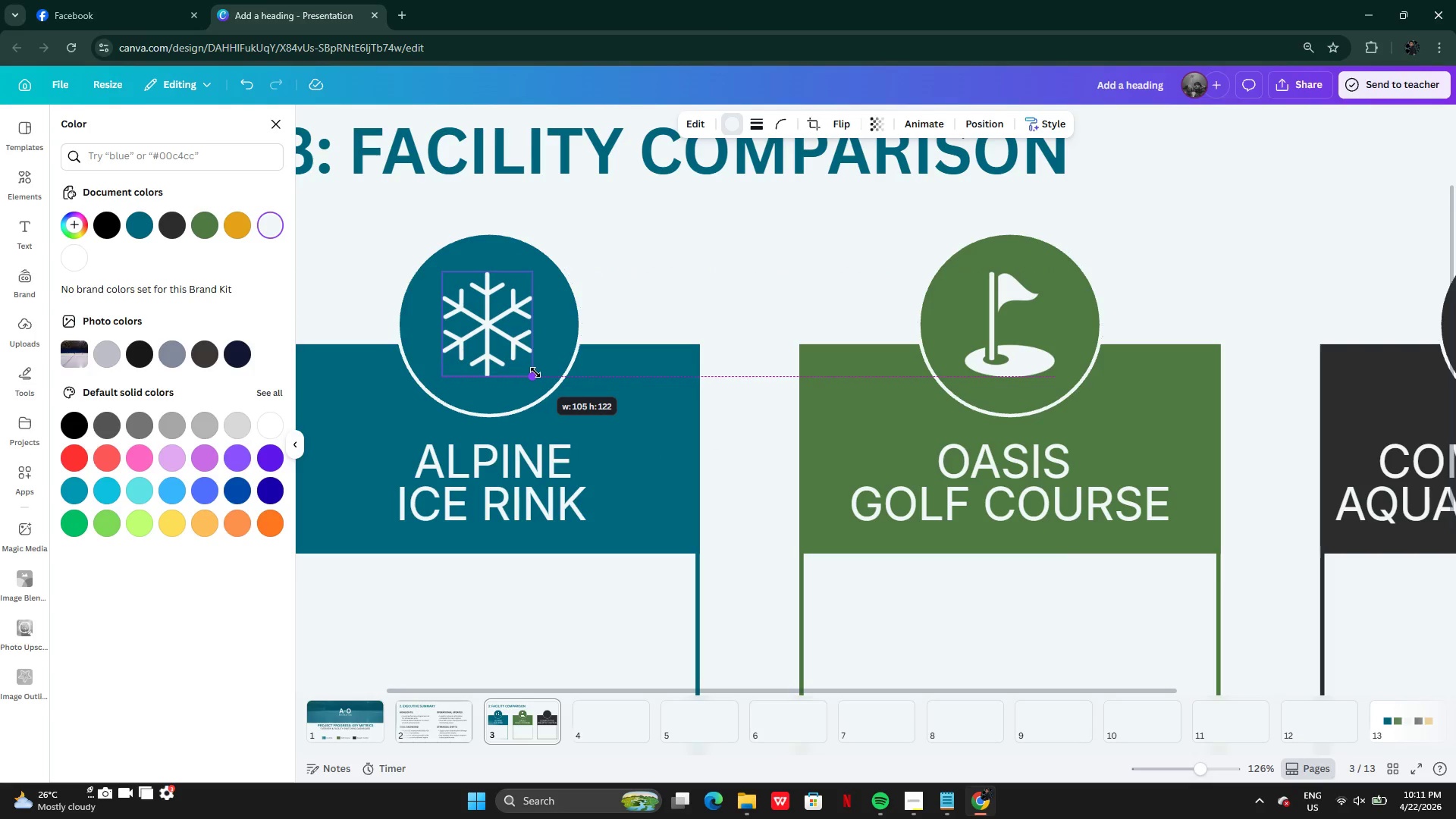 
left_click_drag(start_coordinate=[502, 334], to_coordinate=[507, 332])
 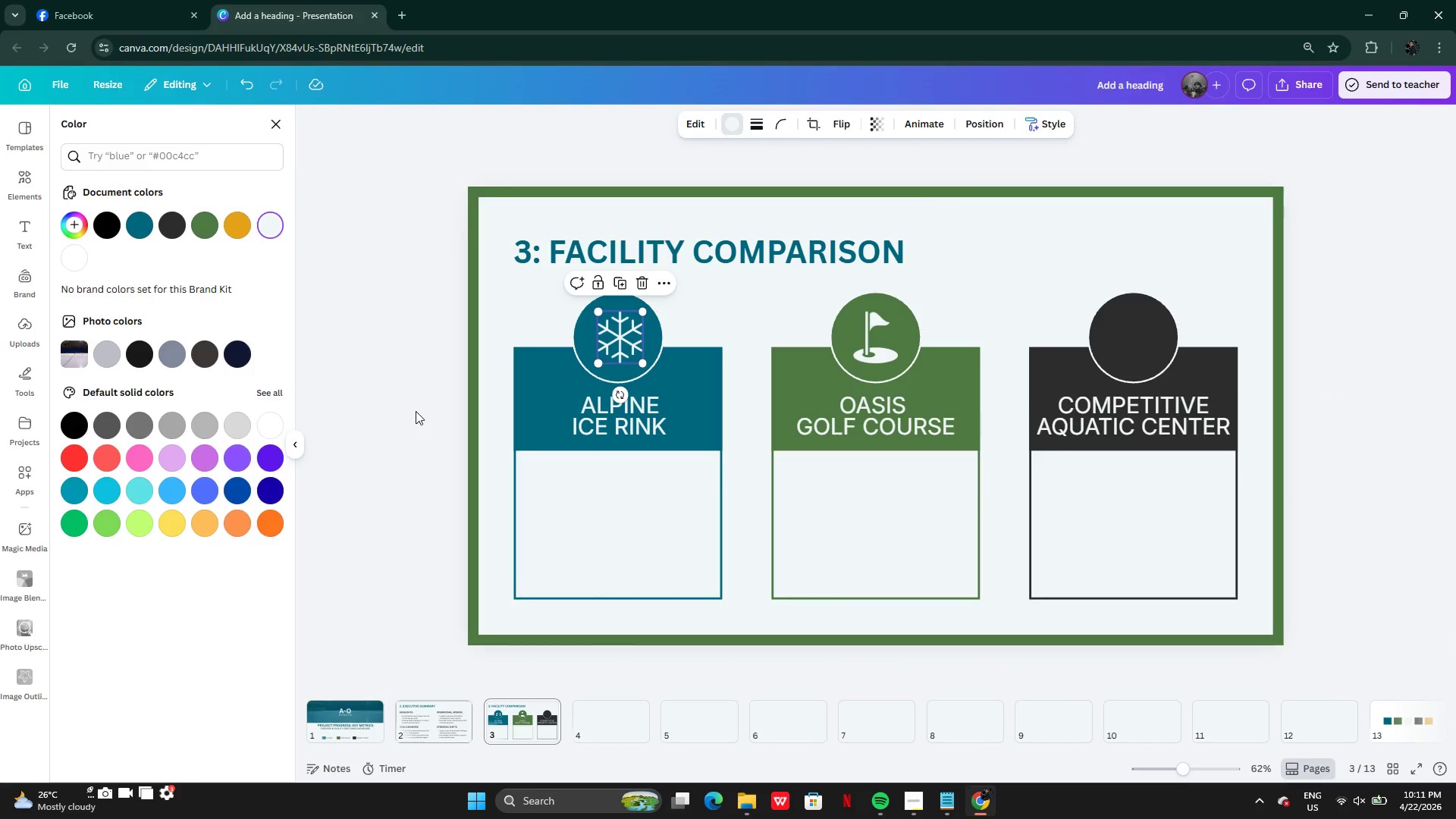 
double_click([416, 411])
 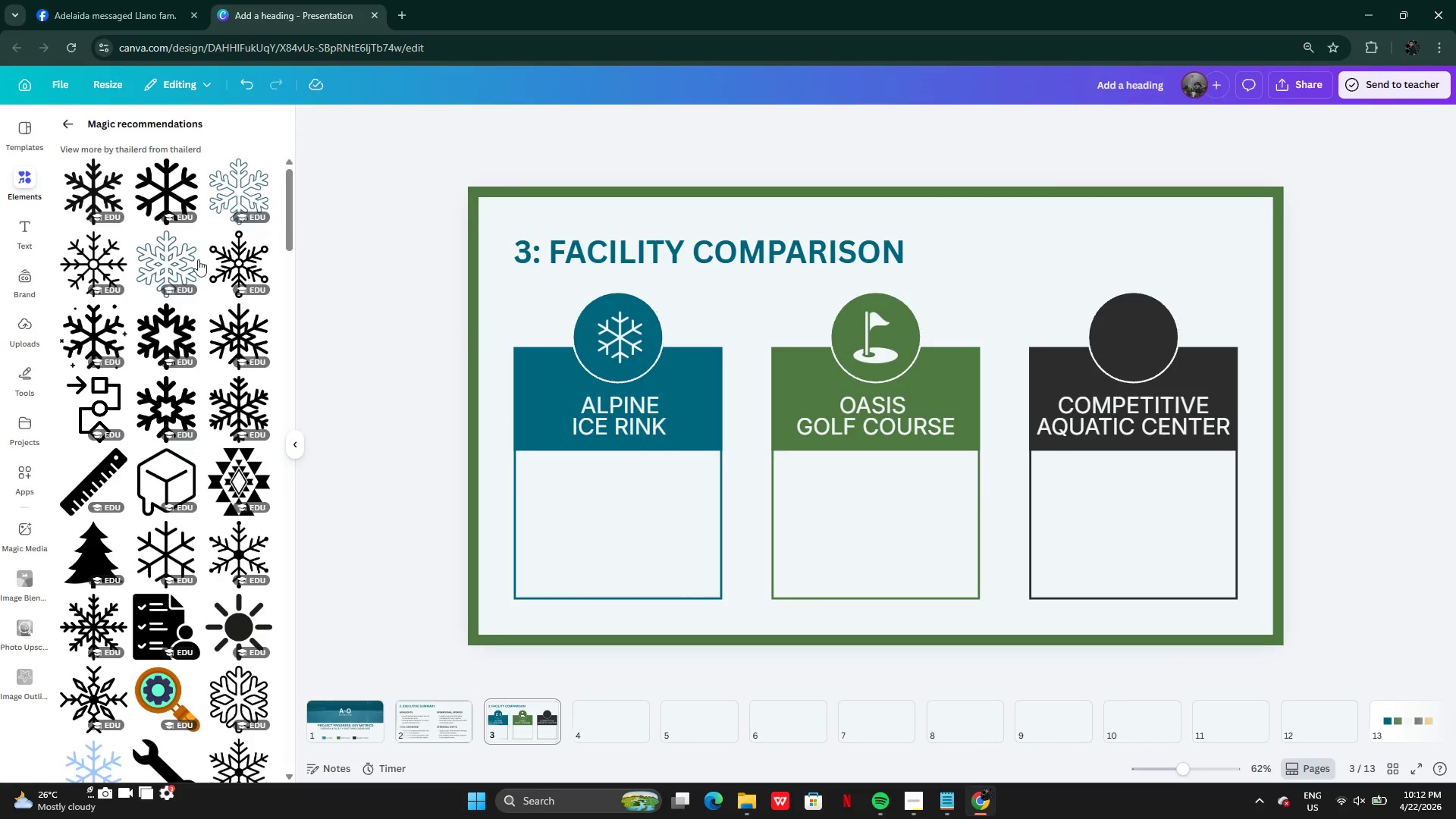 
left_click([69, 128])
 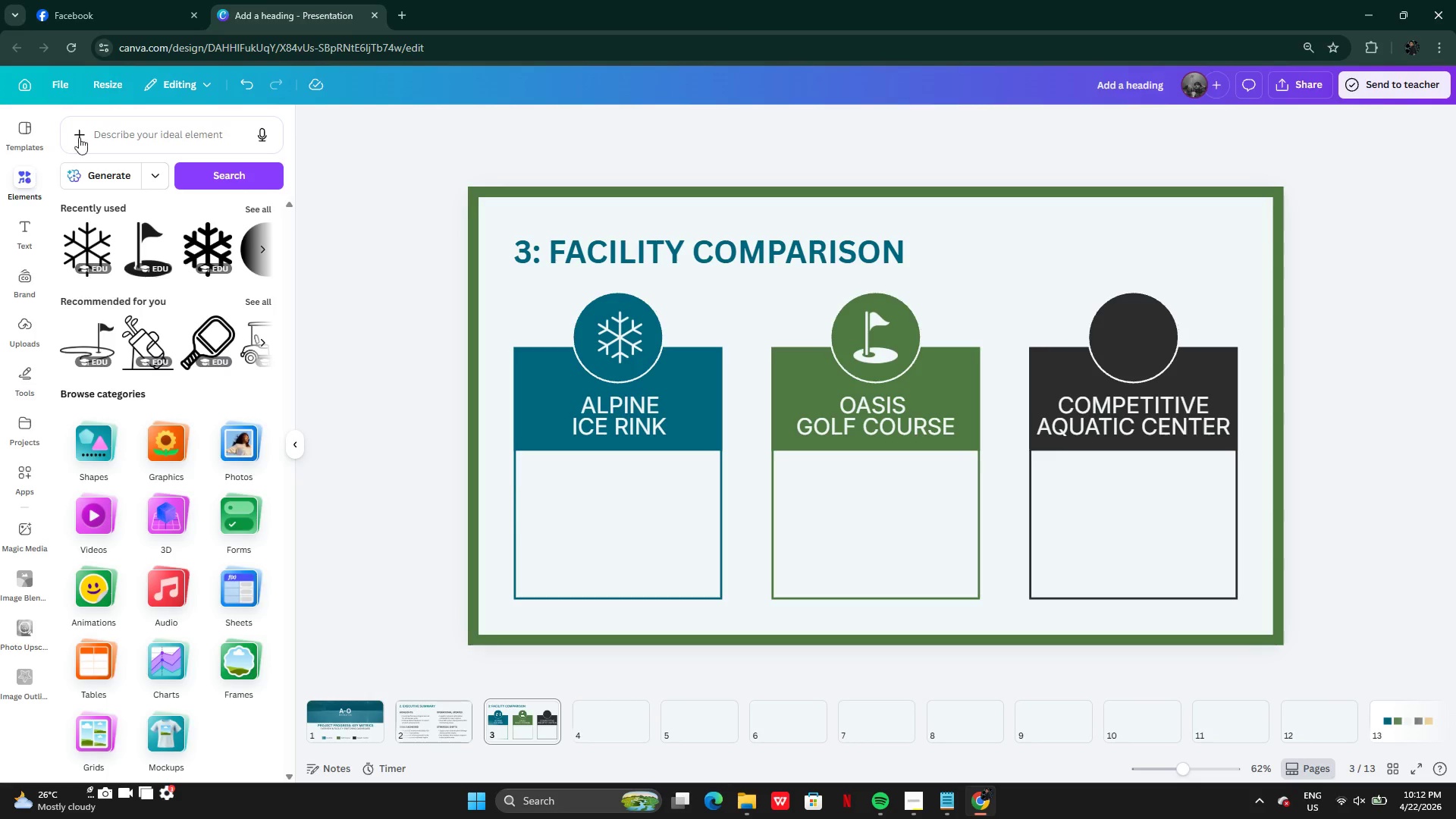 
left_click([136, 136])
 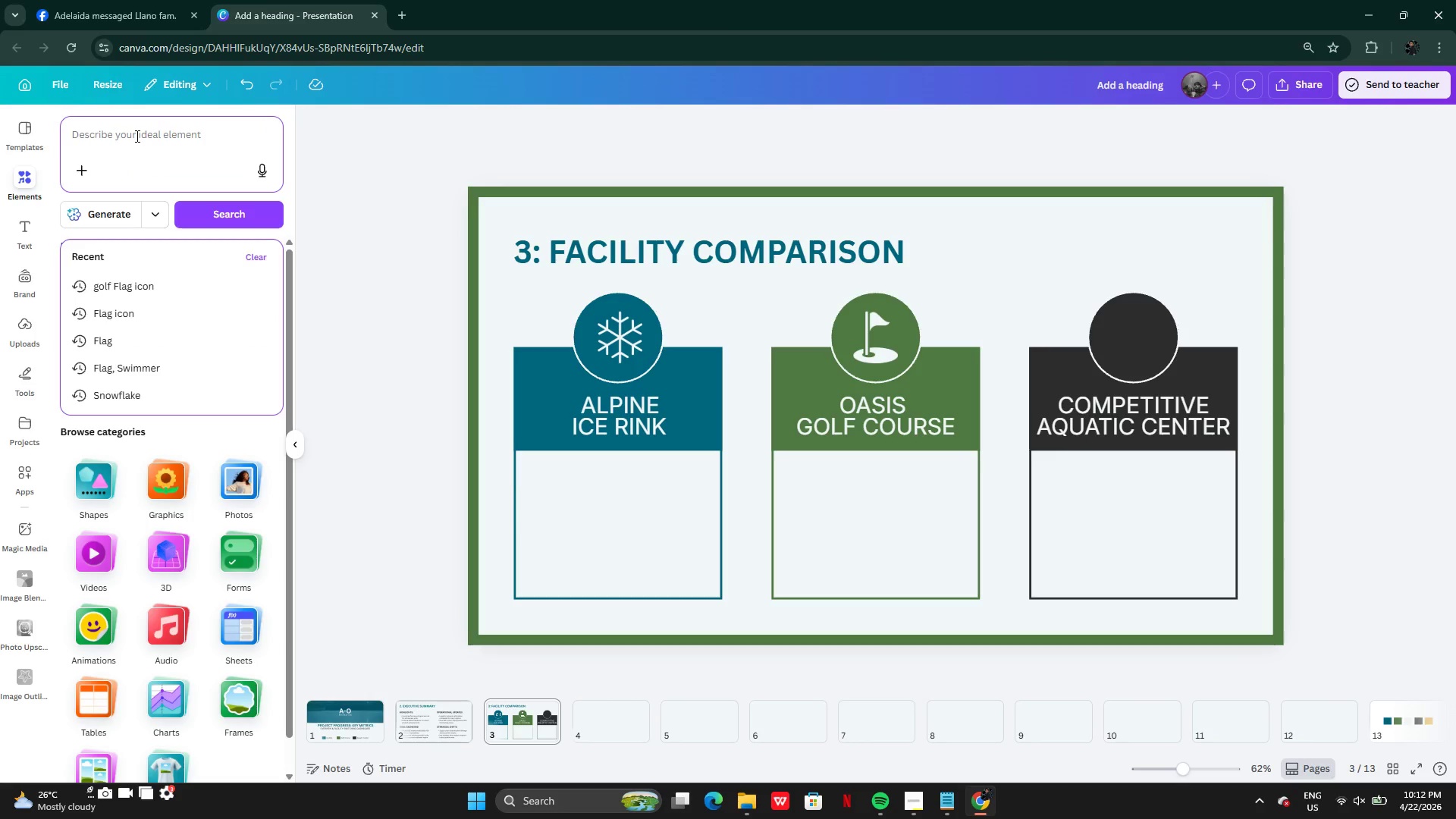 
type(swimmer io)
key(Backspace)
type(con)
 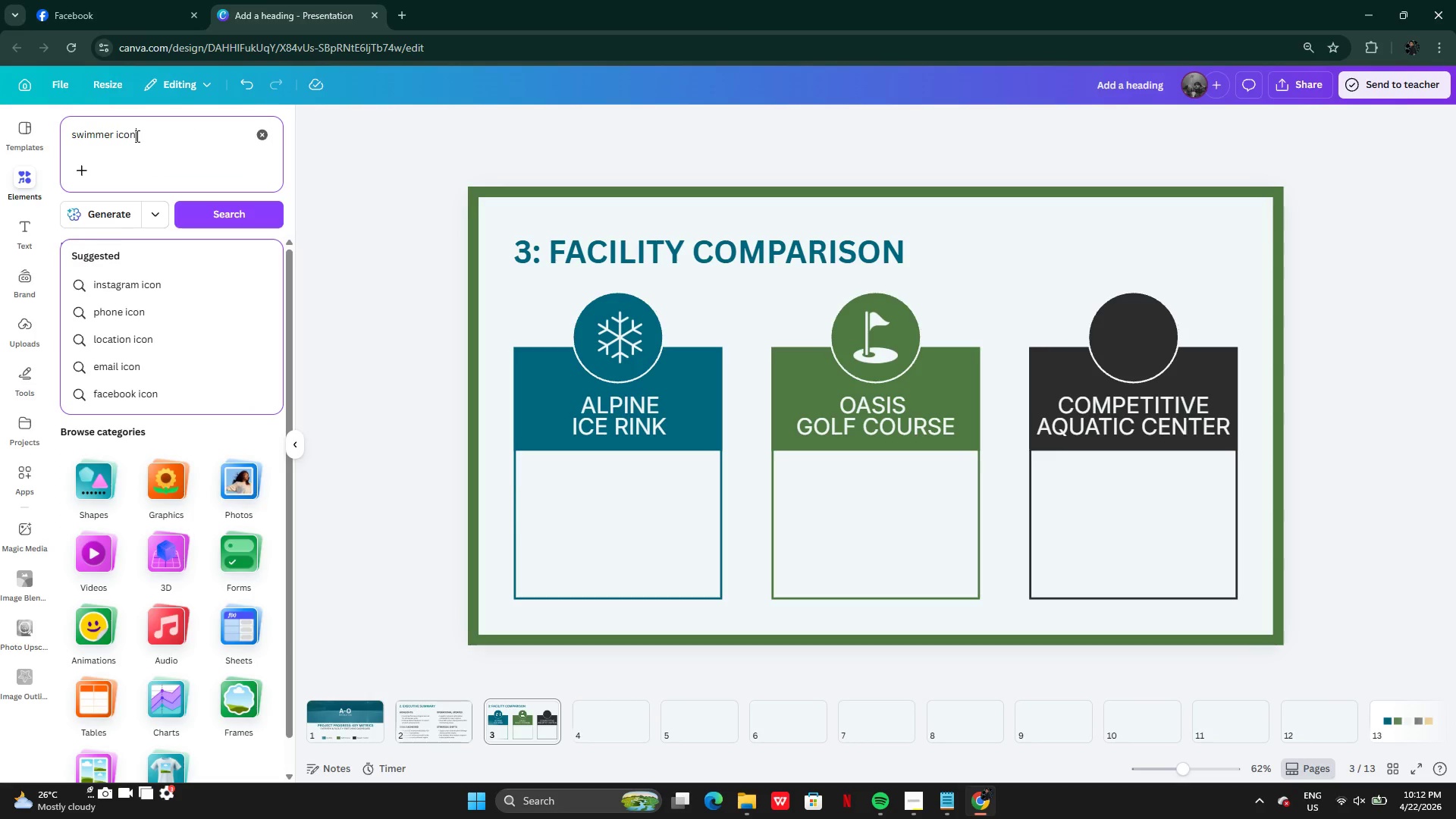 
key(Enter)
 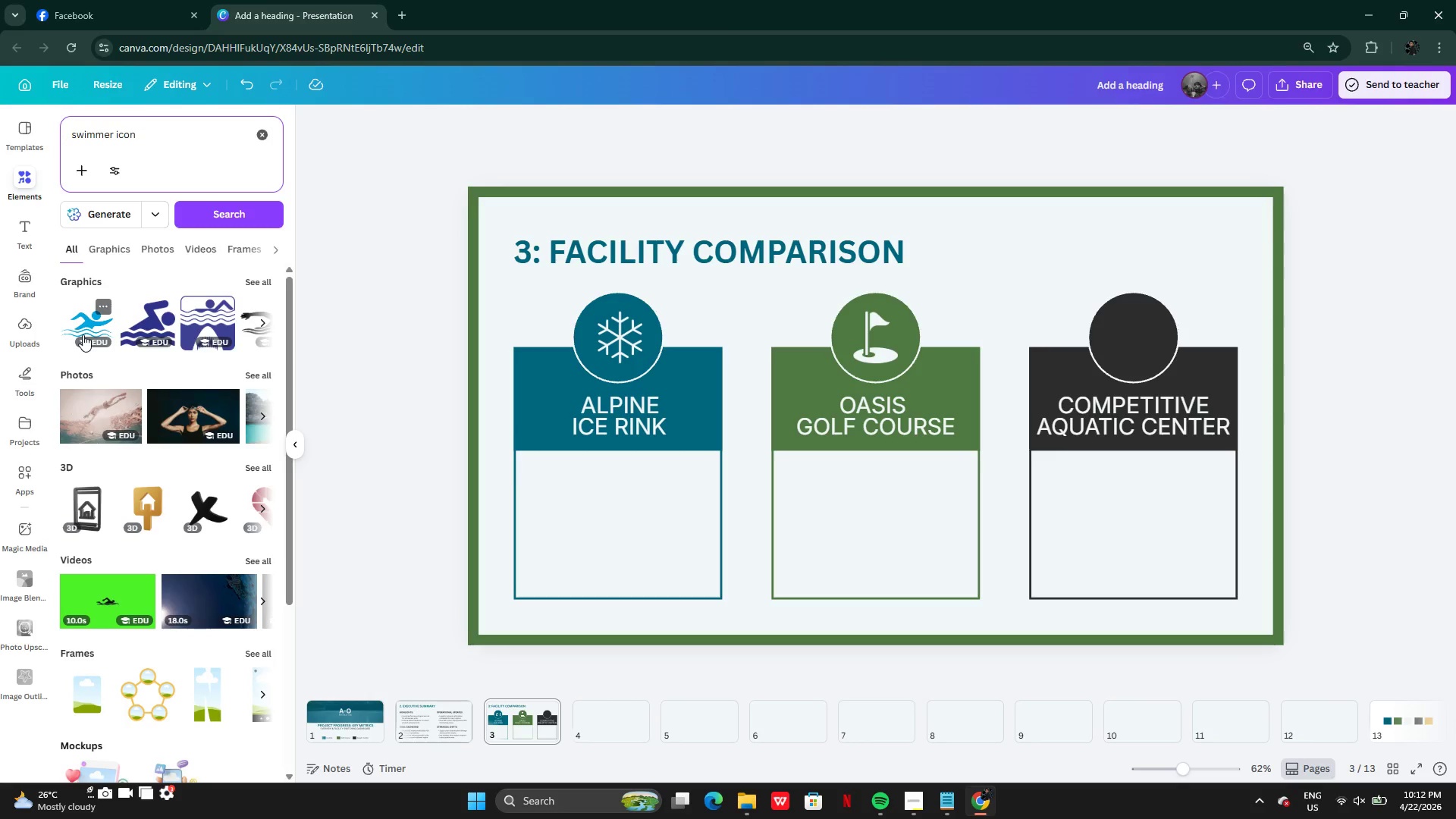 
wait(5.12)
 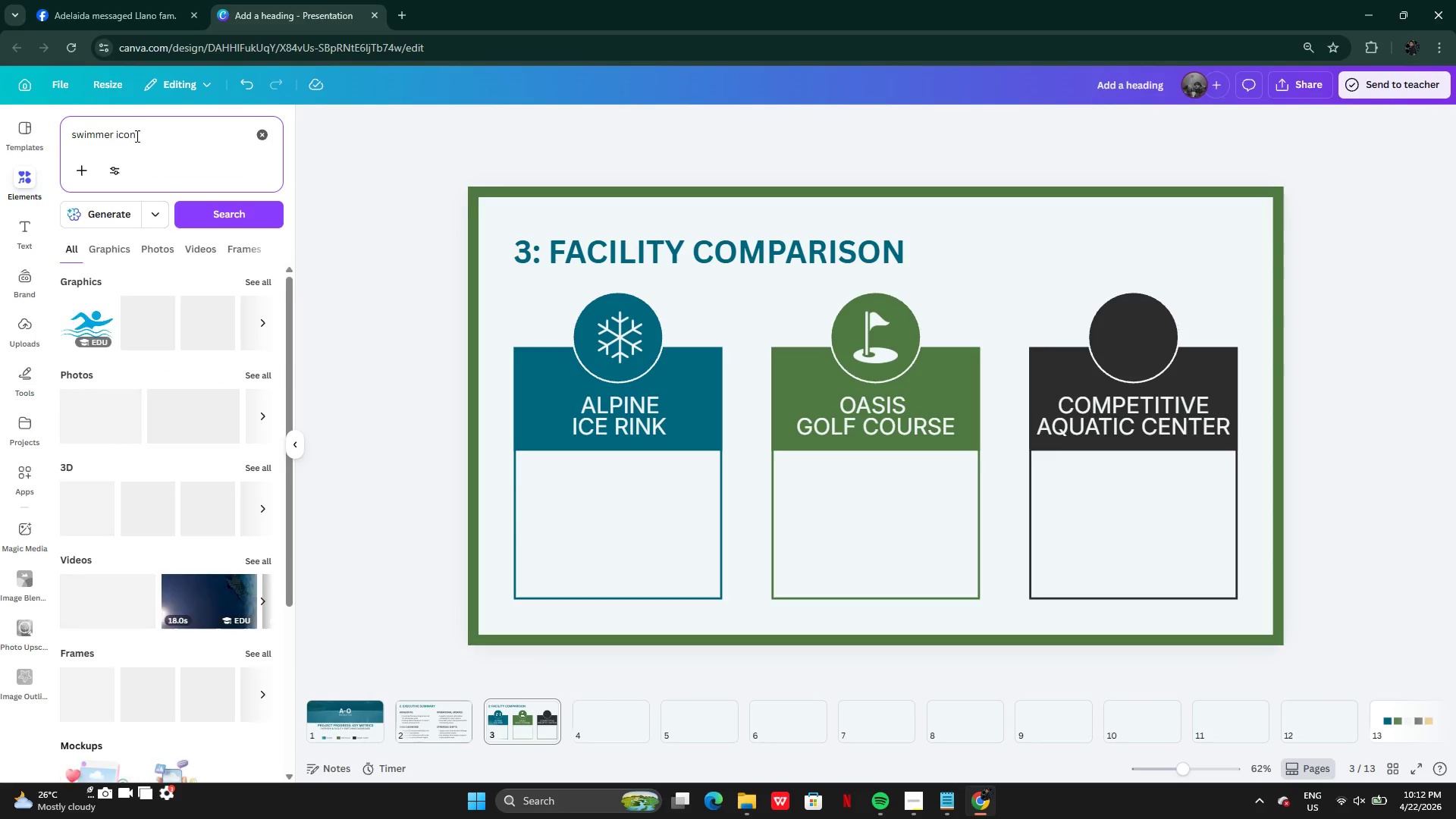 
left_click([95, 323])
 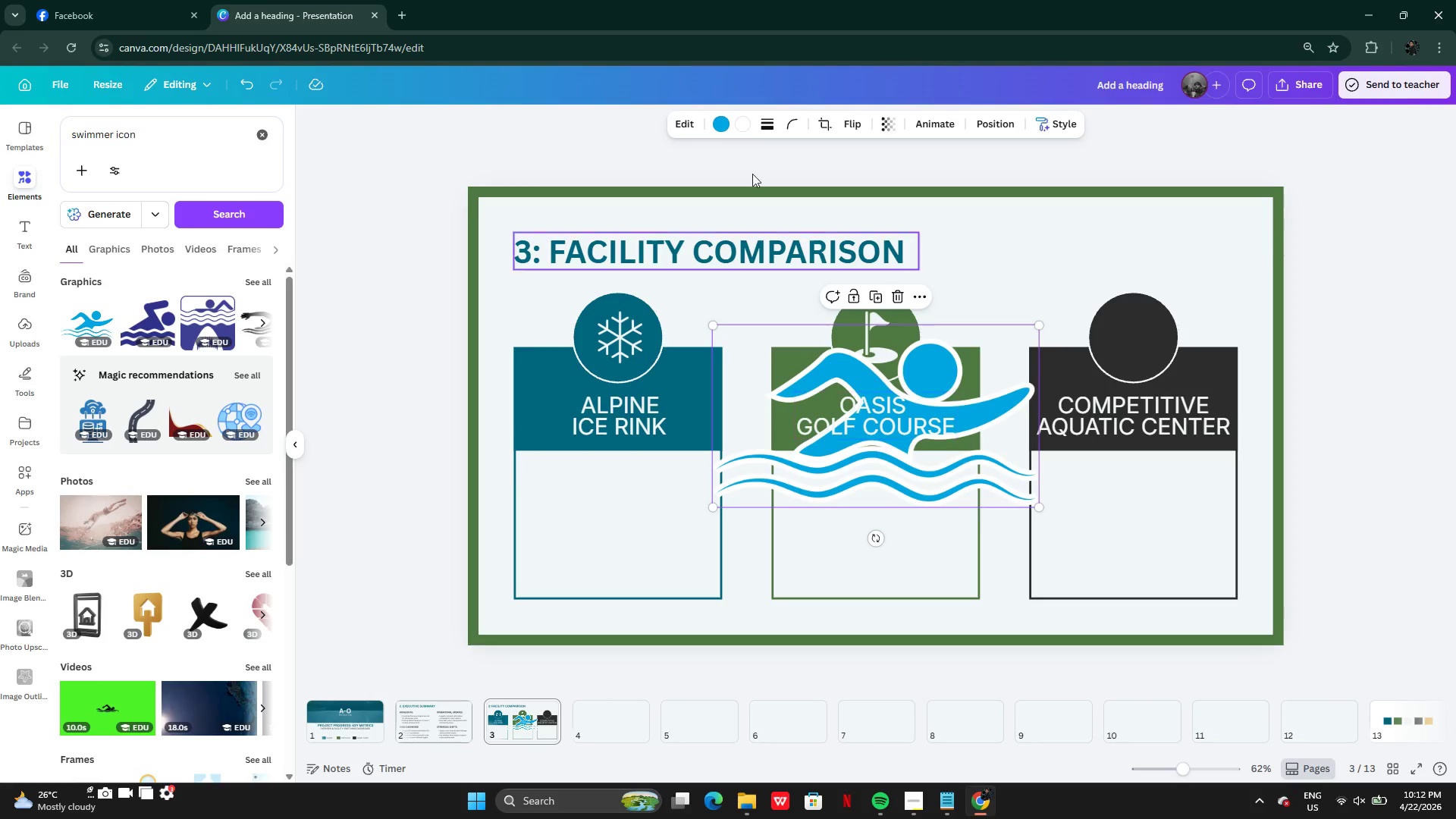 
left_click([723, 128])
 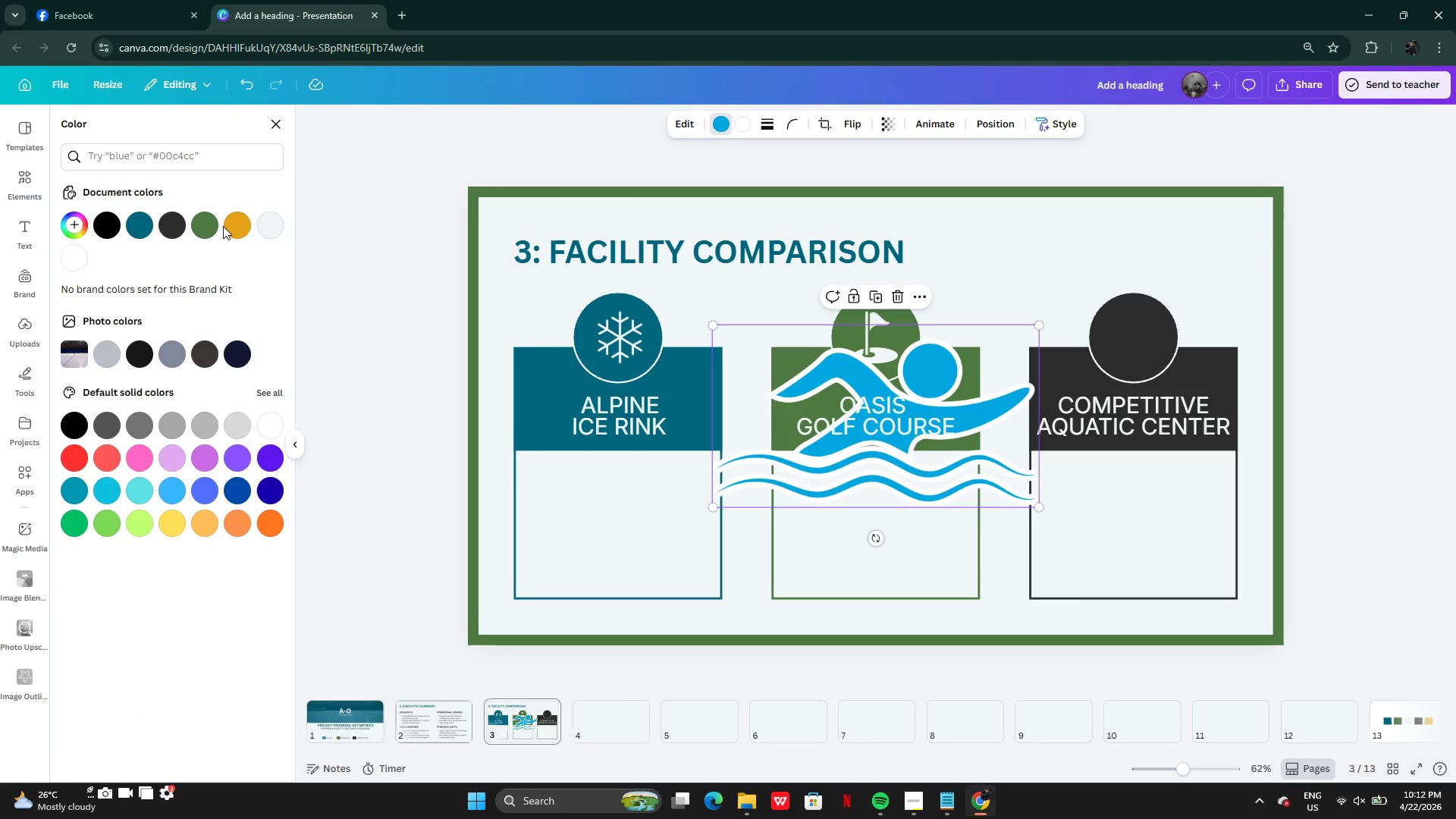 
left_click([272, 226])
 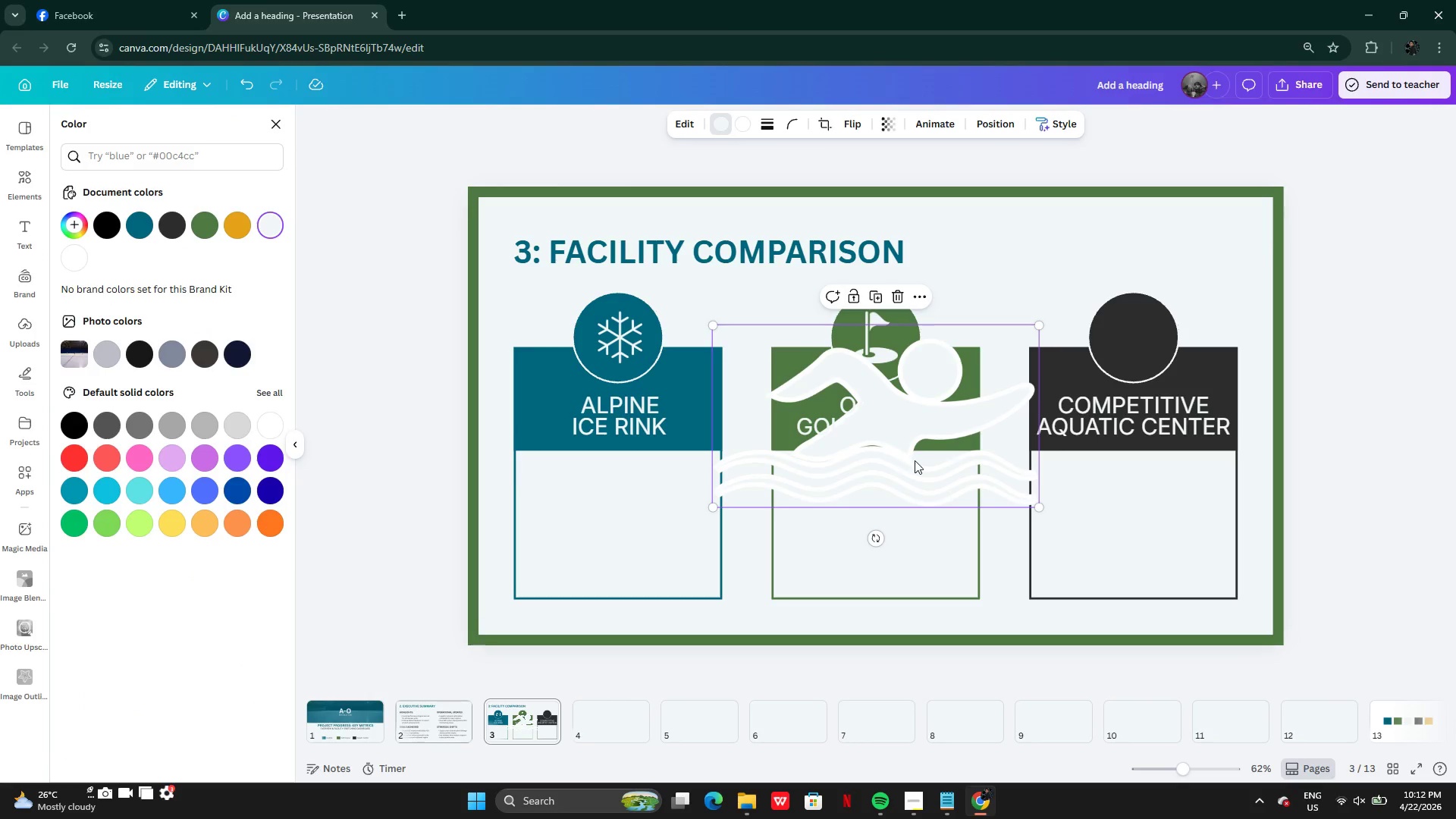 
left_click_drag(start_coordinate=[918, 466], to_coordinate=[1139, 340])
 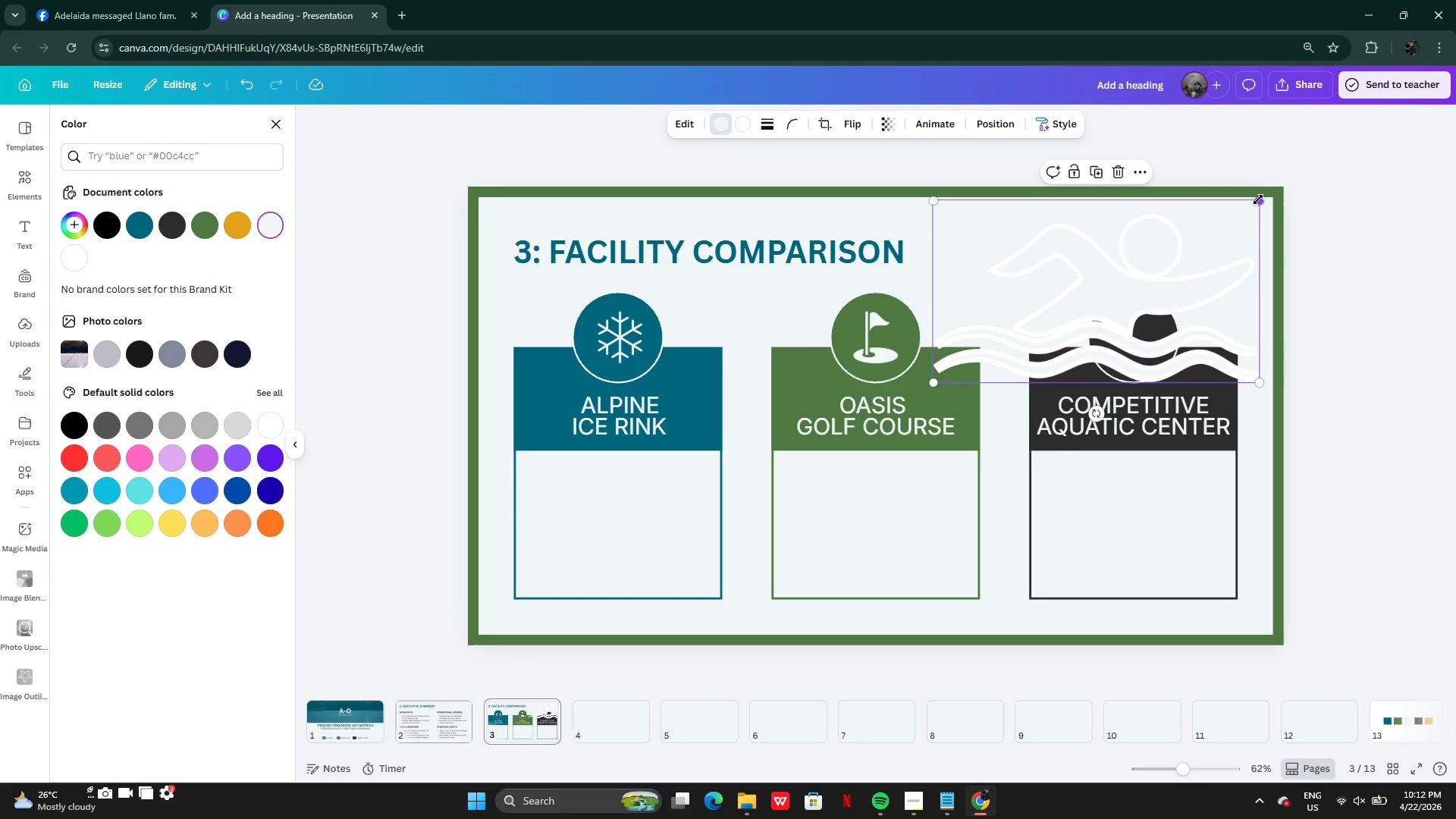 
left_click_drag(start_coordinate=[1258, 199], to_coordinate=[1011, 337])
 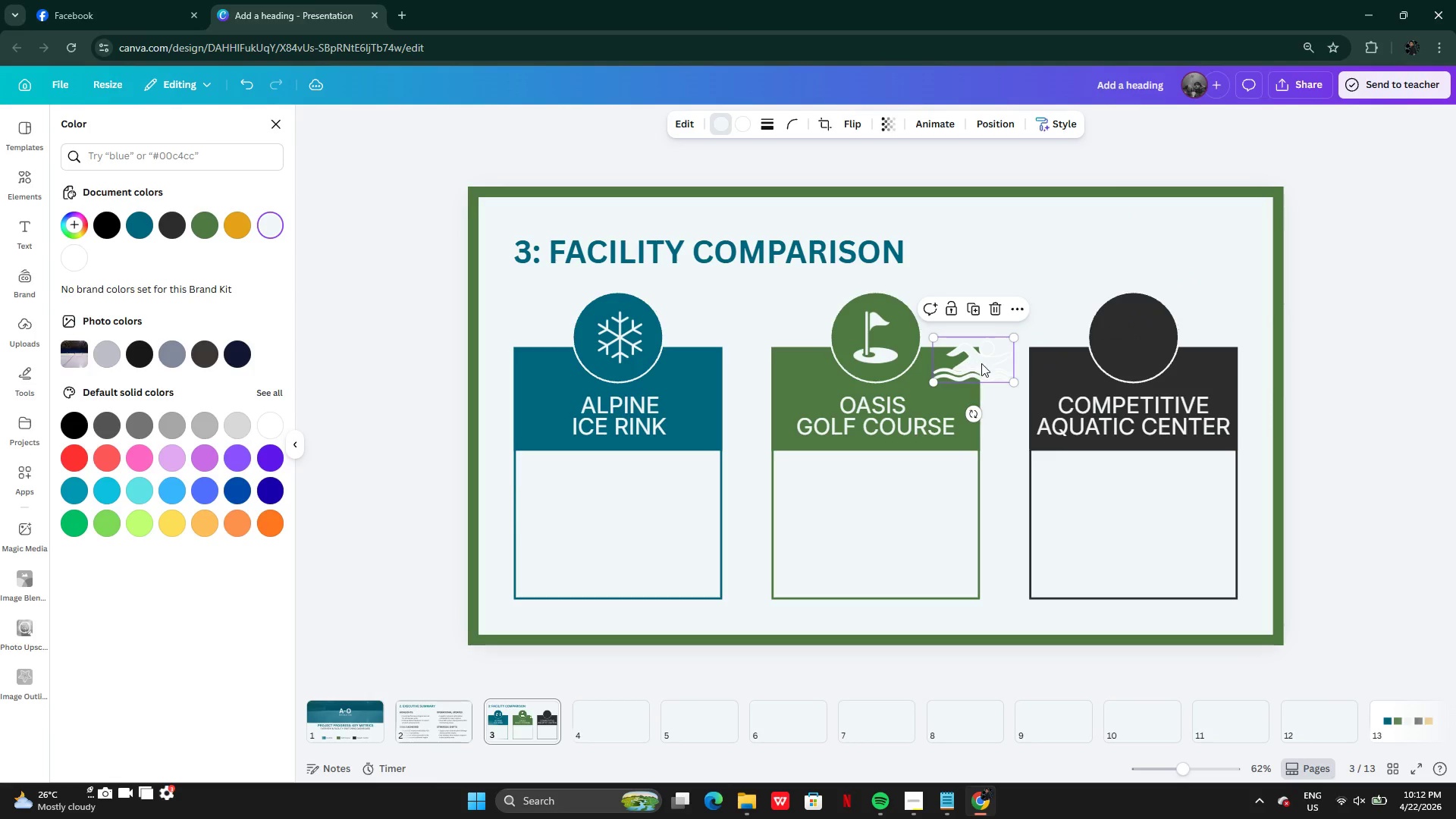 
left_click_drag(start_coordinate=[981, 363], to_coordinate=[1144, 338])
 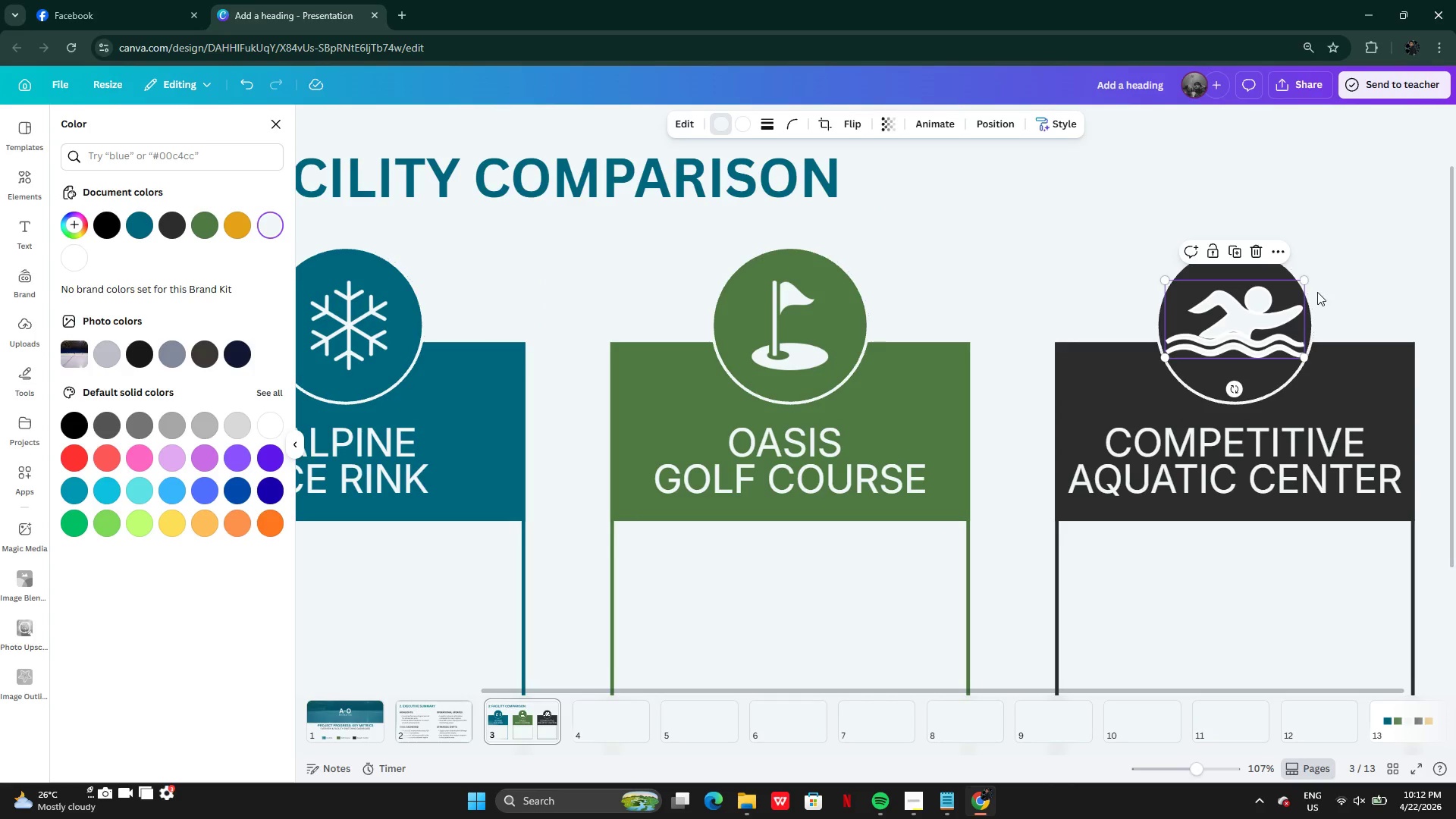 
left_click_drag(start_coordinate=[1304, 284], to_coordinate=[1276, 308])
 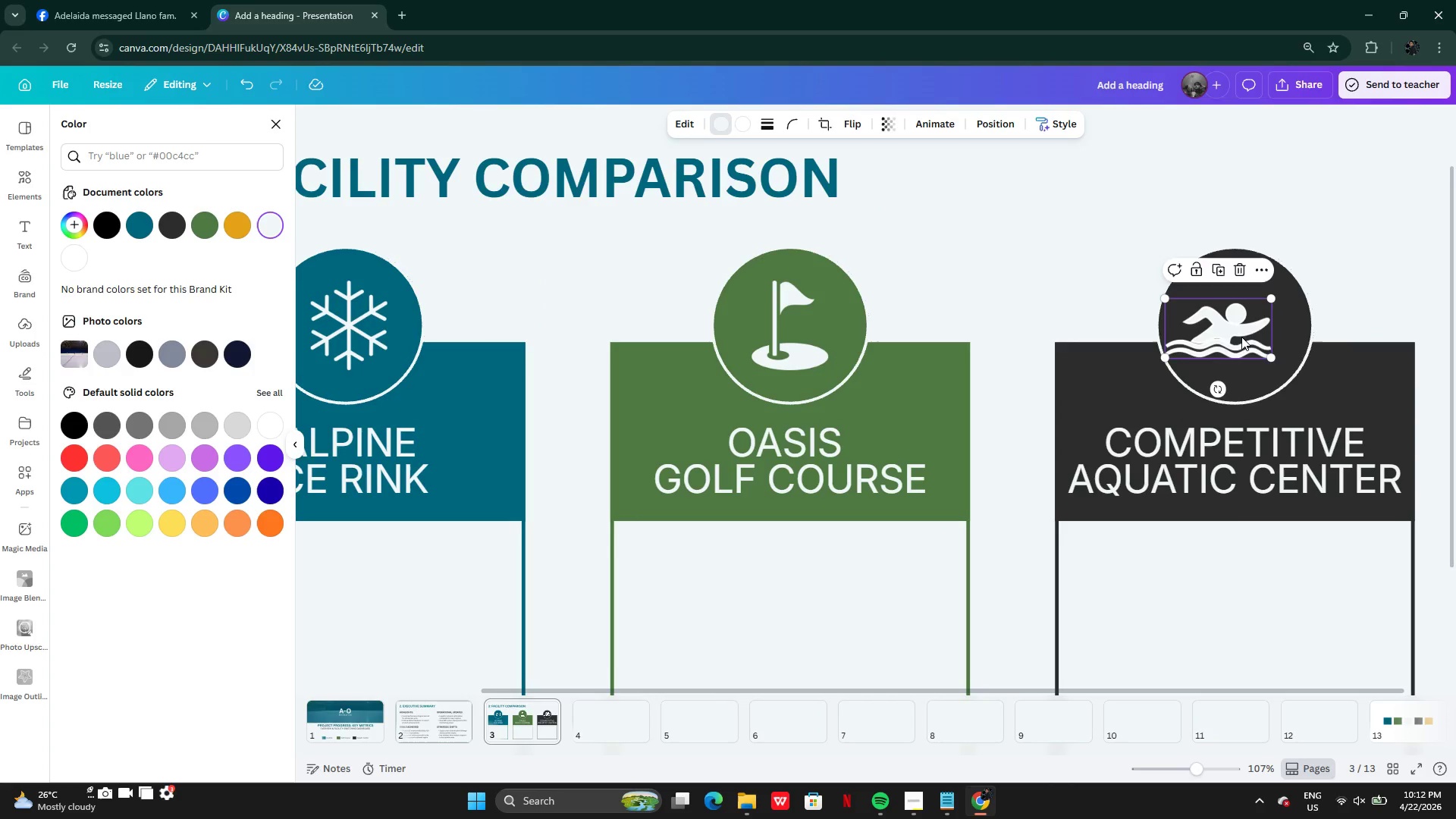 
left_click_drag(start_coordinate=[1241, 337], to_coordinate=[1260, 334])
 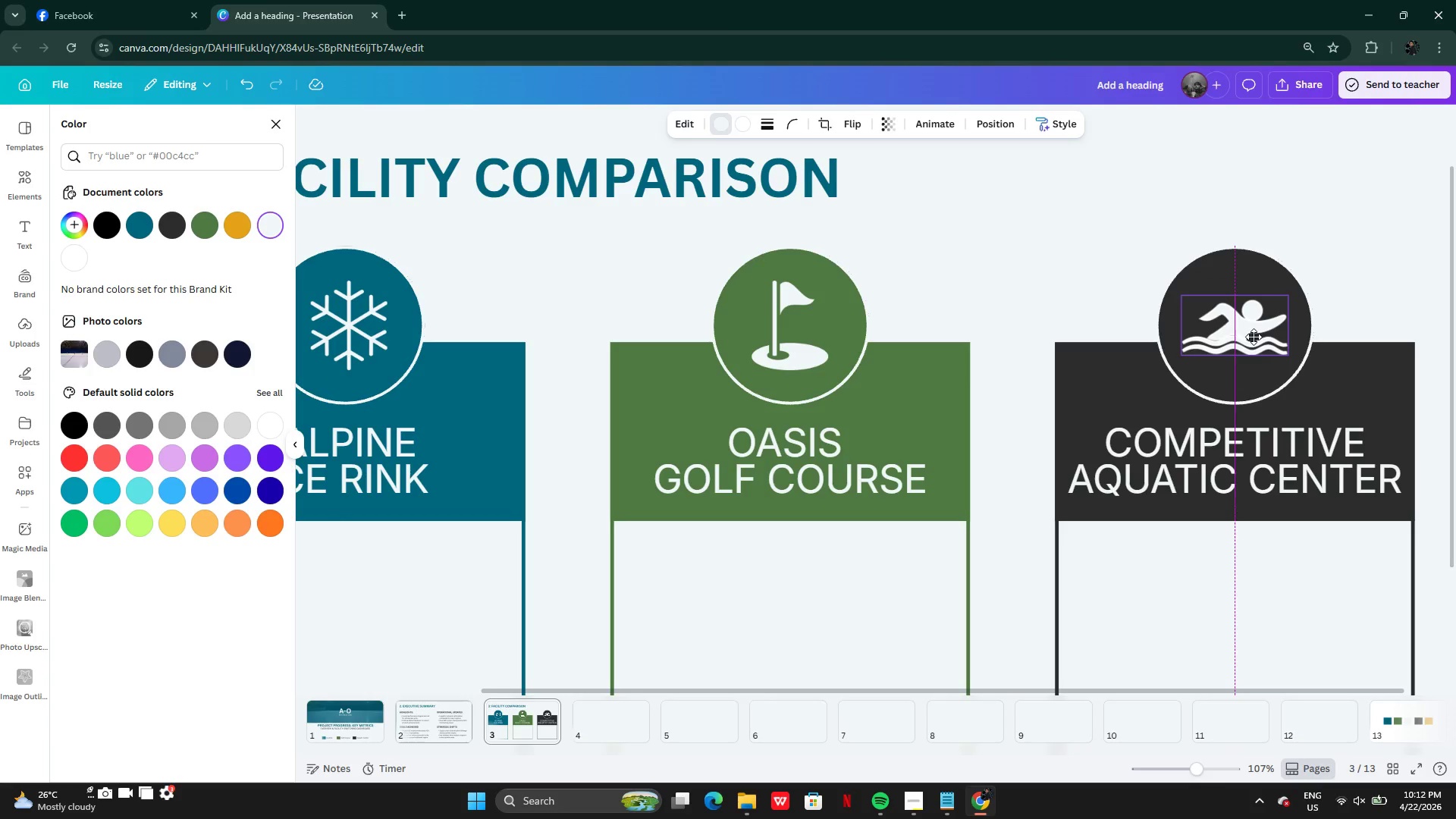 
wait(5.61)
 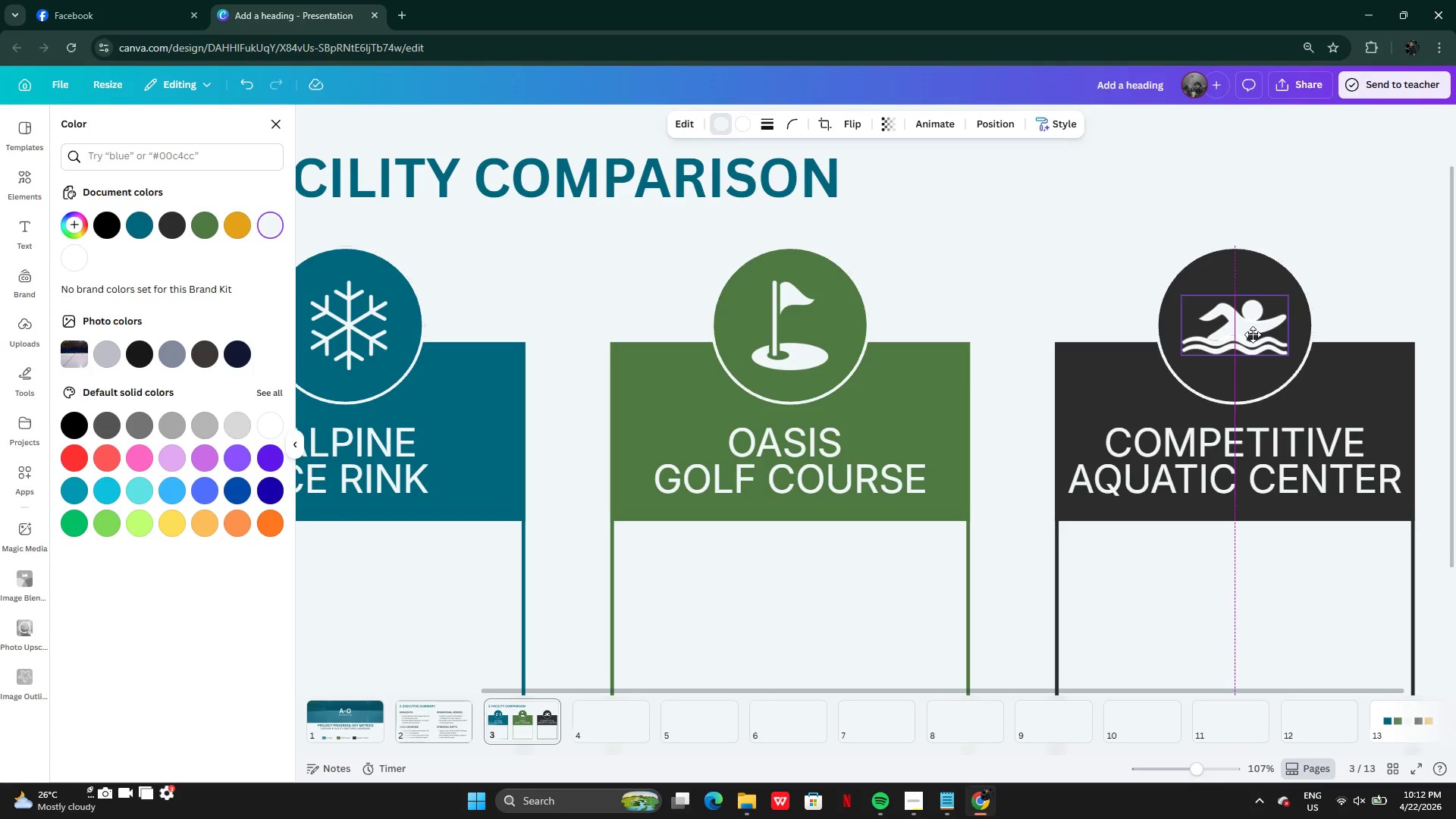 
left_click([1371, 366])
 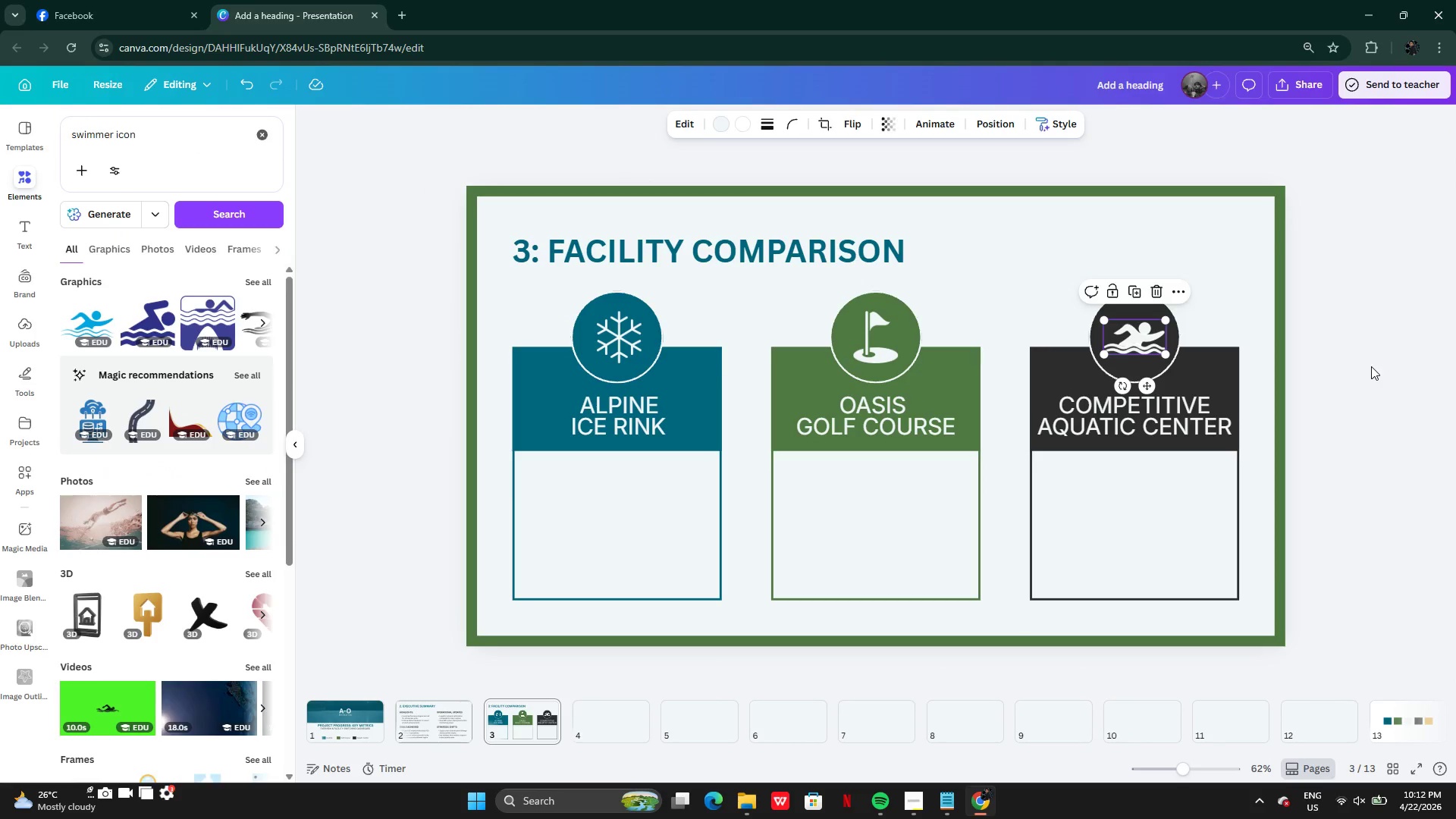 
left_click([1363, 371])
 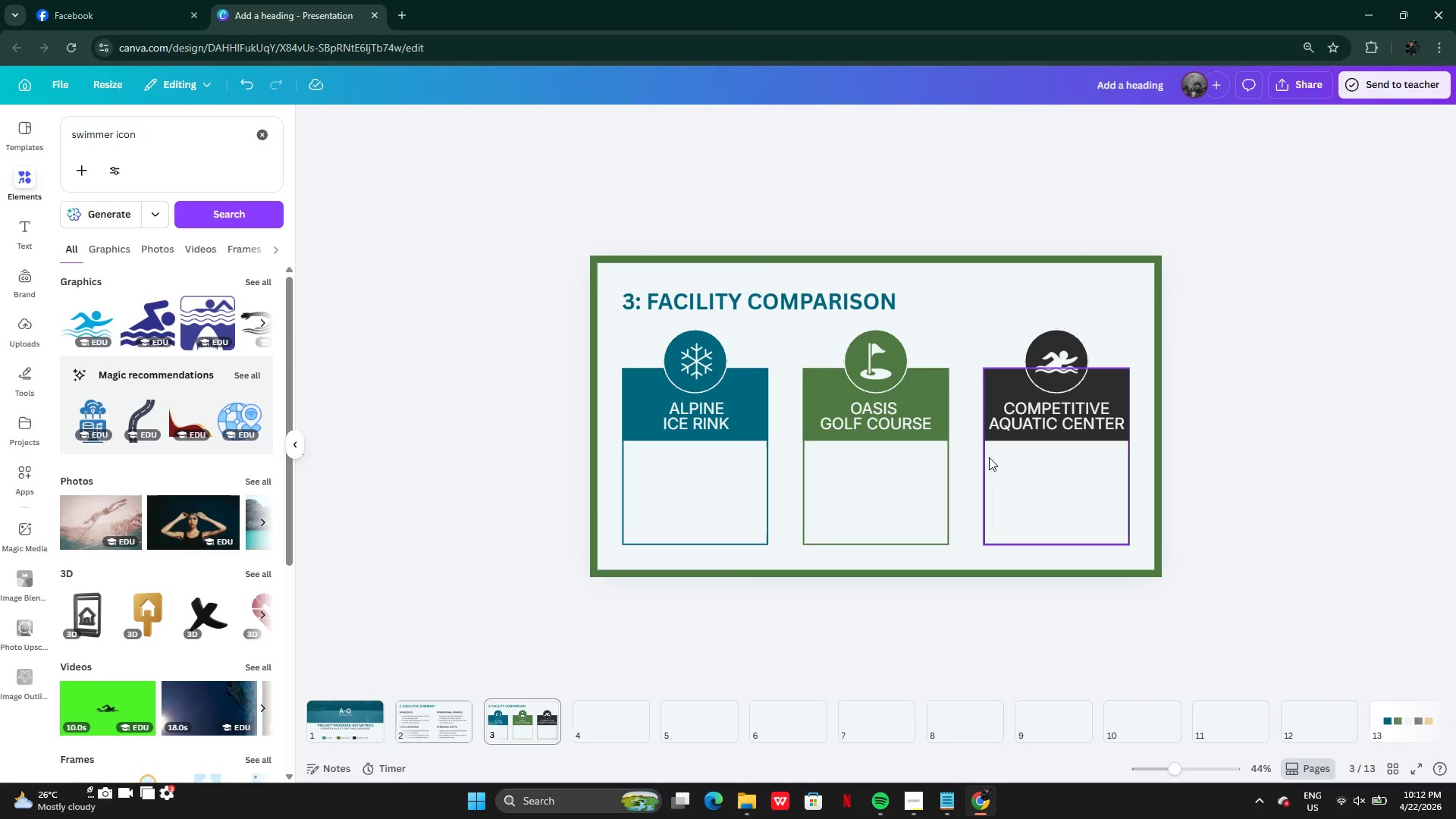 
wait(11.03)
 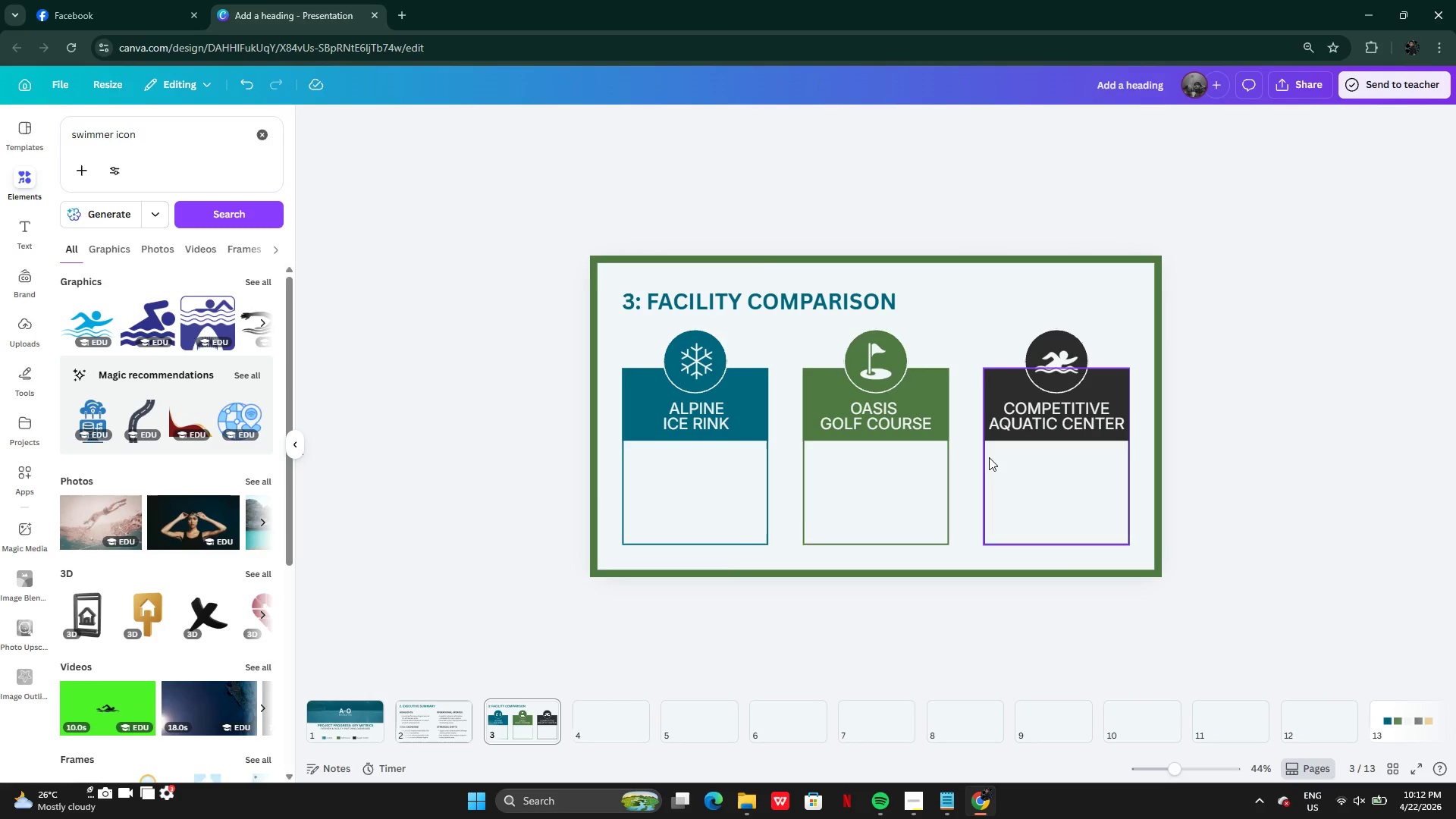 
hold_key(key=AltLeft, duration=0.31)
left_click_drag(start_coordinate=[533, 397], to_coordinate=[532, 513])
 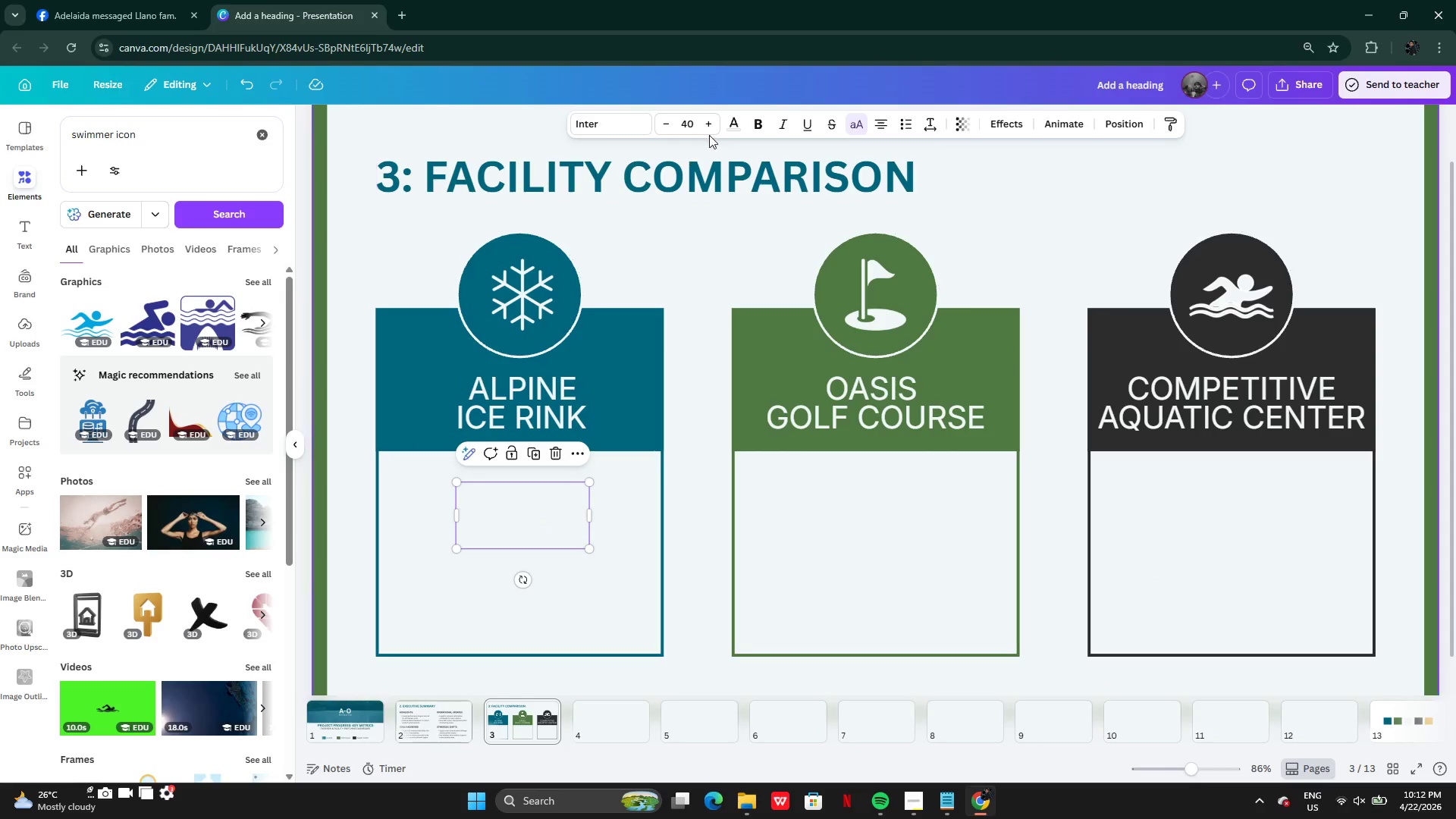 
left_click([730, 127])
 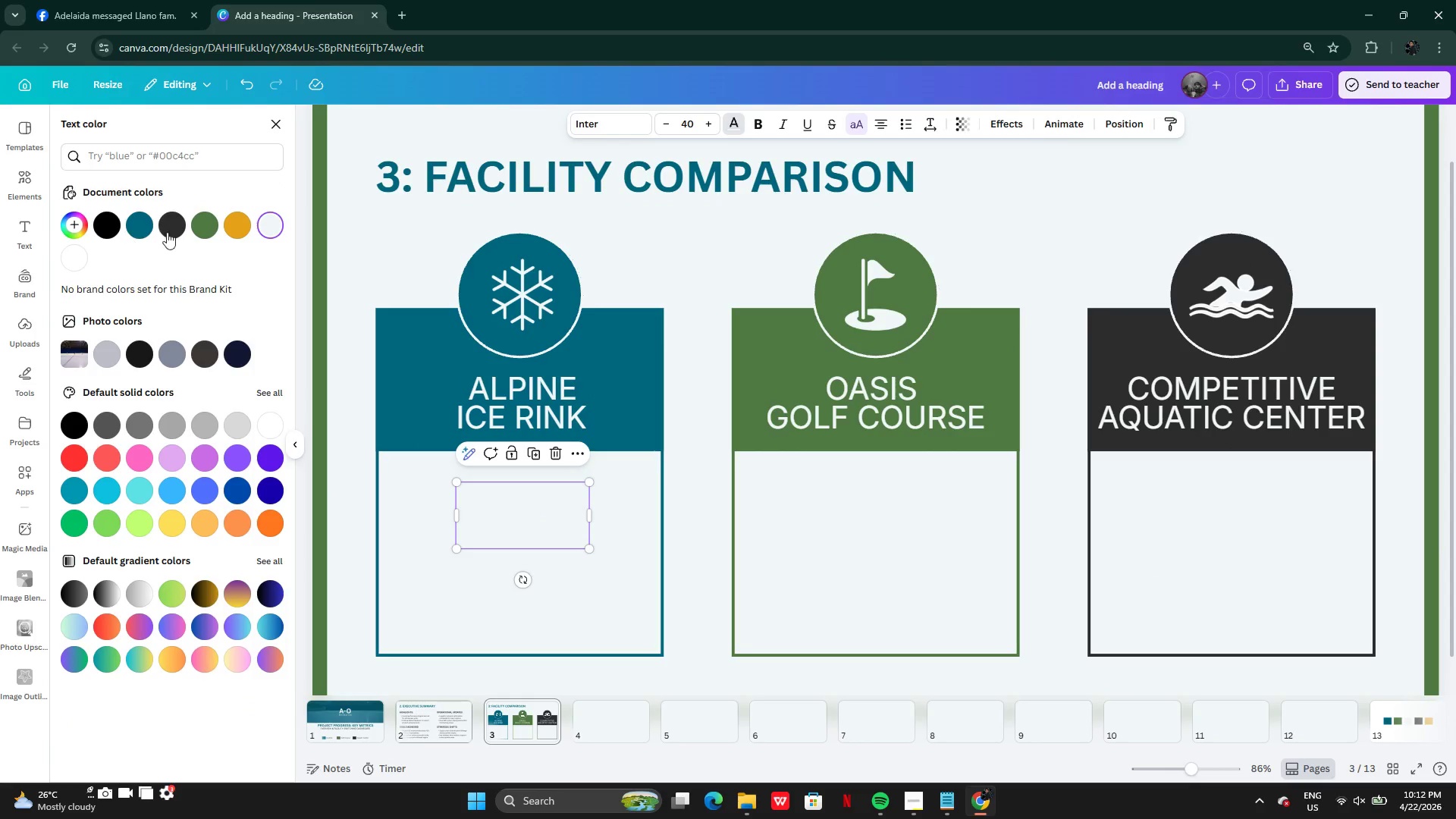 
left_click([178, 228])
 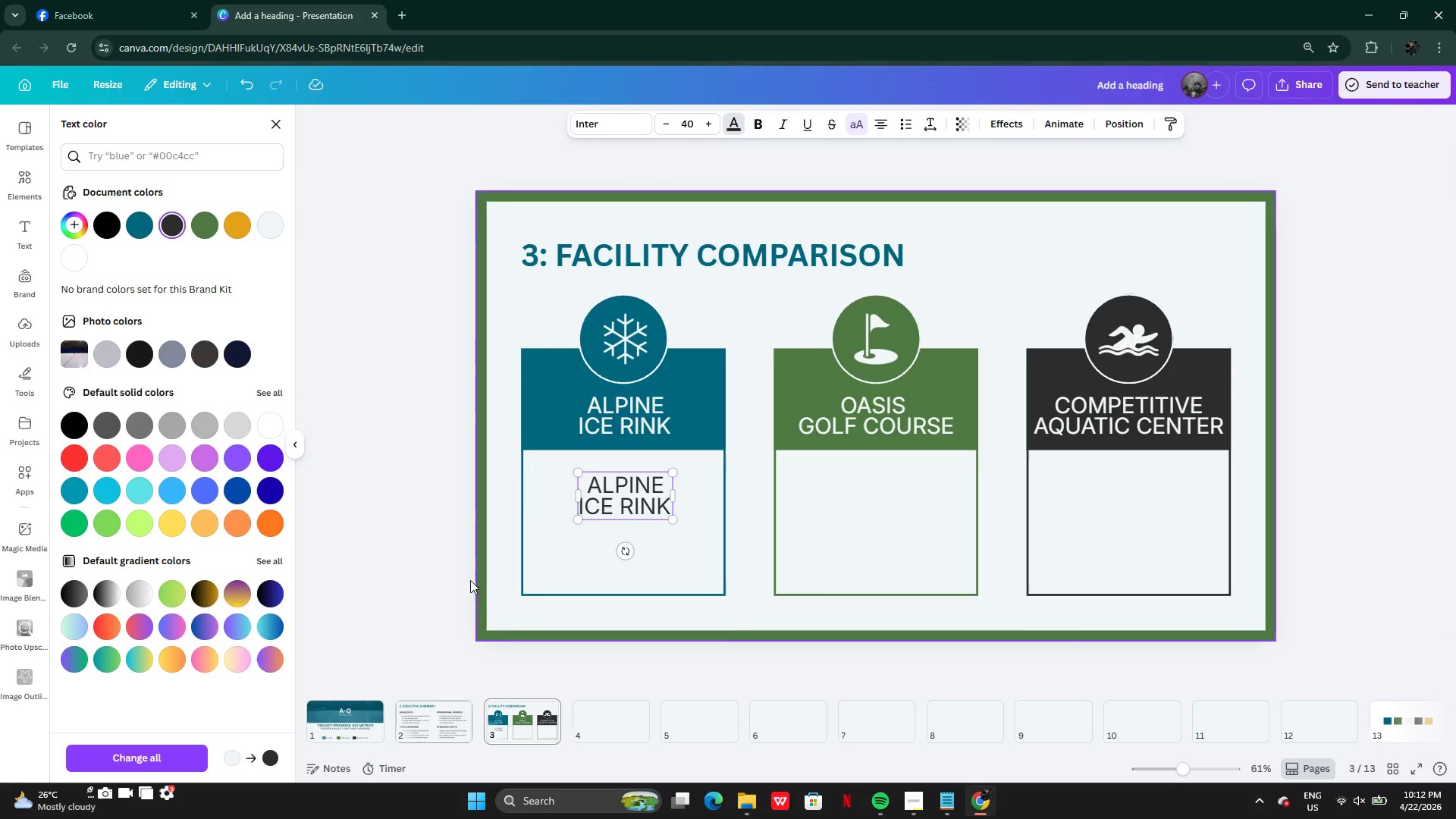 
left_click([442, 569])
 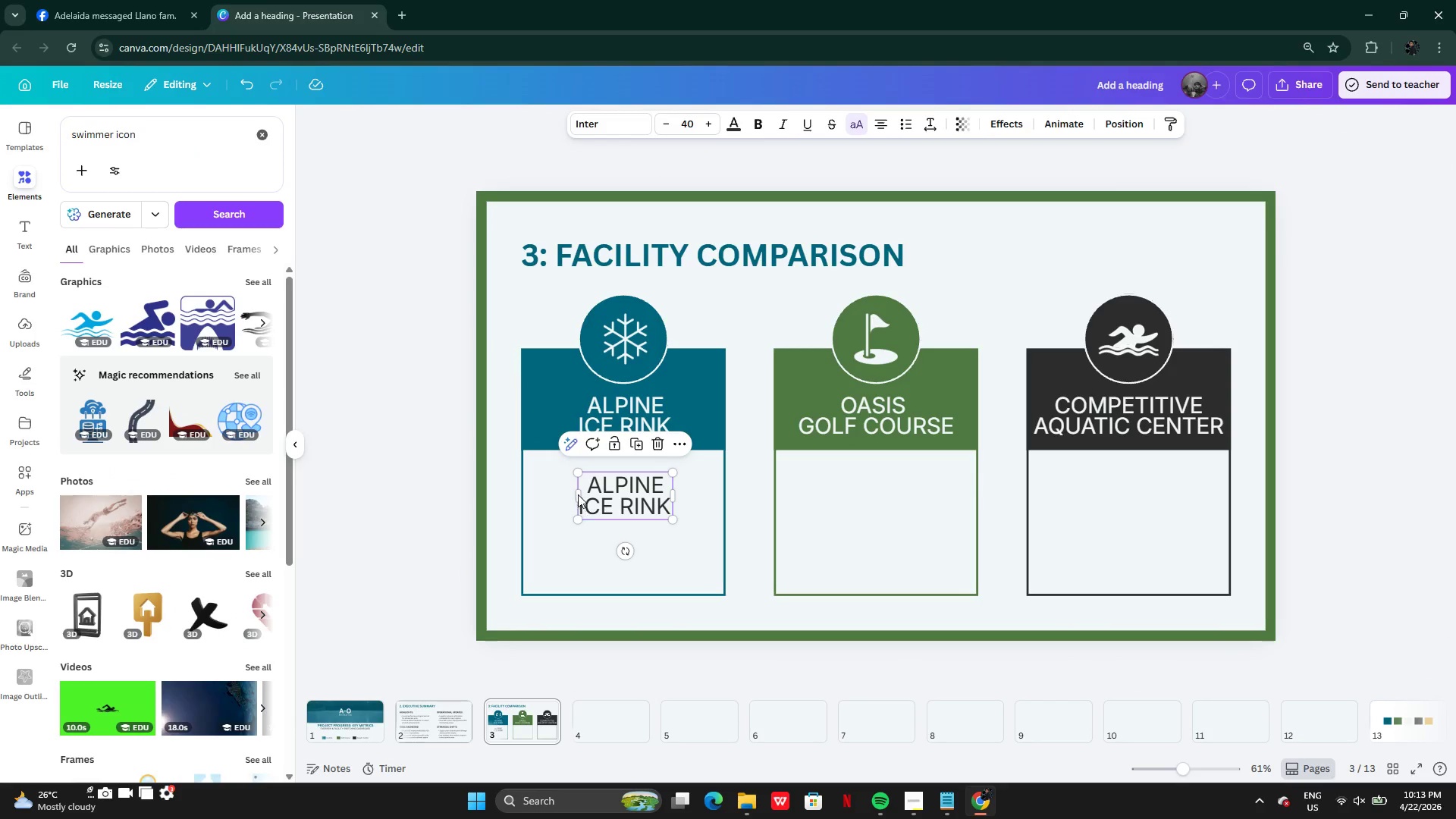 
left_click_drag(start_coordinate=[577, 494], to_coordinate=[486, 500])
 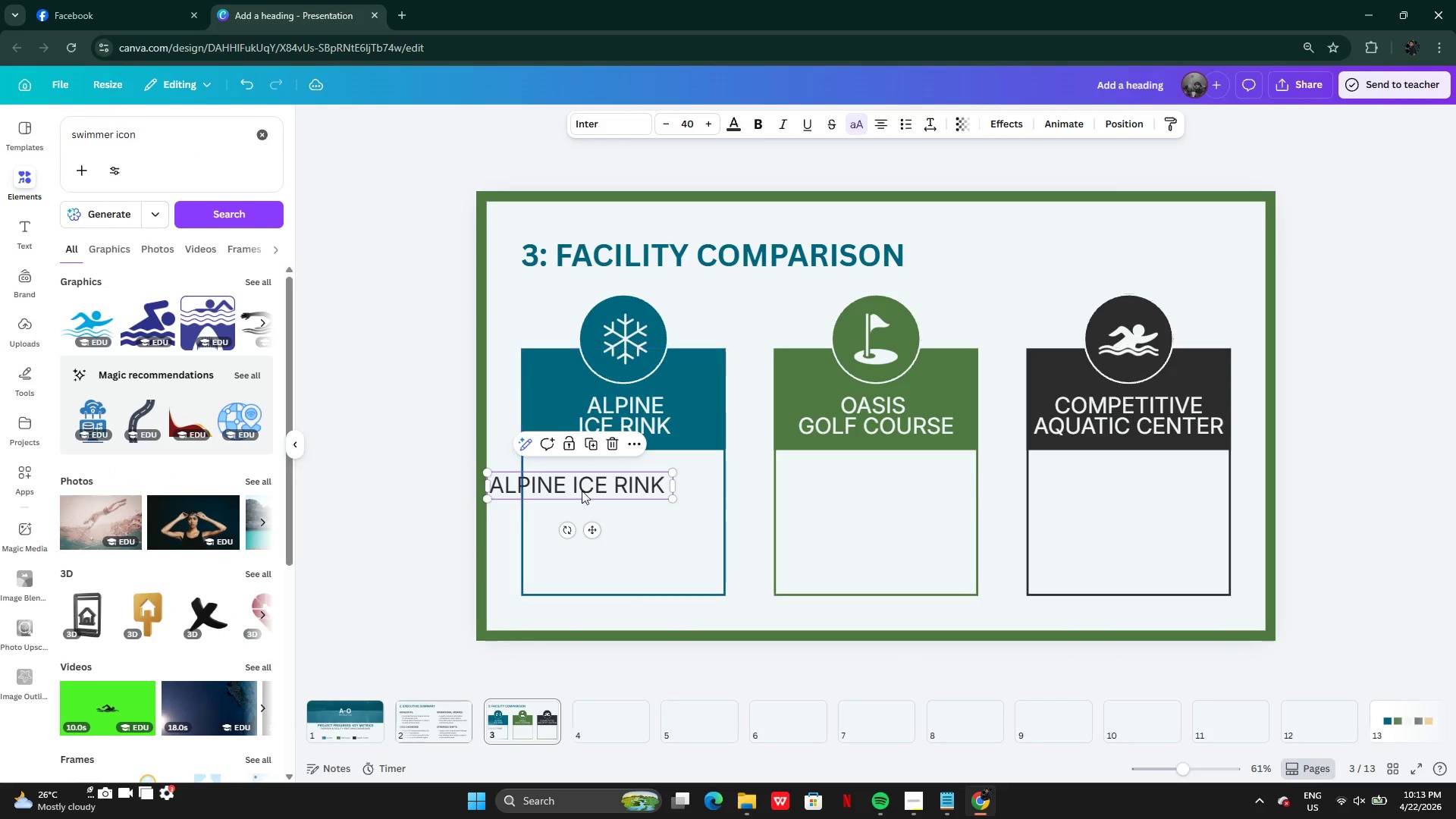 
left_click_drag(start_coordinate=[583, 488], to_coordinate=[626, 484])
 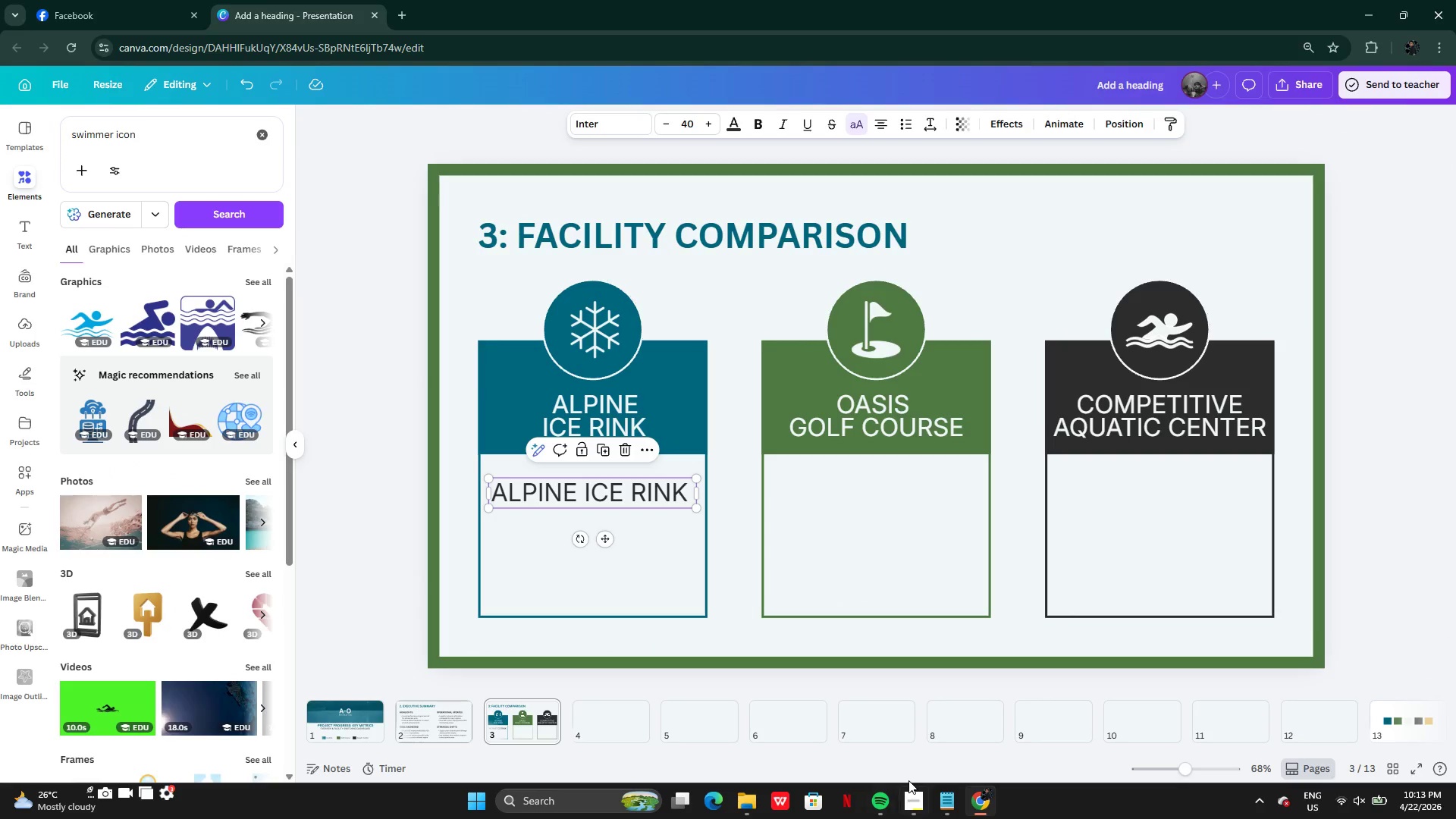 
left_click([948, 803])
 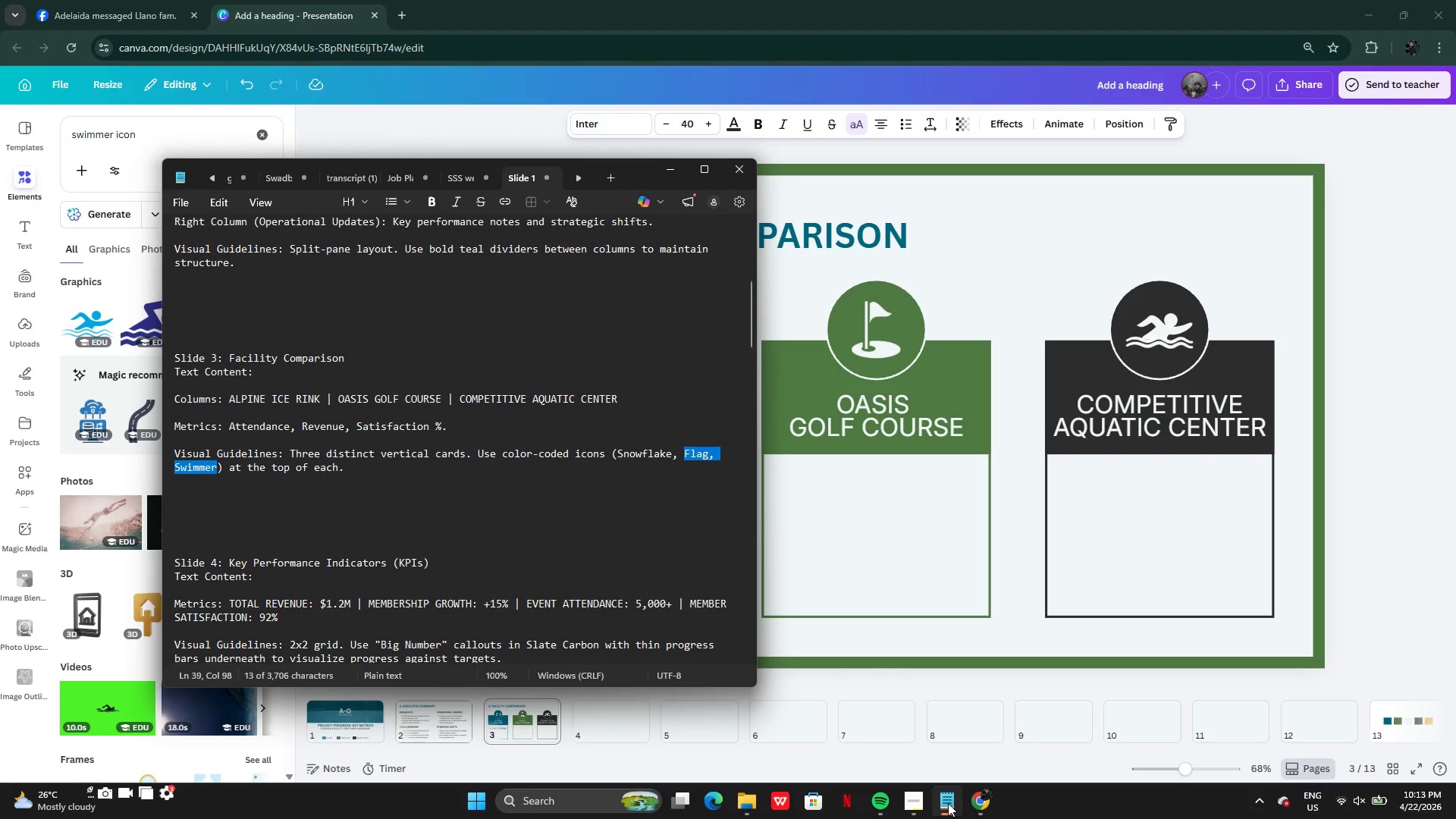 
wait(5.41)
 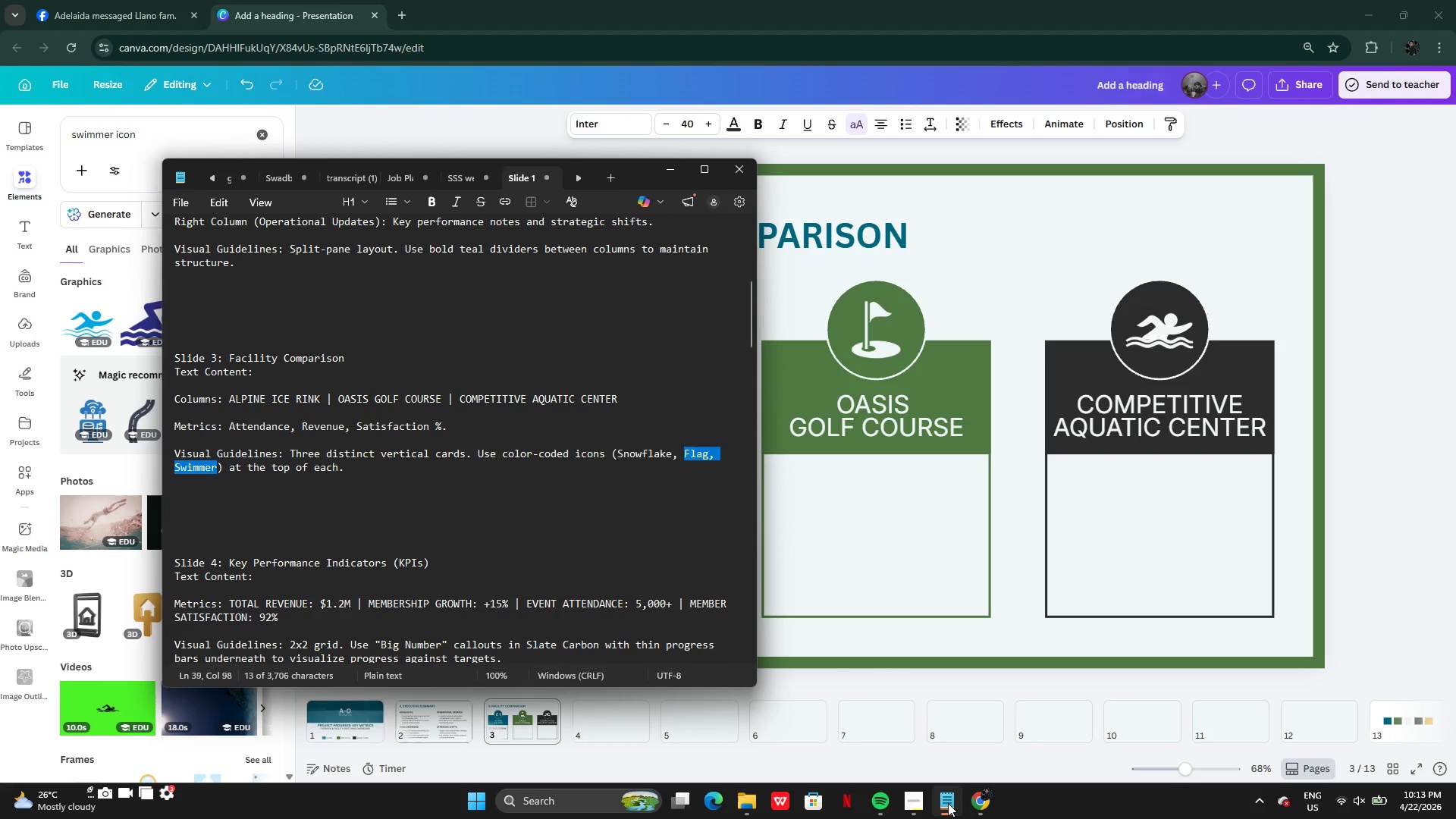 
left_click([948, 803])
 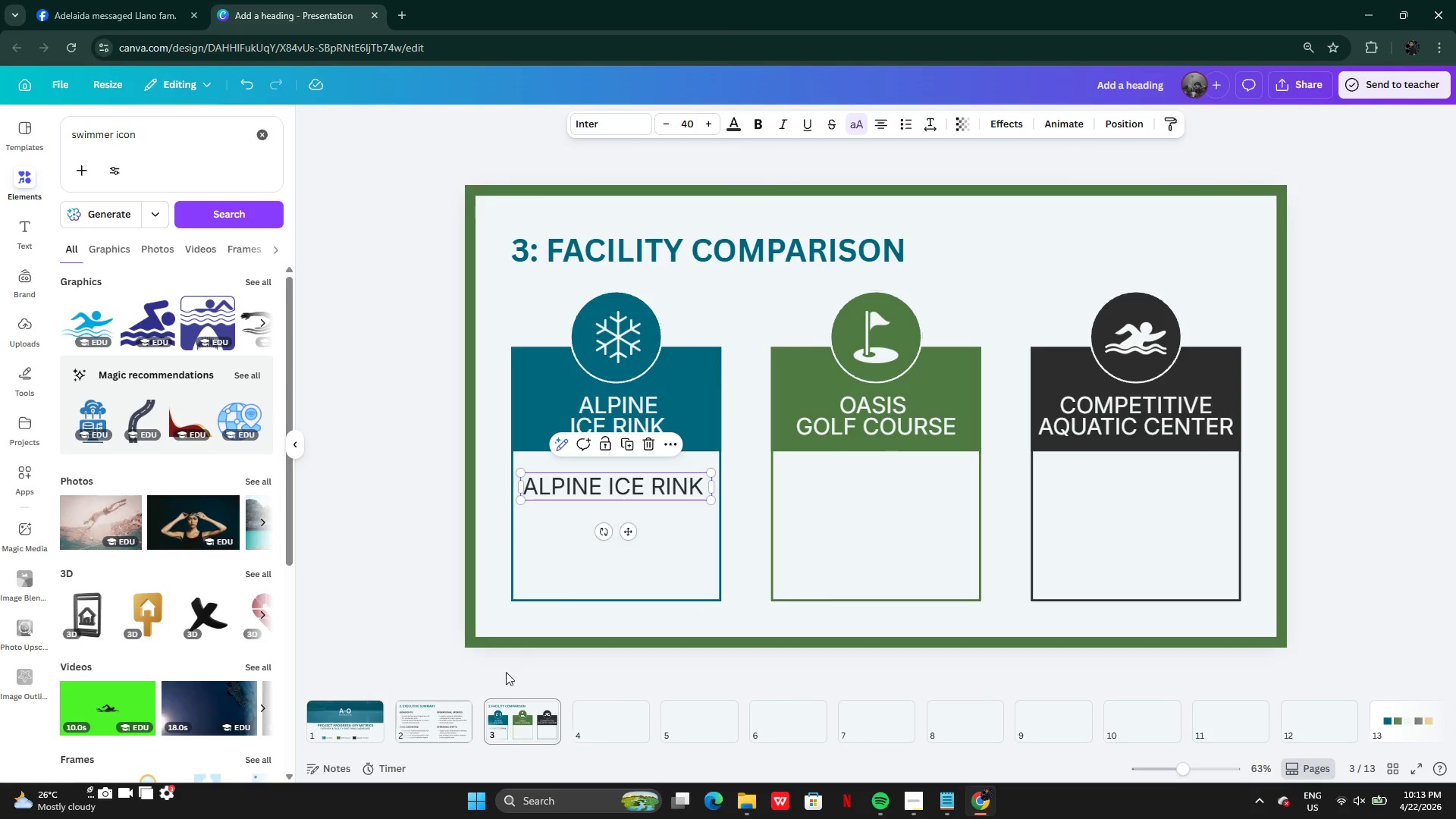 
left_click([360, 722])
 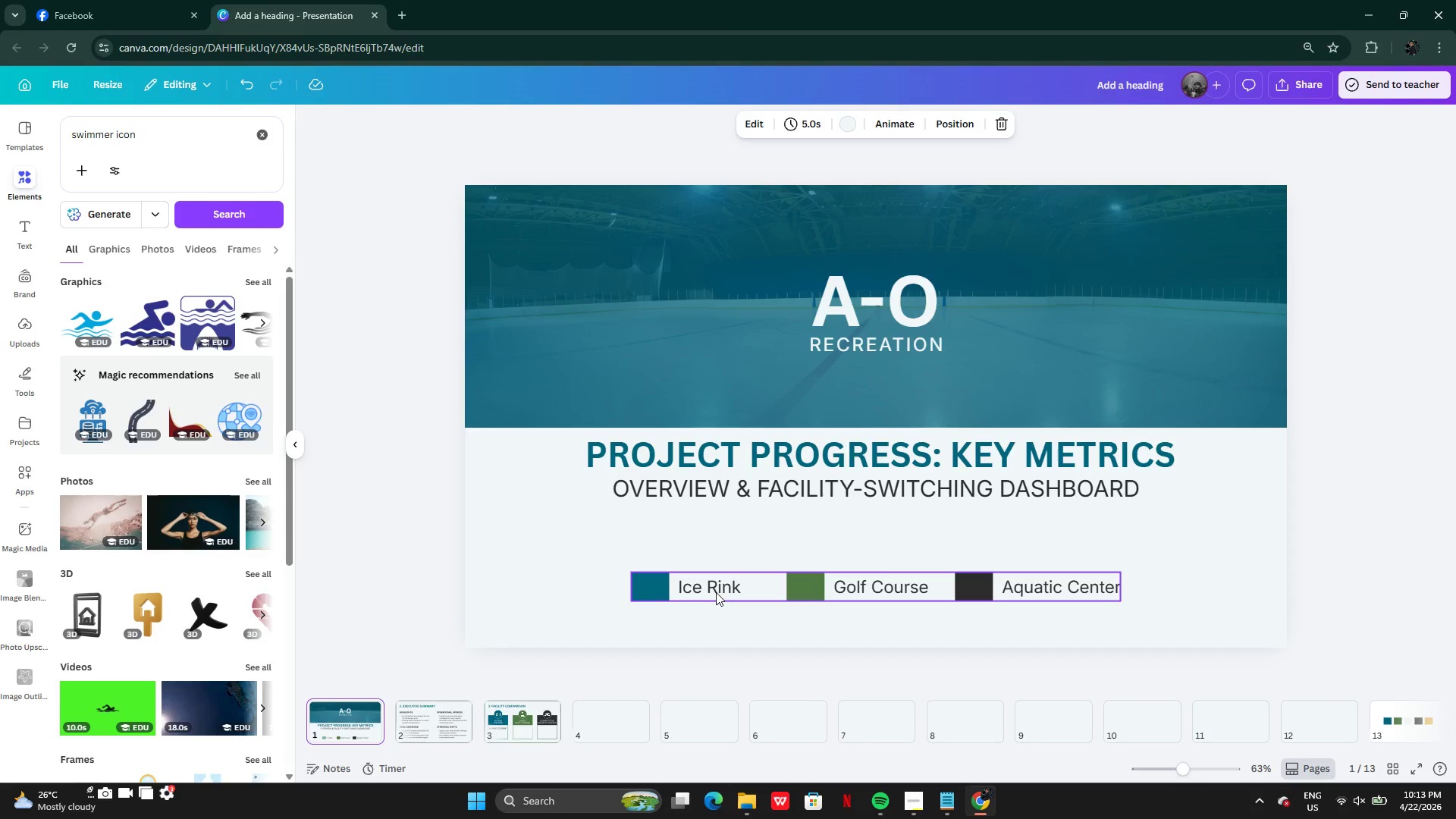 
double_click([714, 589])
 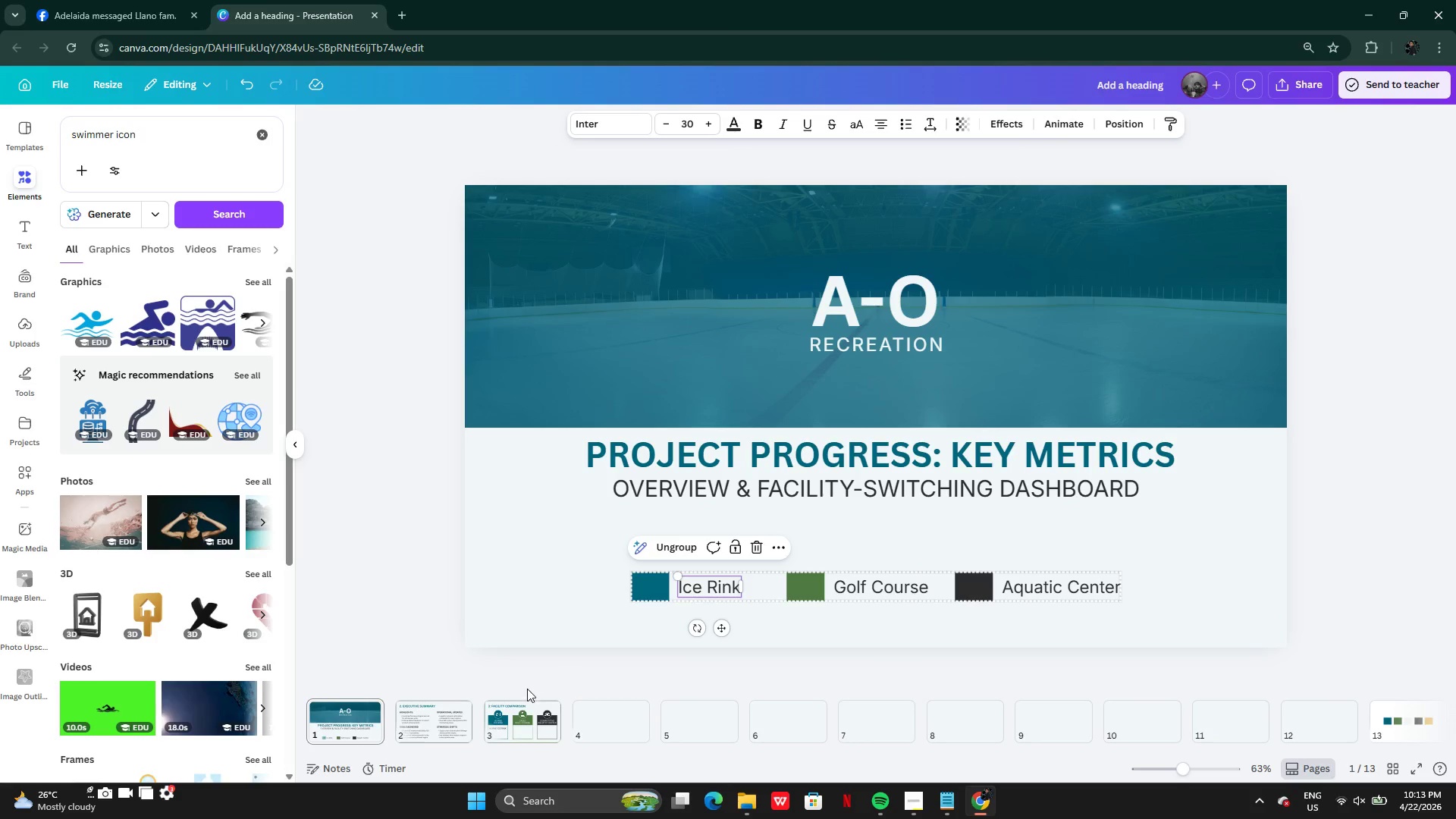 
left_click([516, 725])
 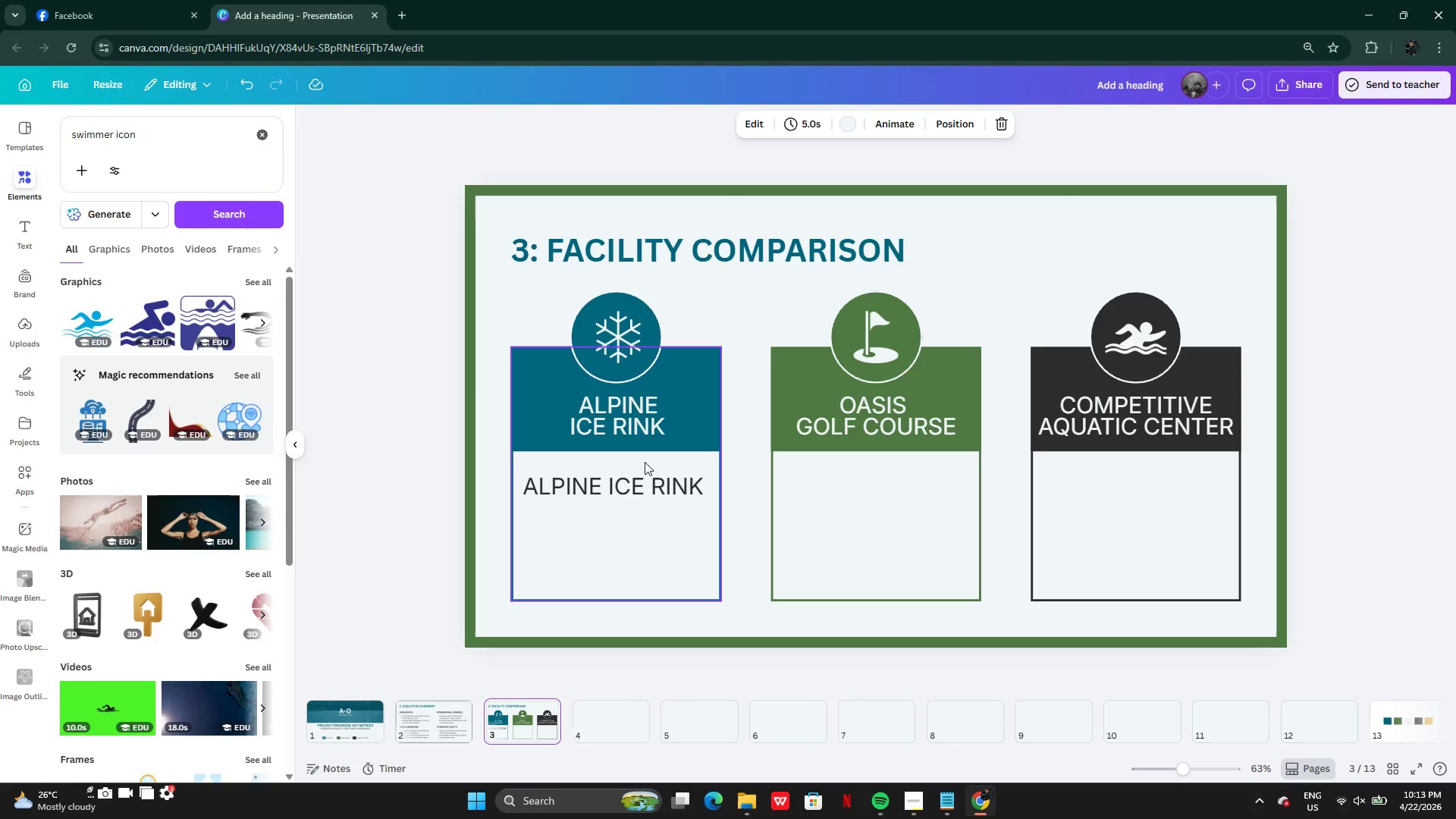 
left_click([642, 479])
 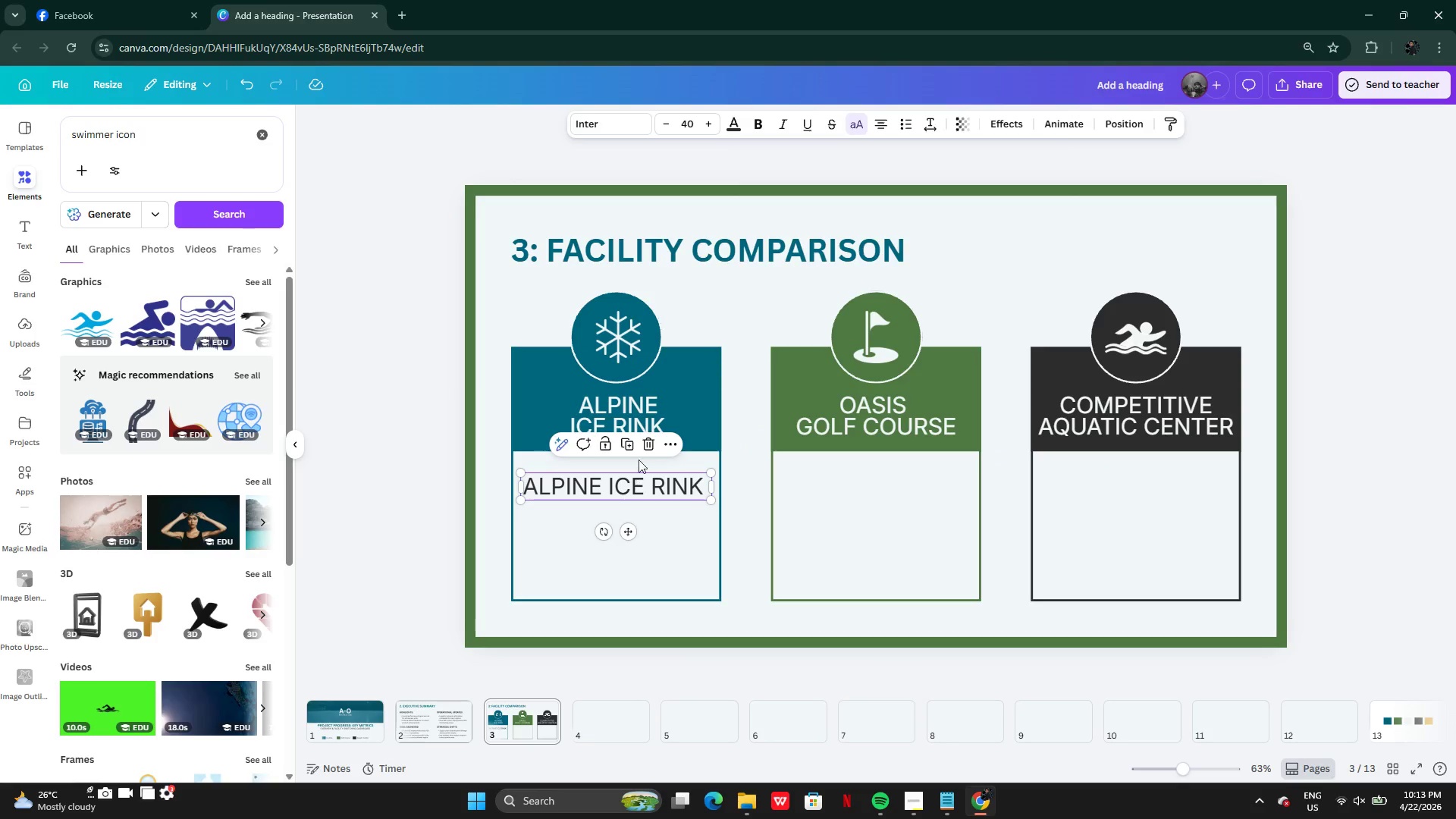 
left_click([637, 402])
 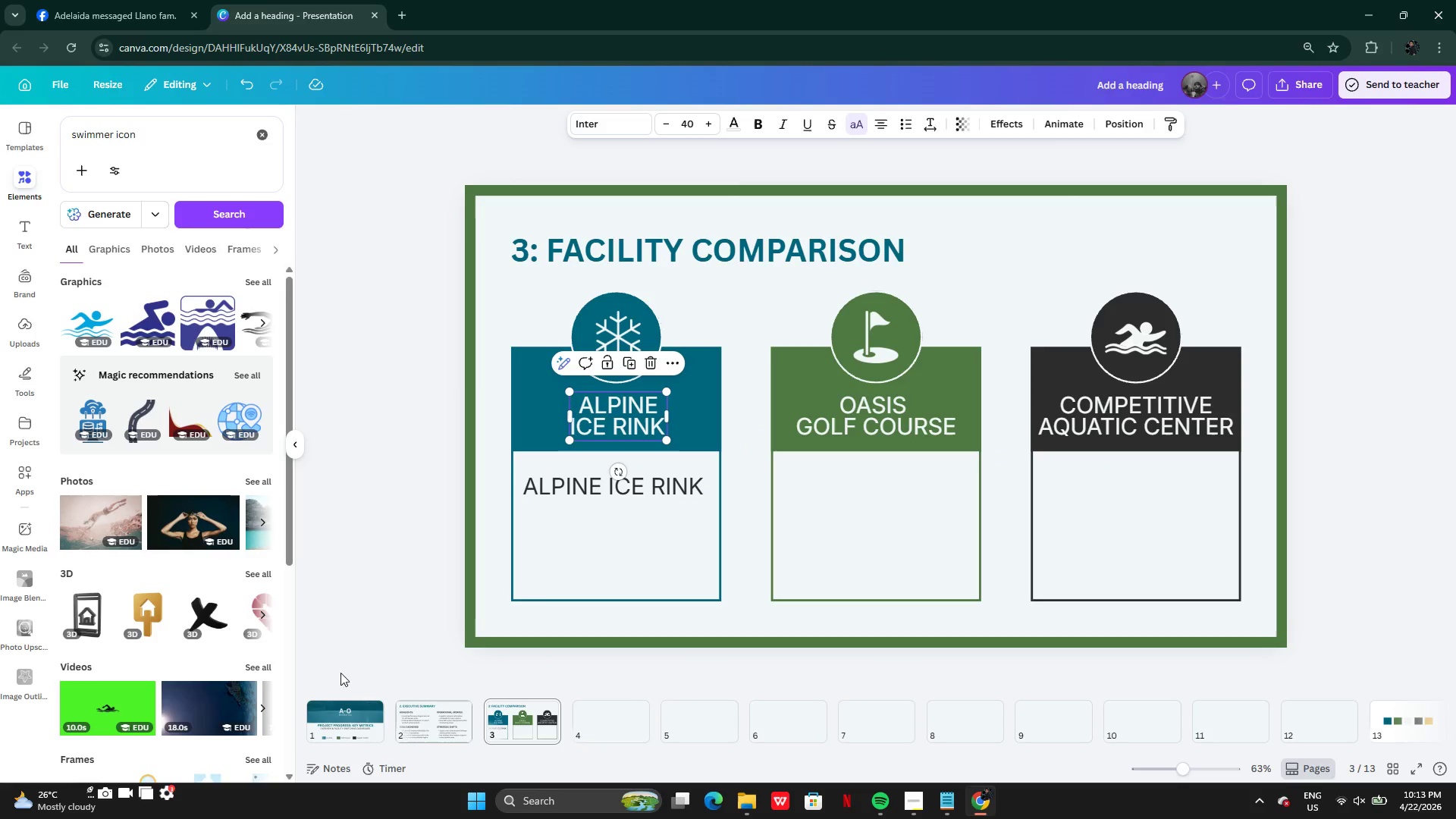 
left_click([344, 723])
 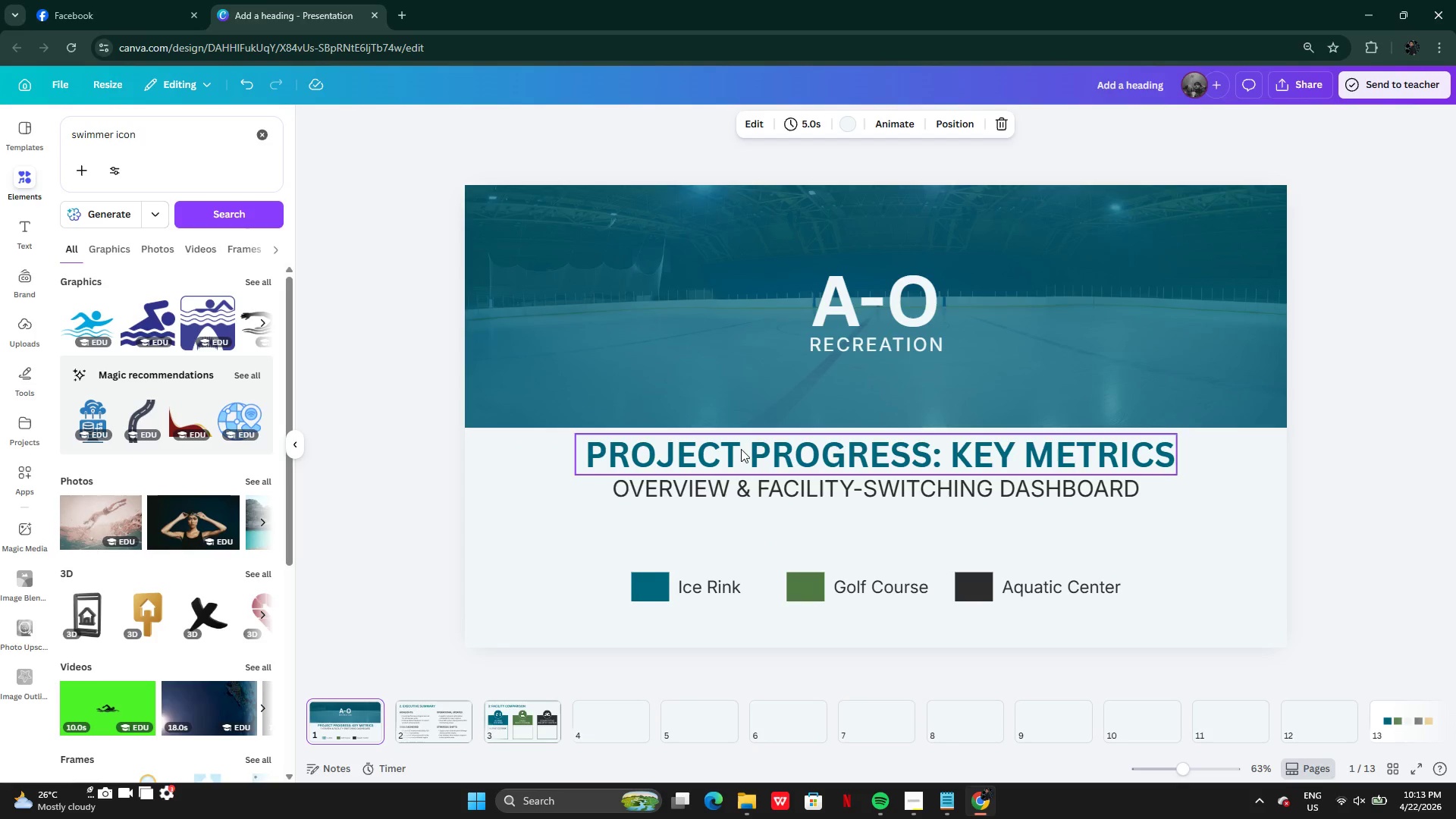 
left_click([732, 479])
 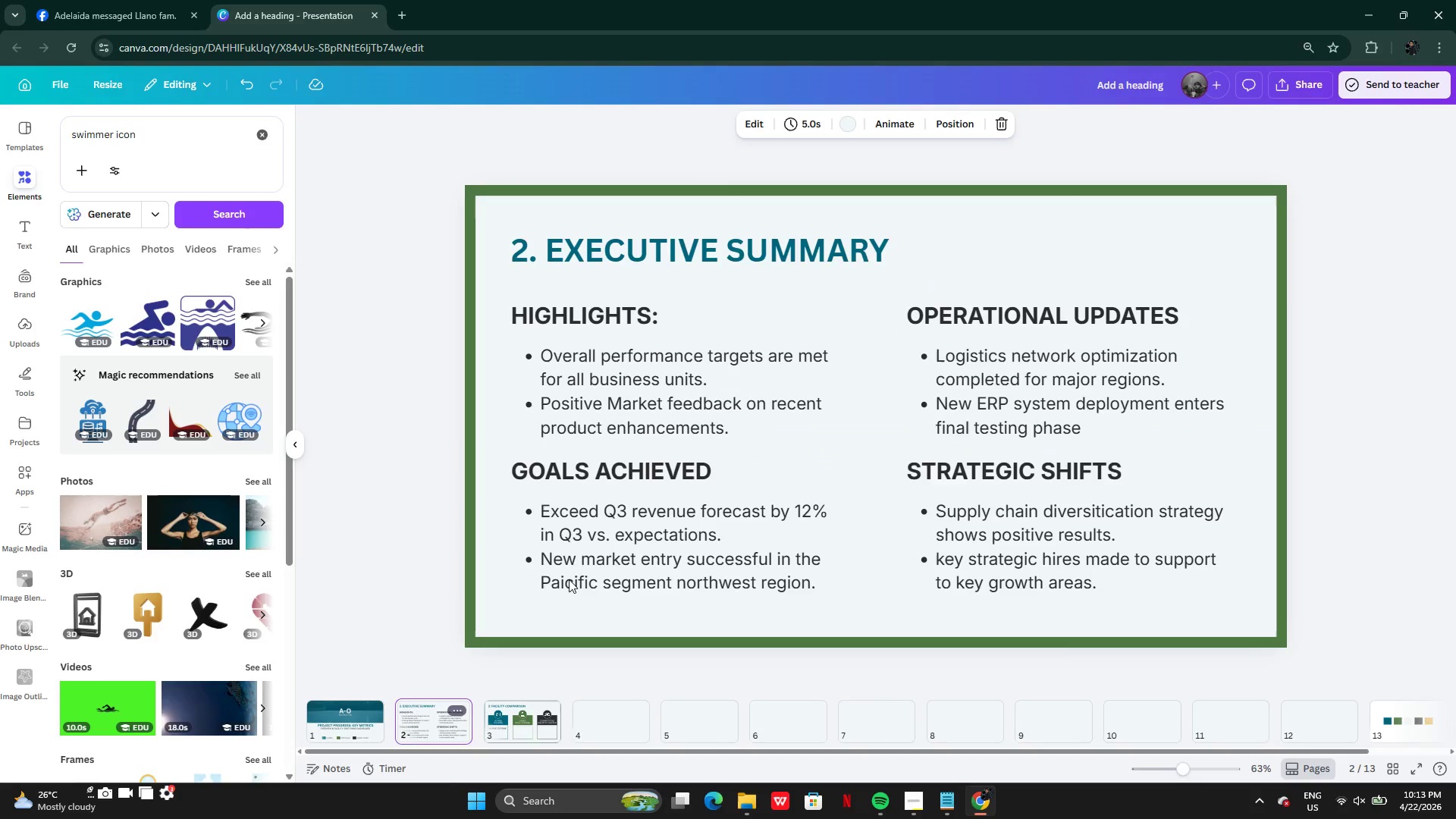 
left_click([610, 313])
 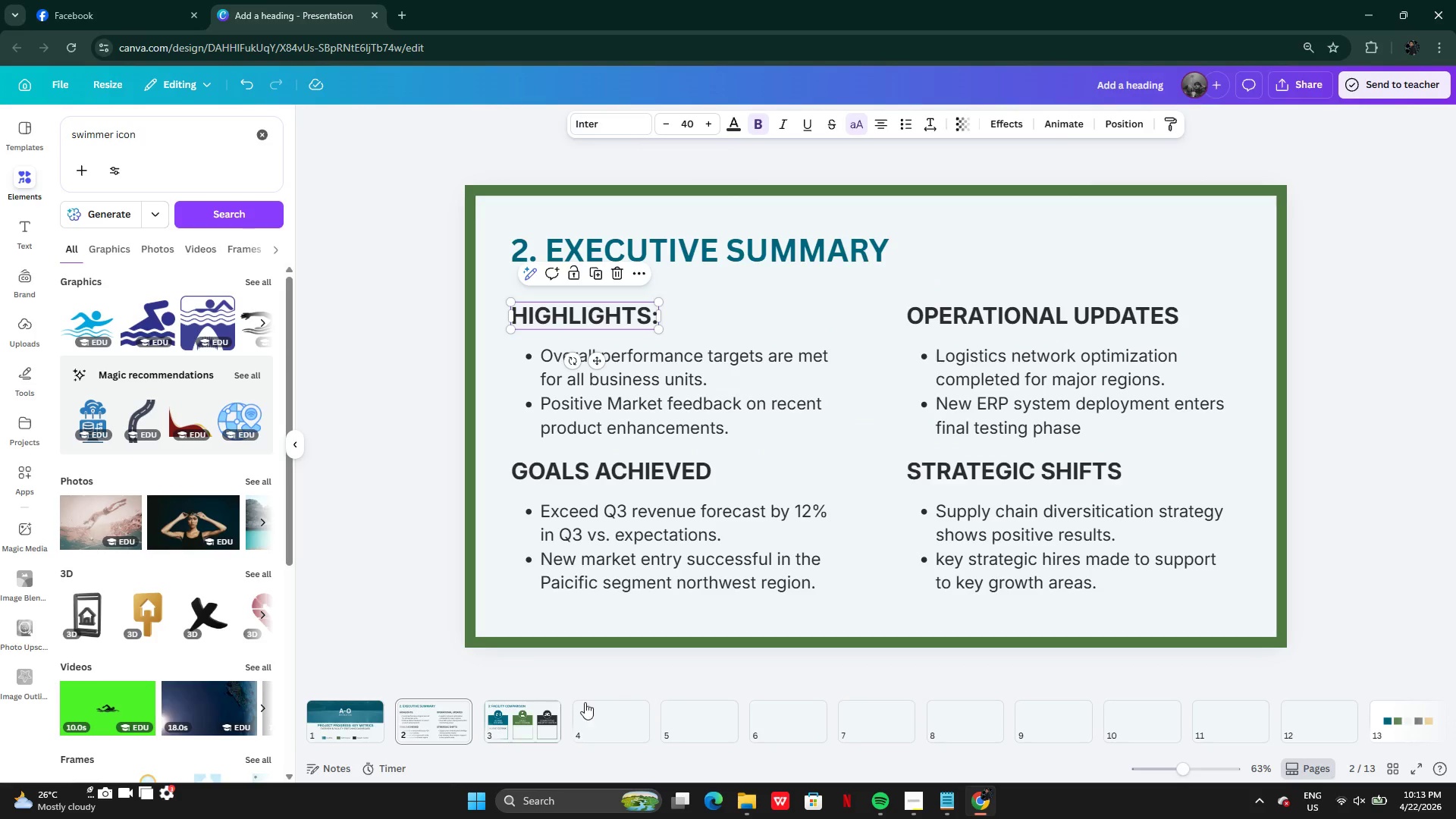 
left_click([538, 721])
 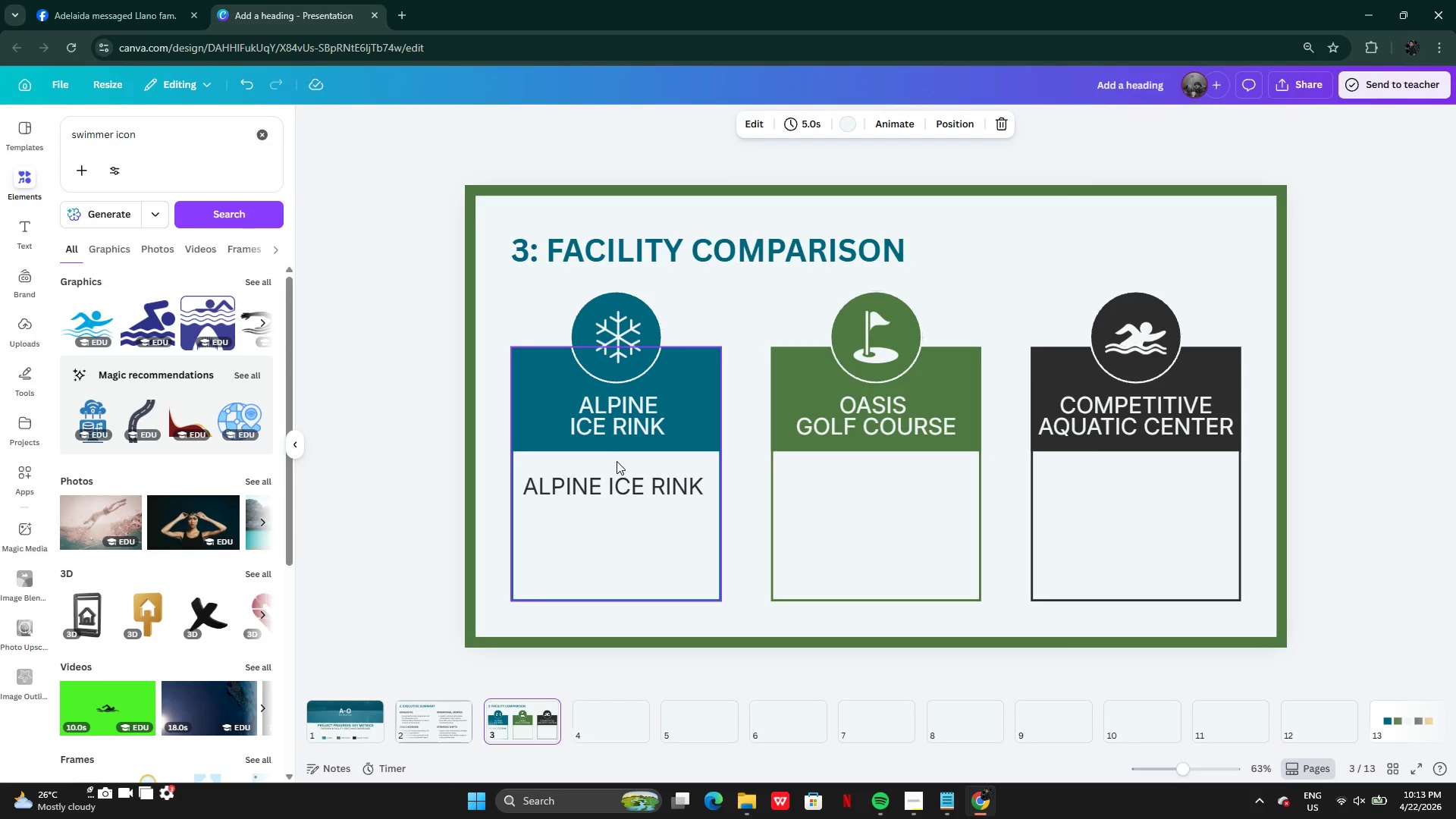 
left_click([617, 479])
 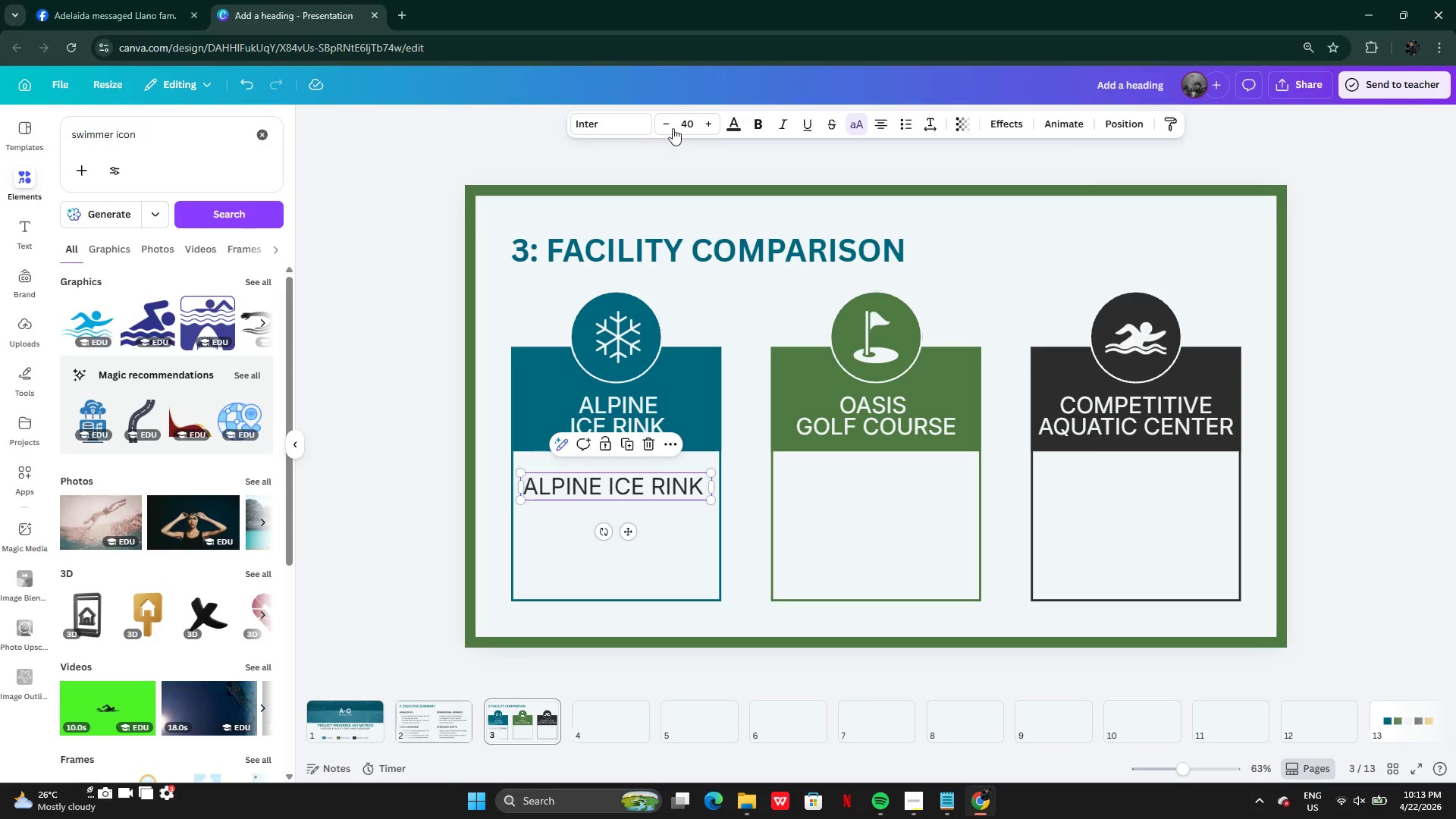 
left_click([689, 114])
 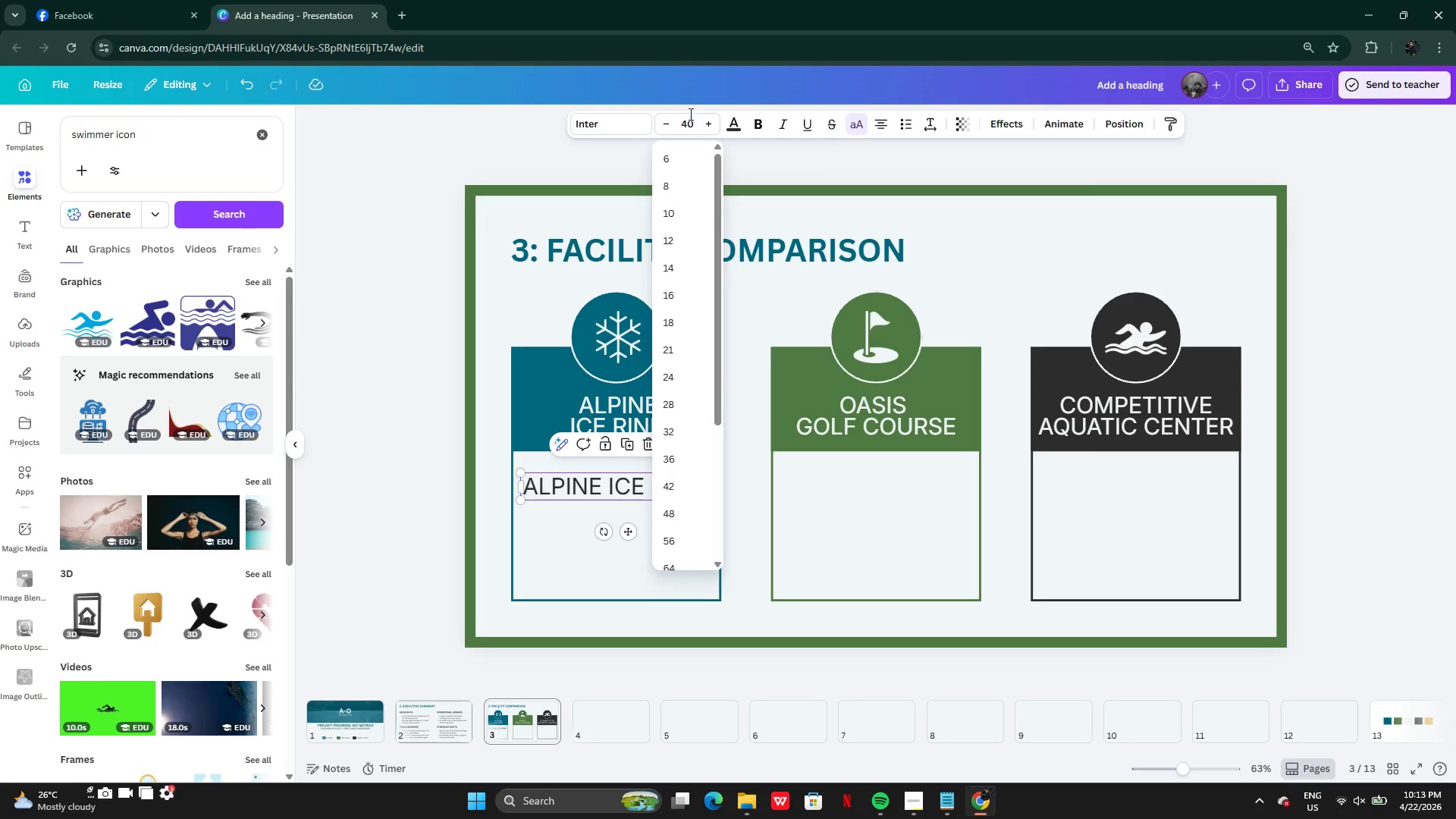 
double_click([689, 114])
 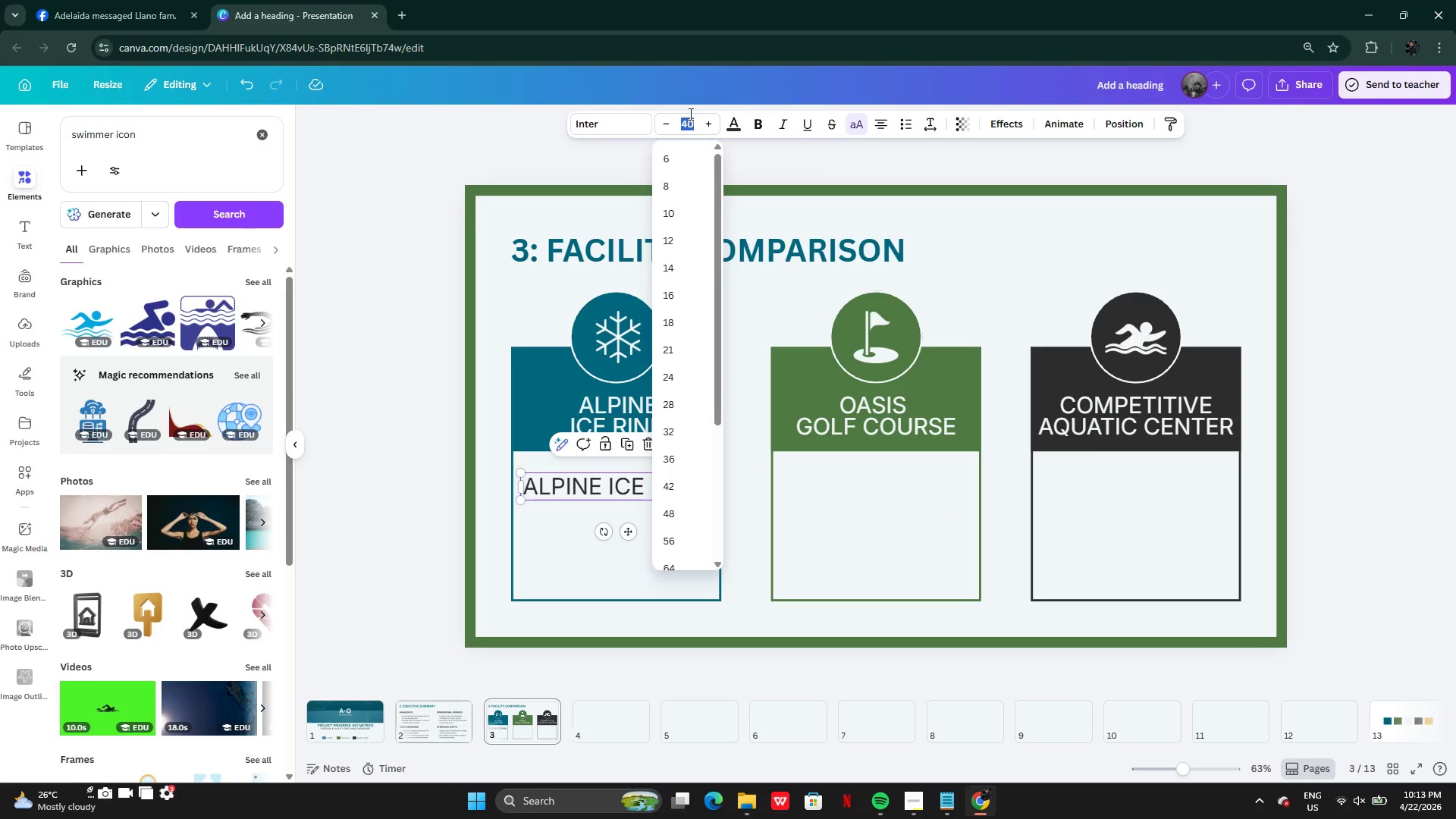 
type(30)
 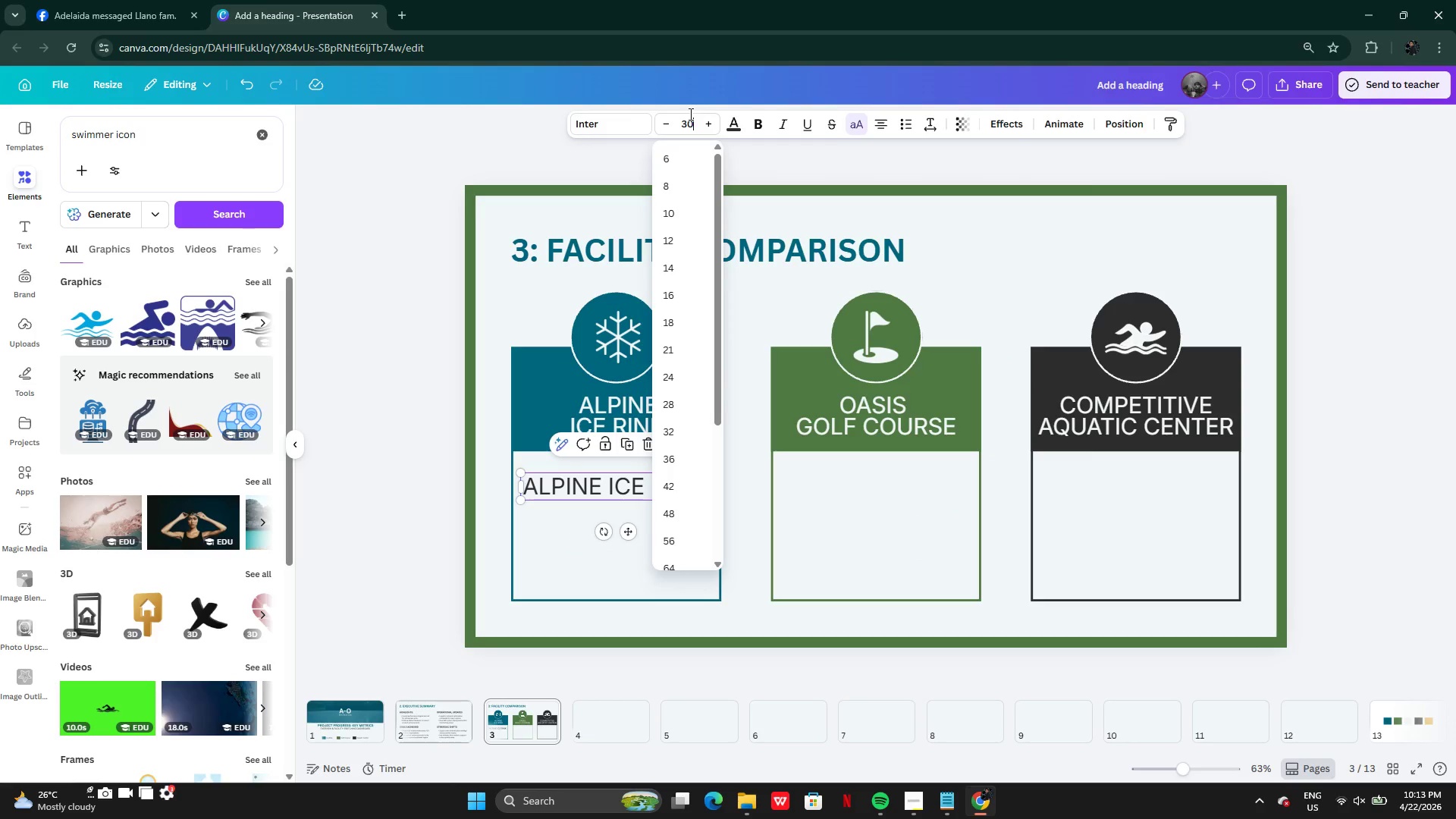 
key(Enter)
 